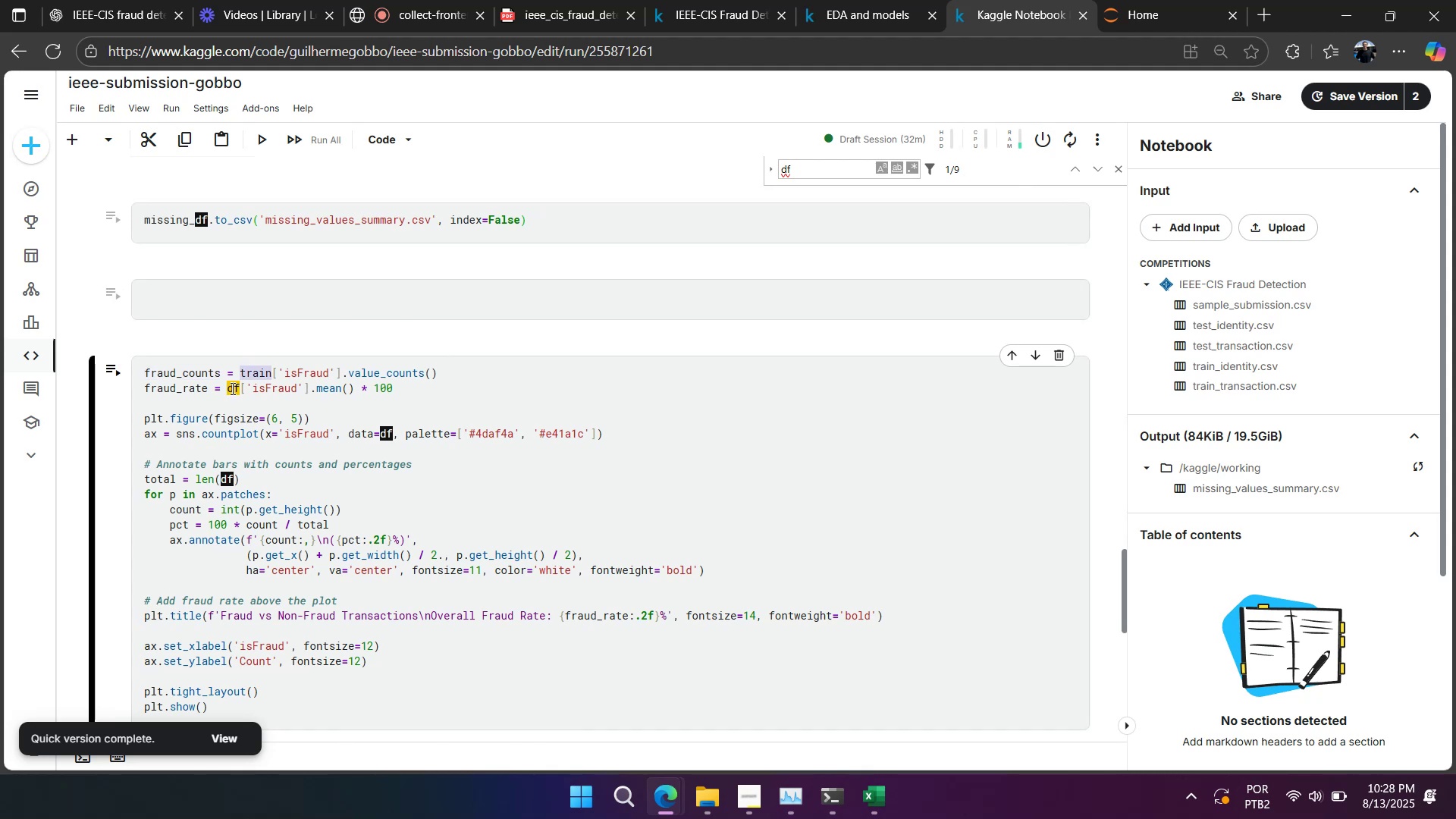 
key(Control+C)
 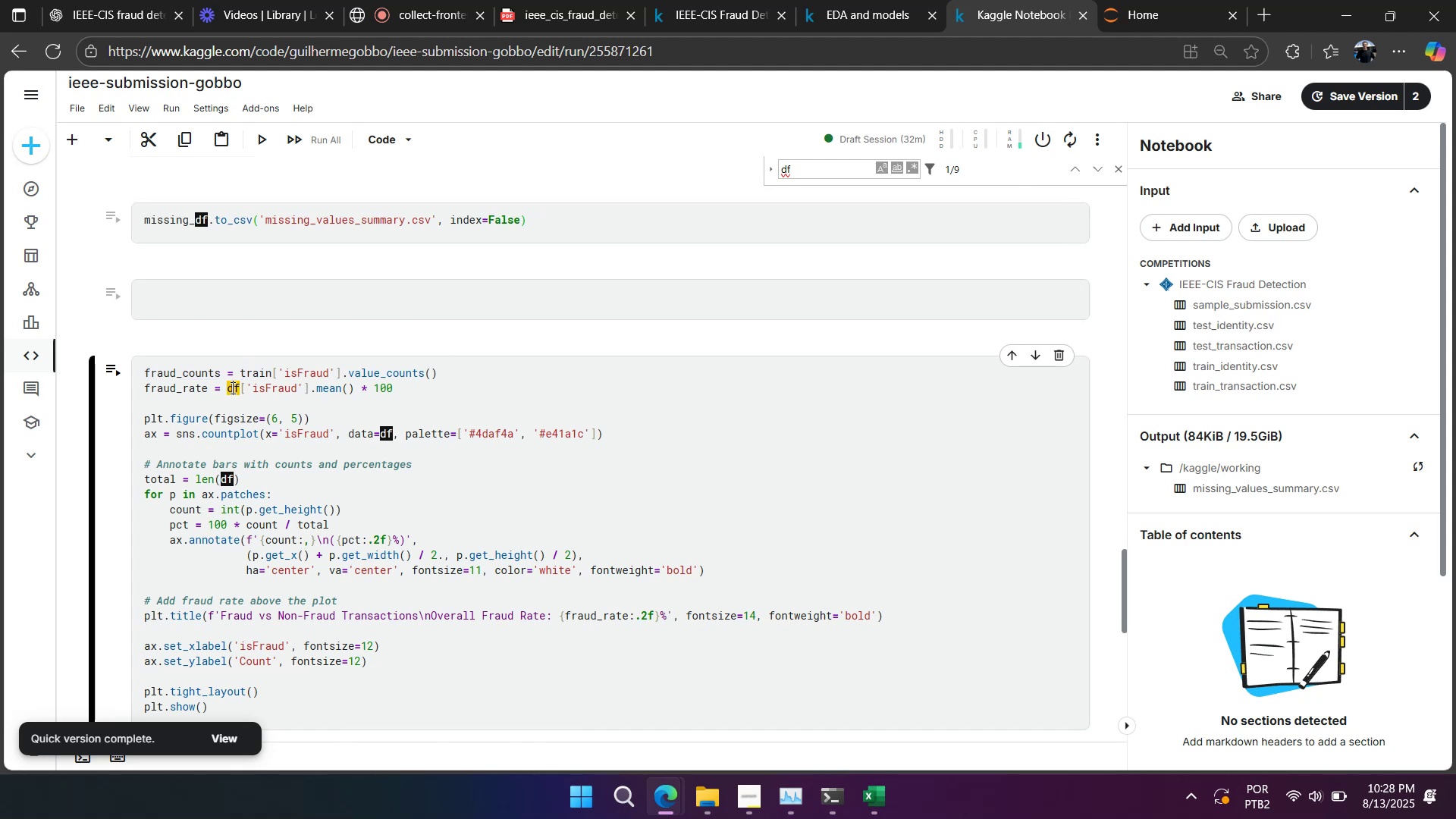 
double_click([231, 388])
 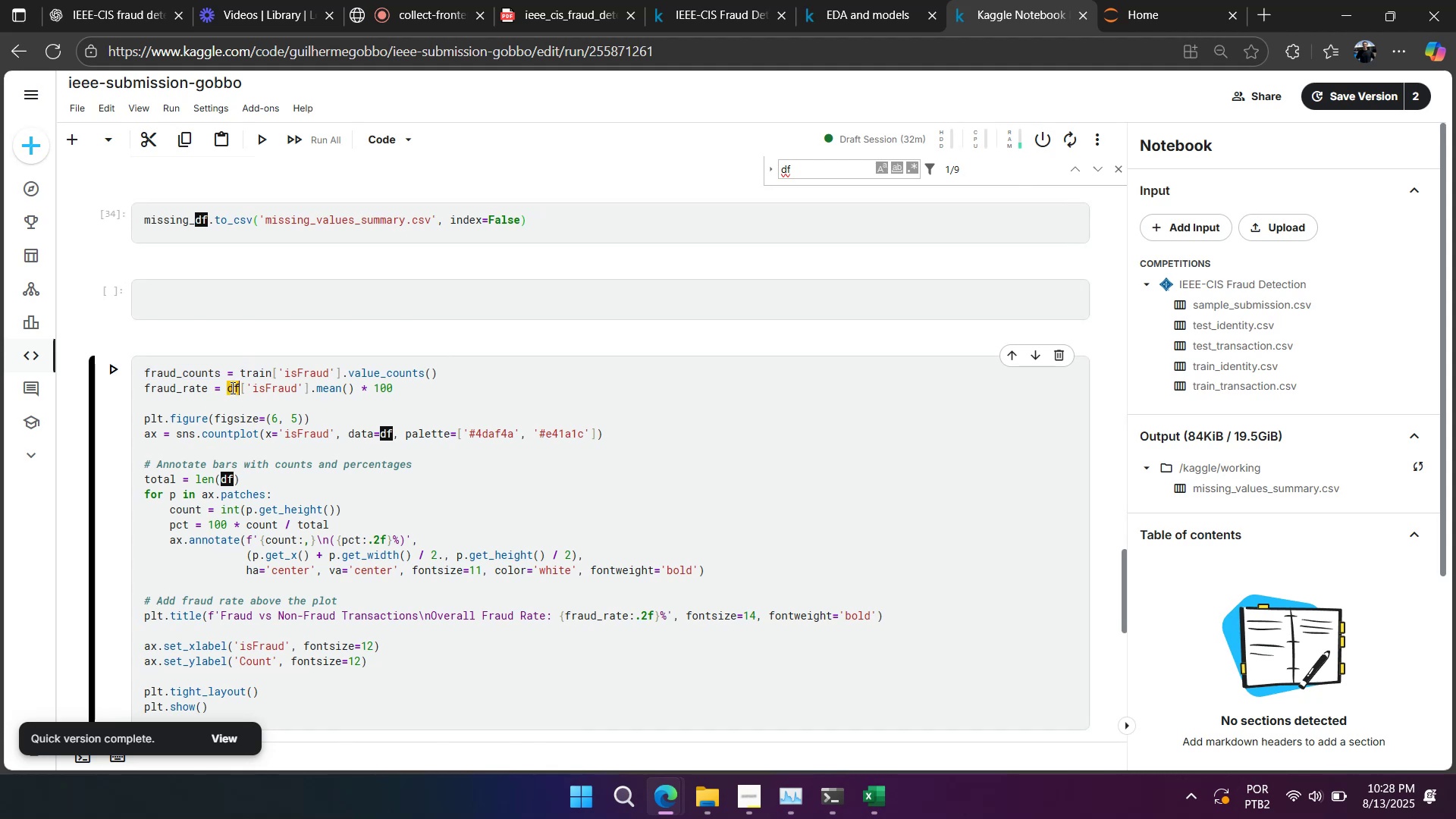 
hold_key(key=ControlLeft, duration=0.31)
 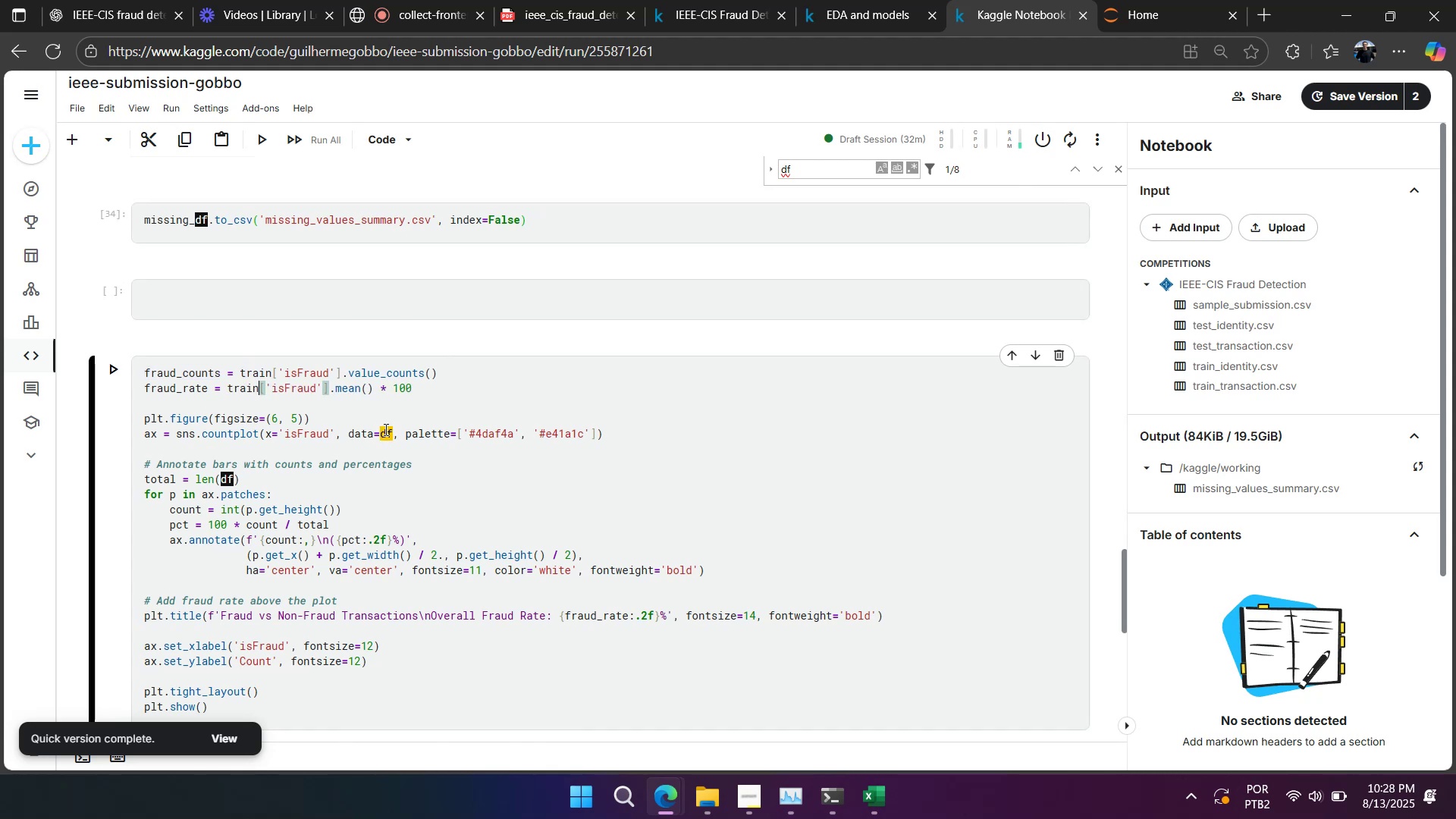 
hold_key(key=V, duration=1.33)
 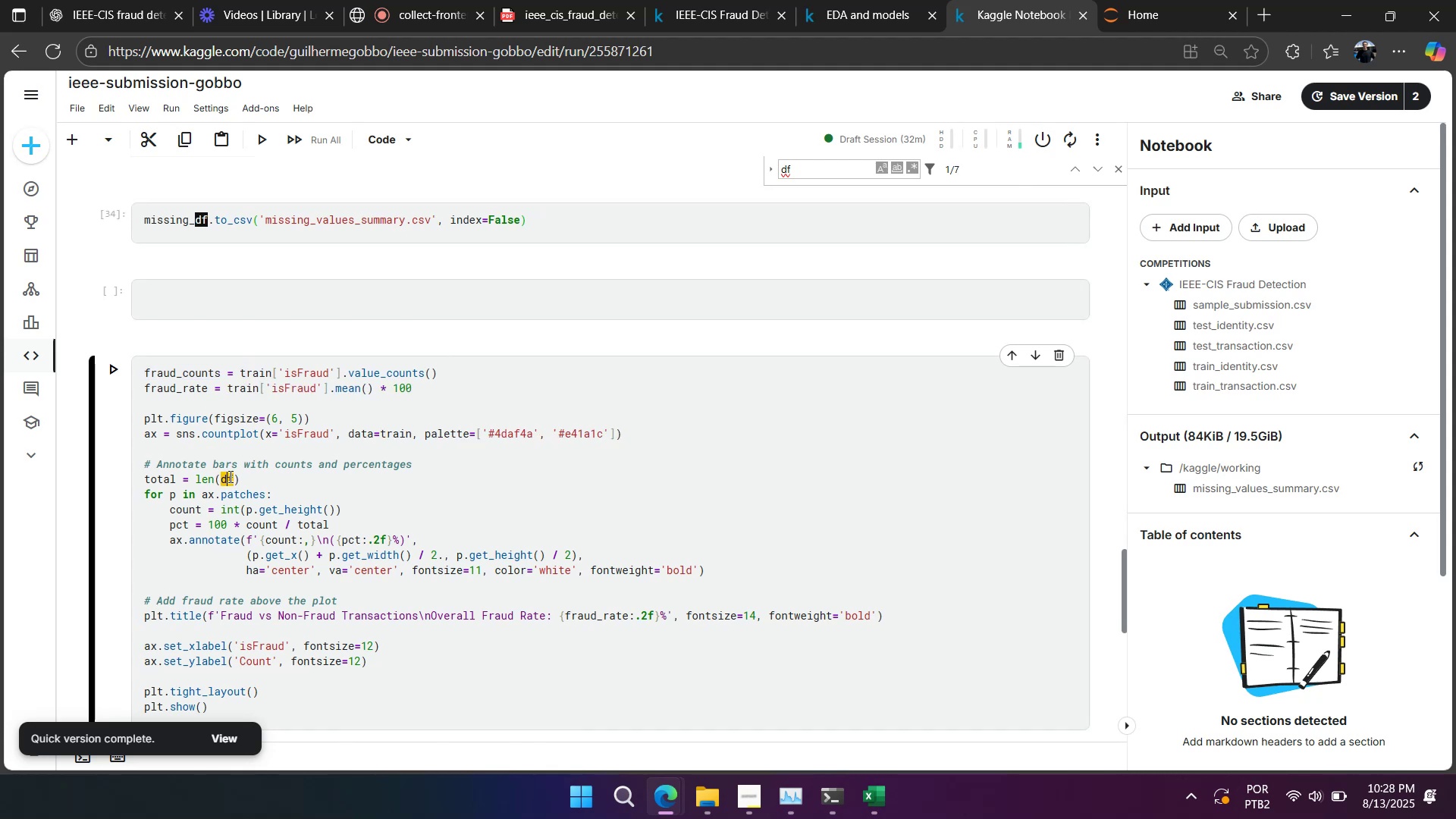 
double_click([384, 428])
 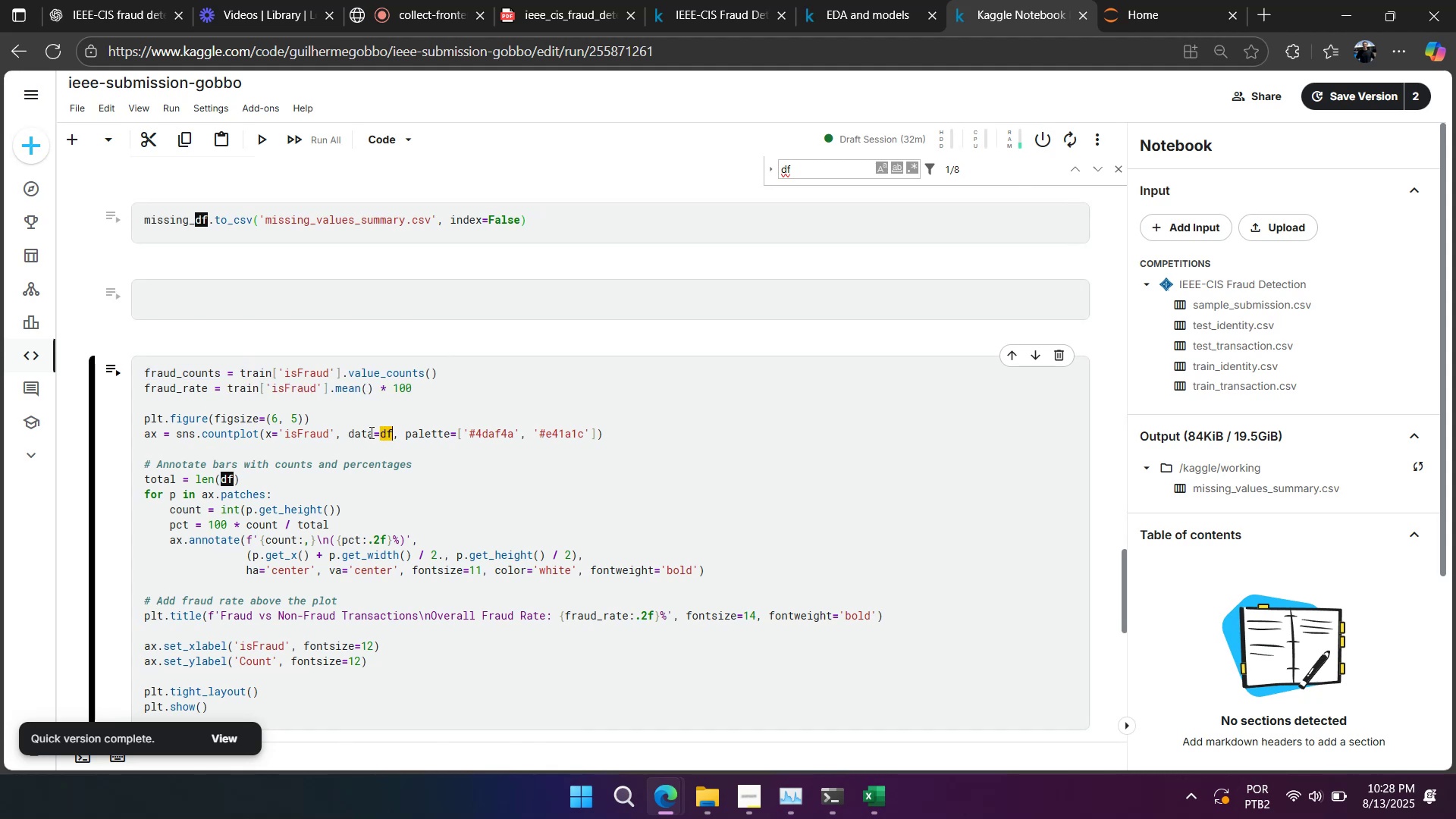 
hold_key(key=ControlLeft, duration=0.34)
 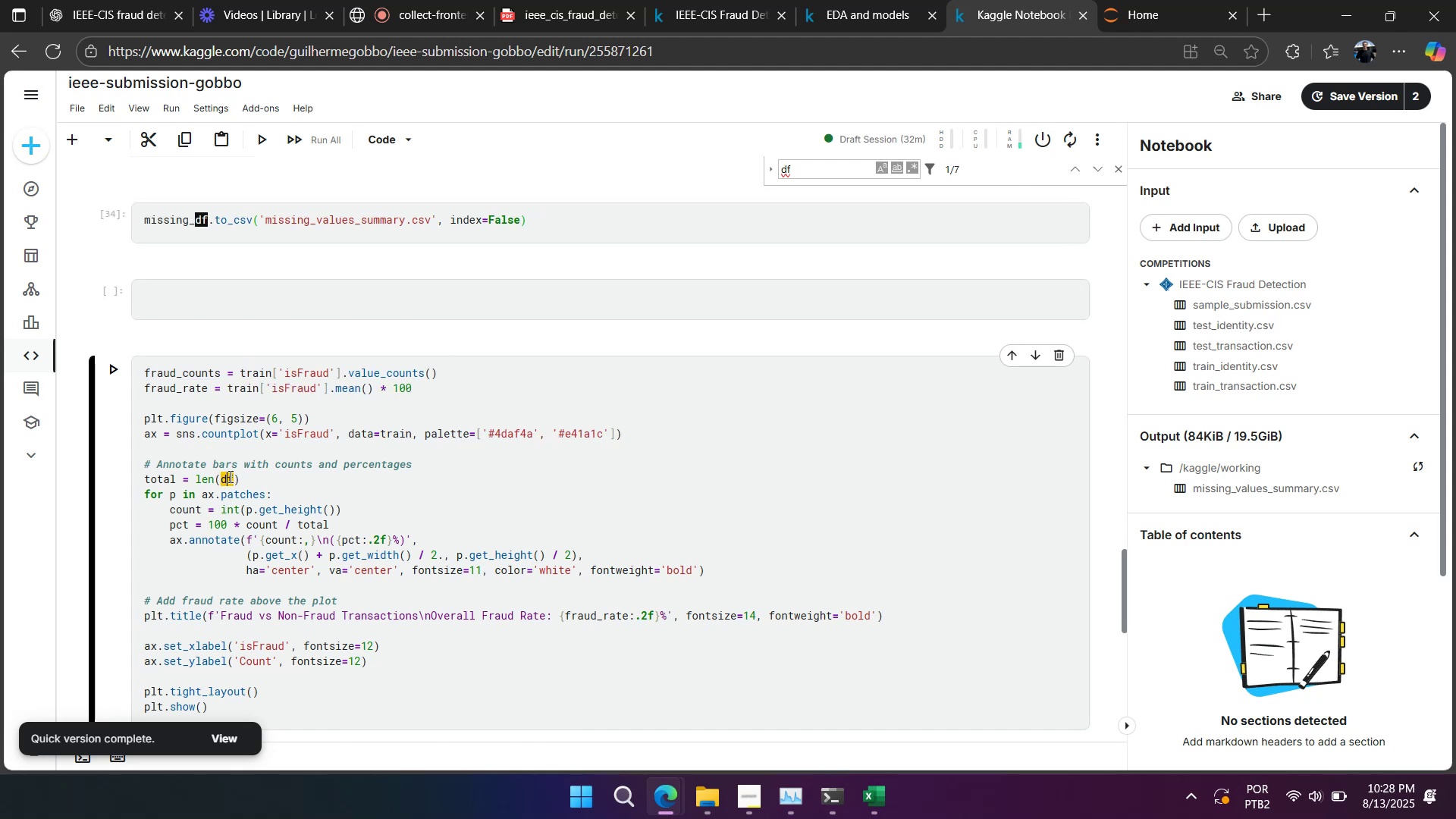 
double_click([229, 476])
 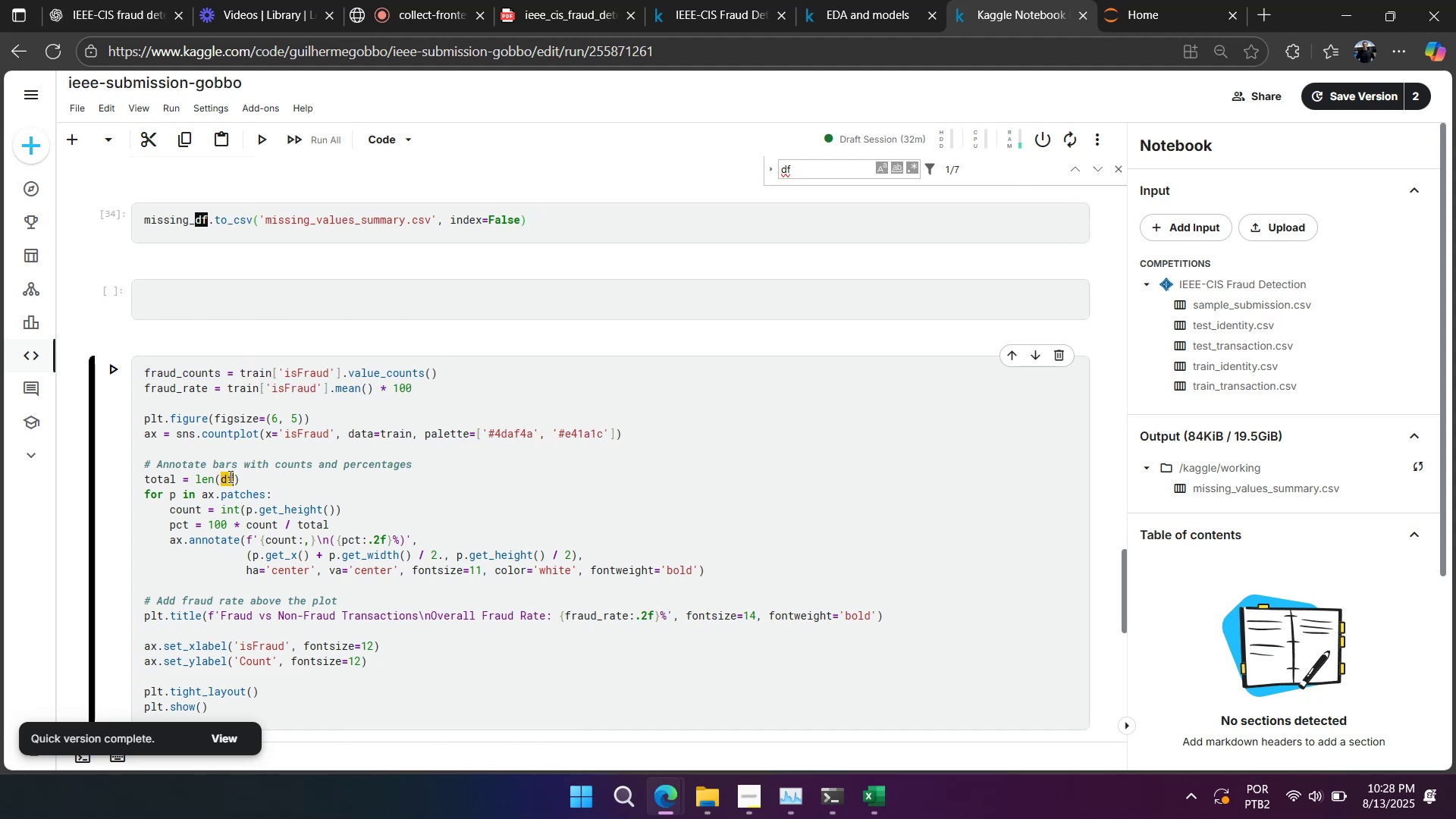 
key(Control+ControlLeft)
 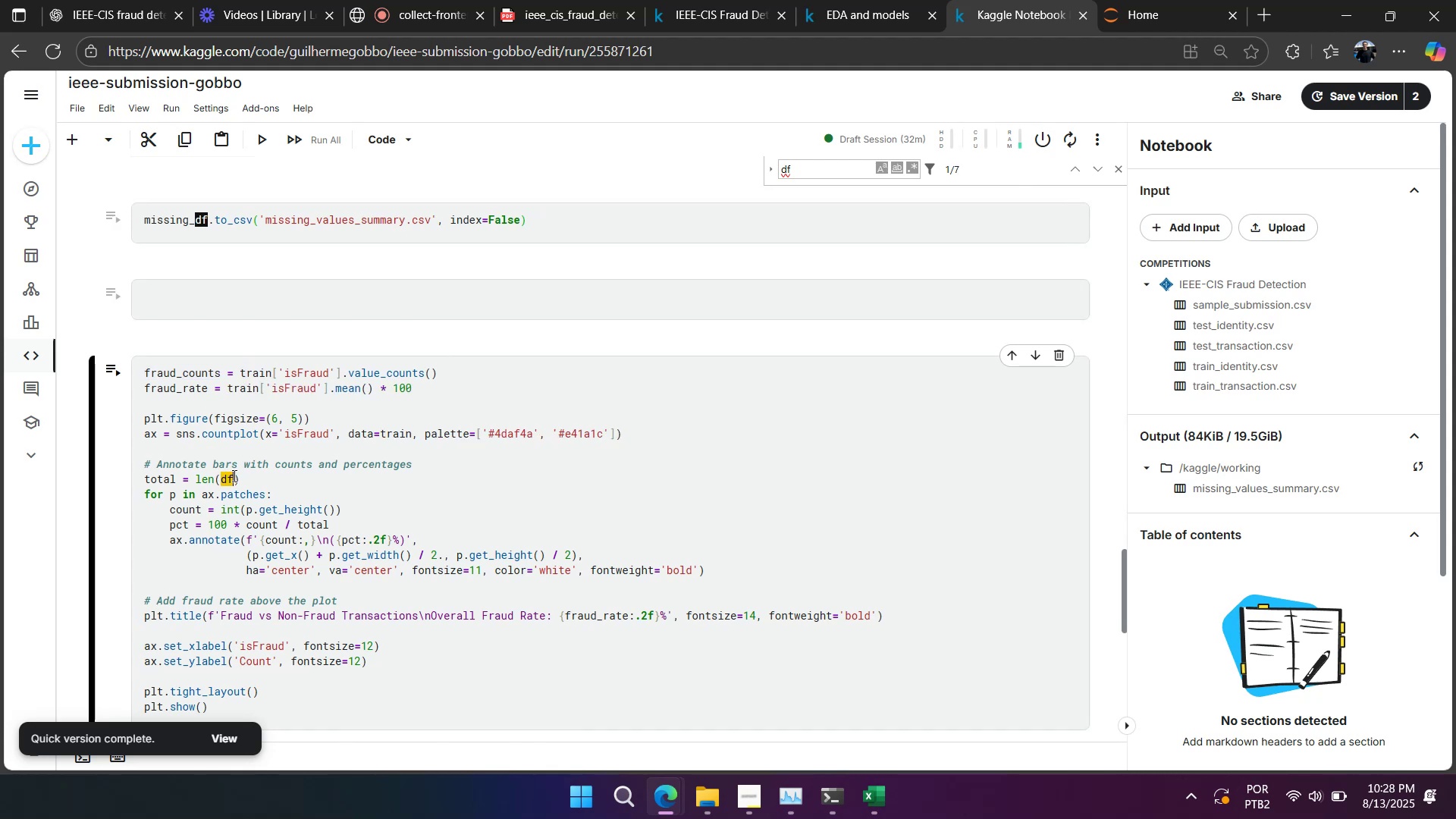 
key(Control+V)
 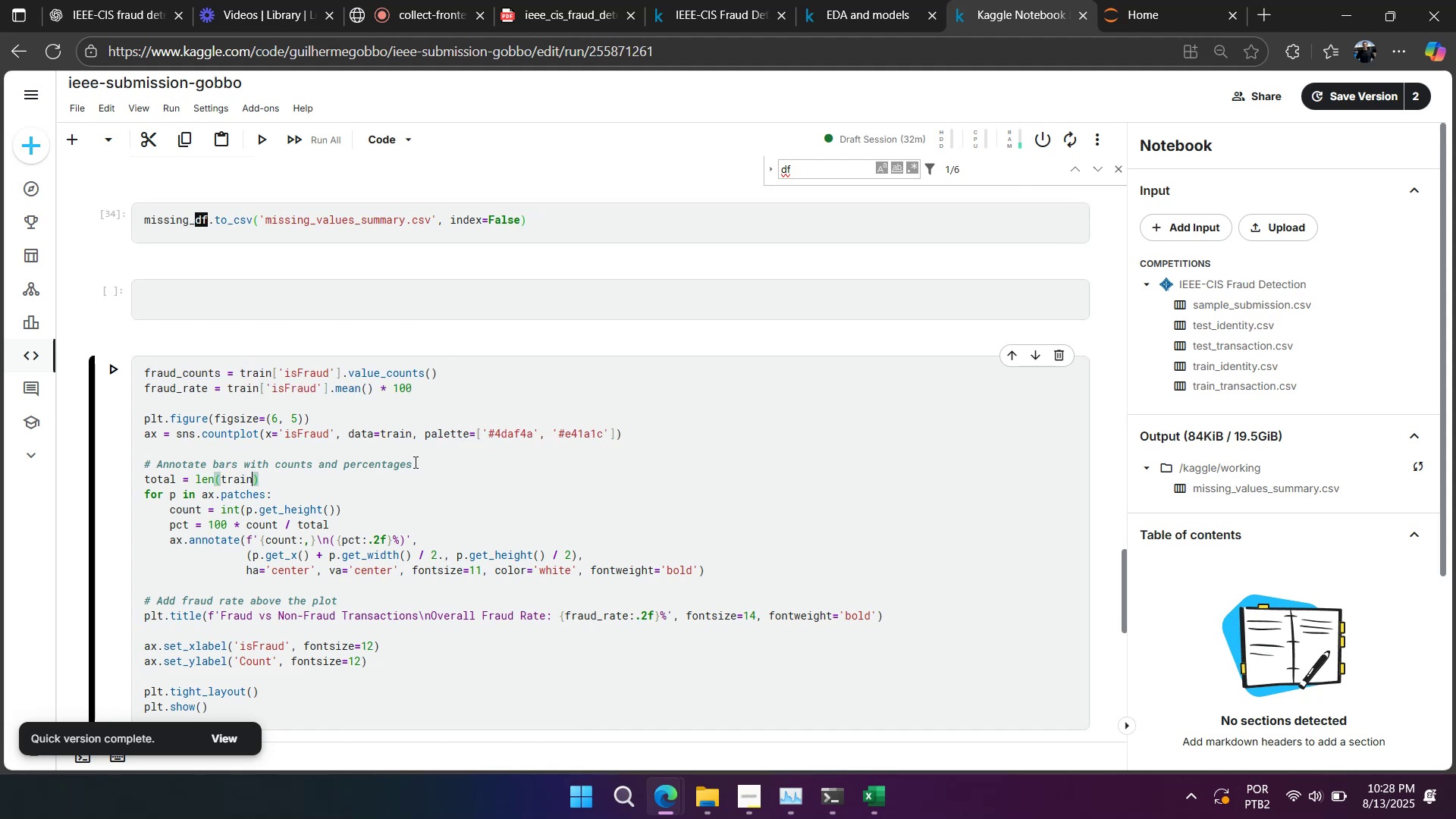 
scroll: coordinate [423, 460], scroll_direction: down, amount: 2.0
 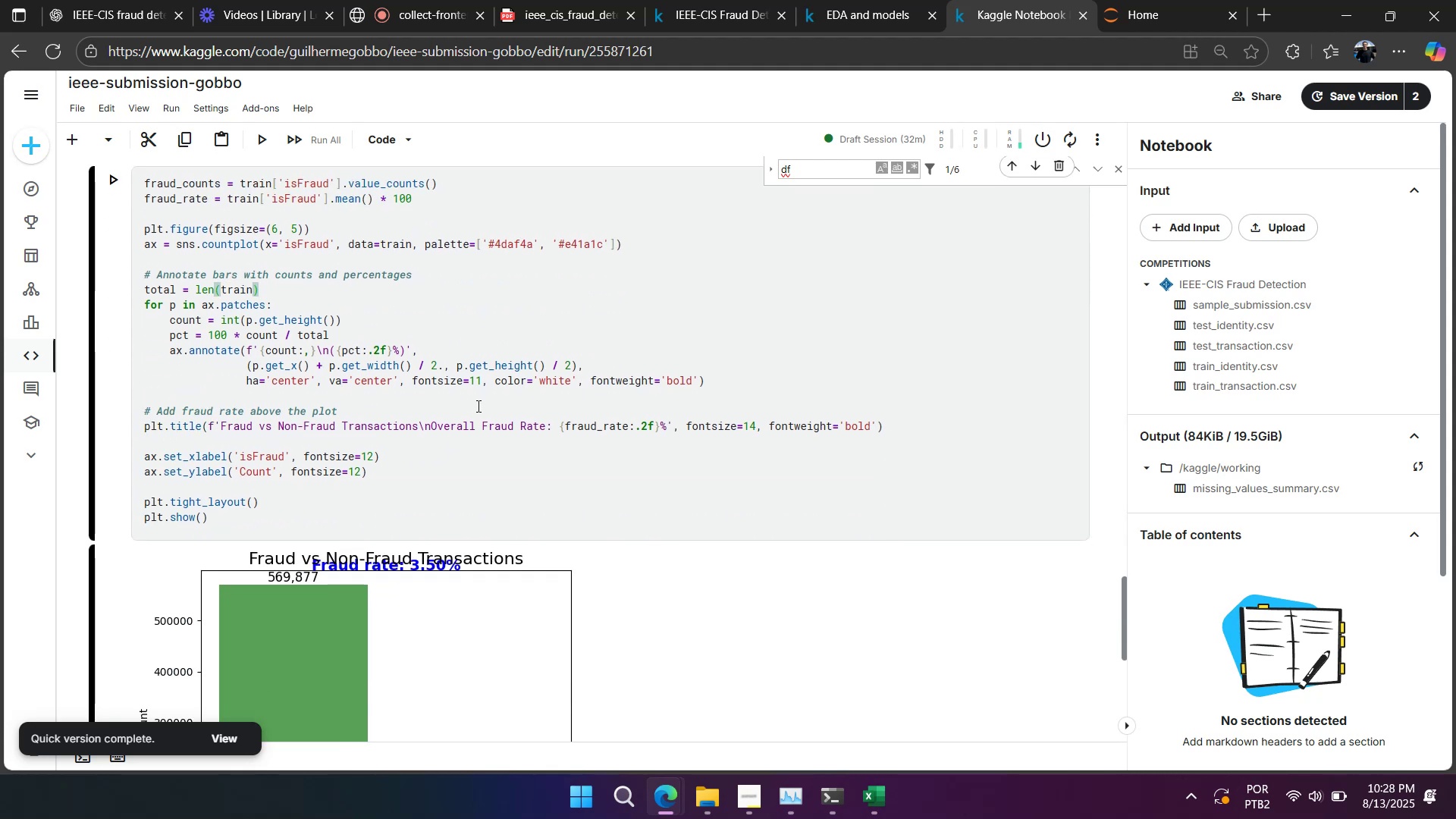 
left_click([478, 404])
 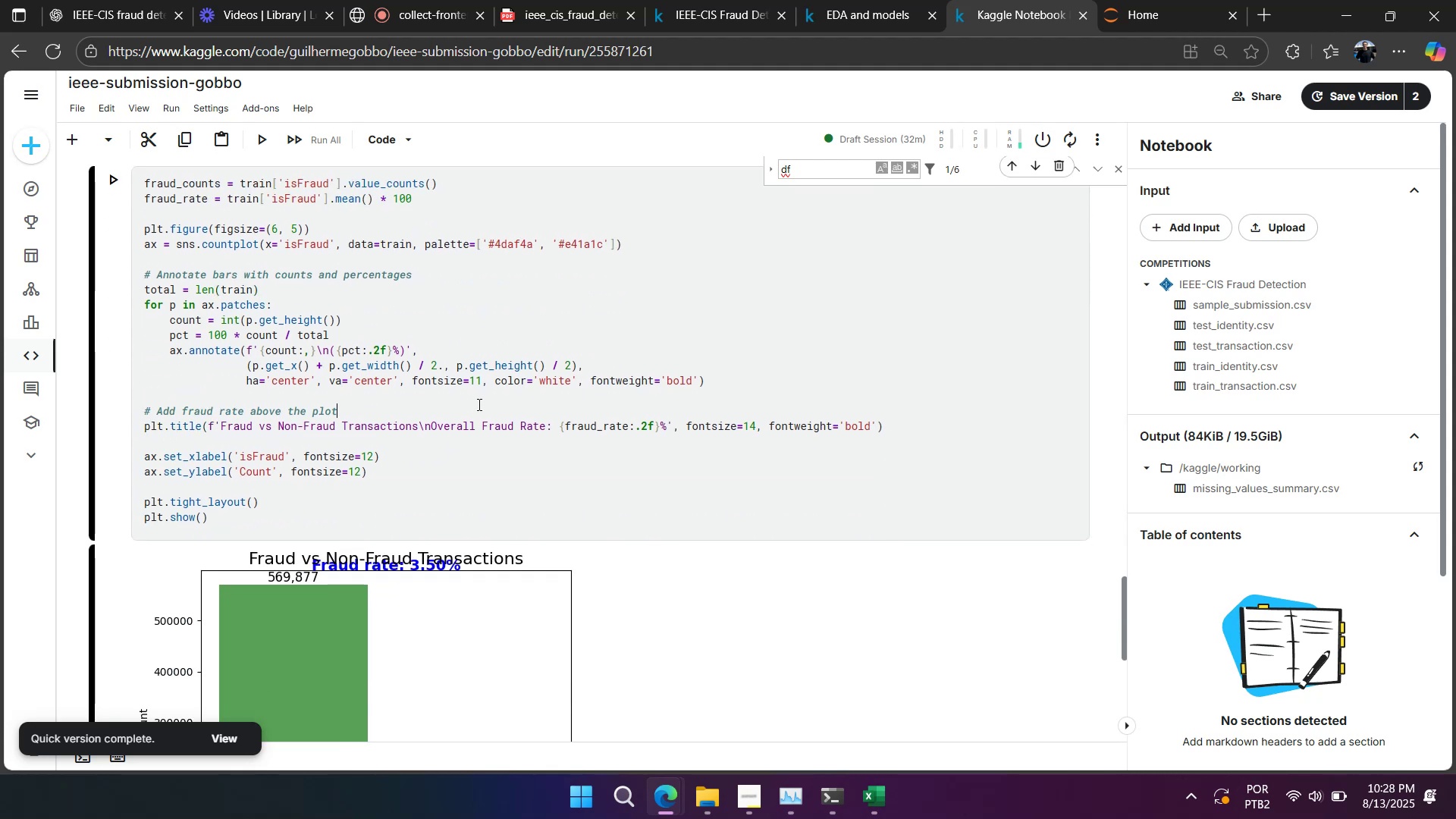 
key(Shift+Enter)
 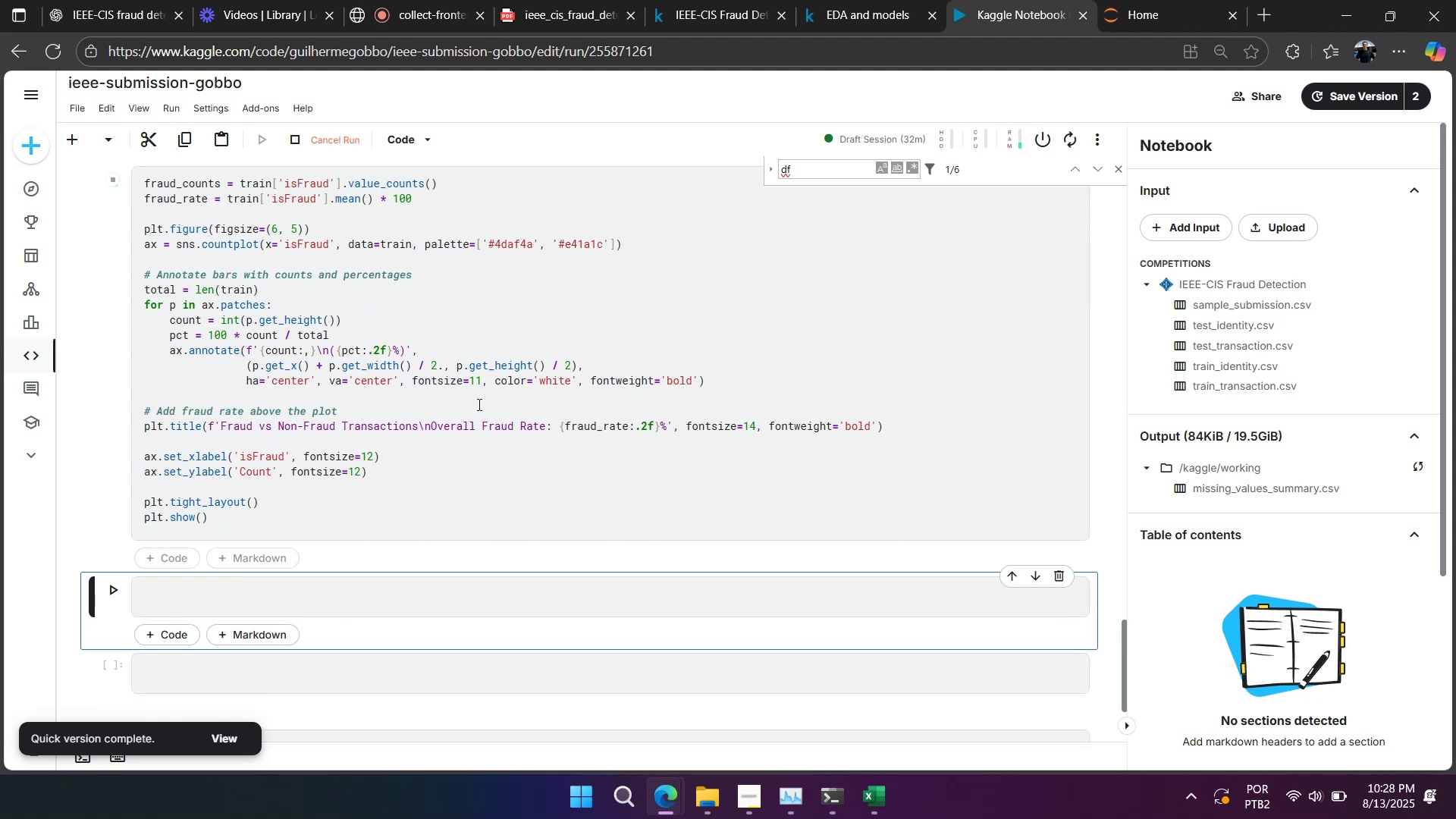 
scroll: coordinate [475, 406], scroll_direction: down, amount: 2.0
 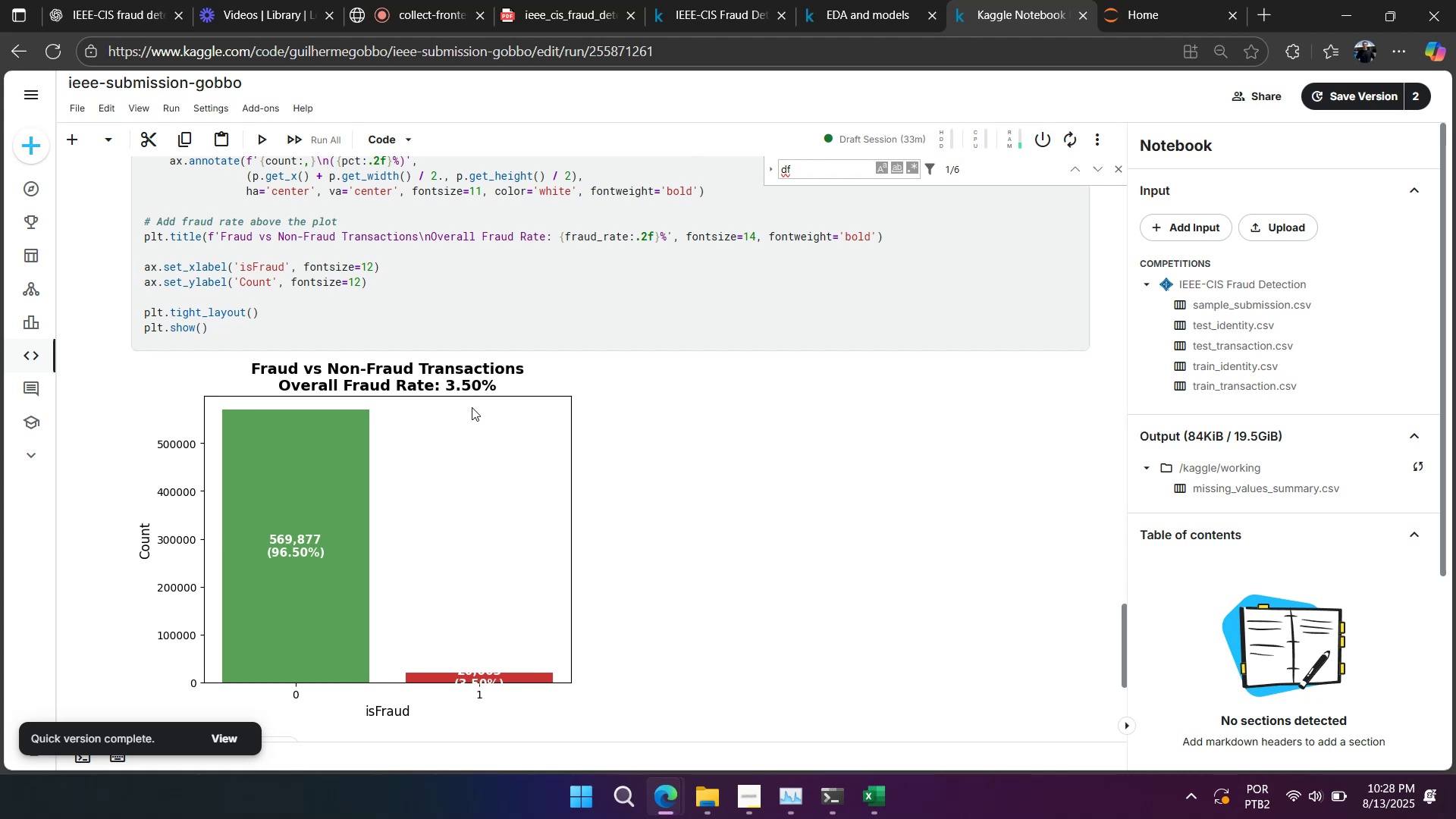 
wait(12.15)
 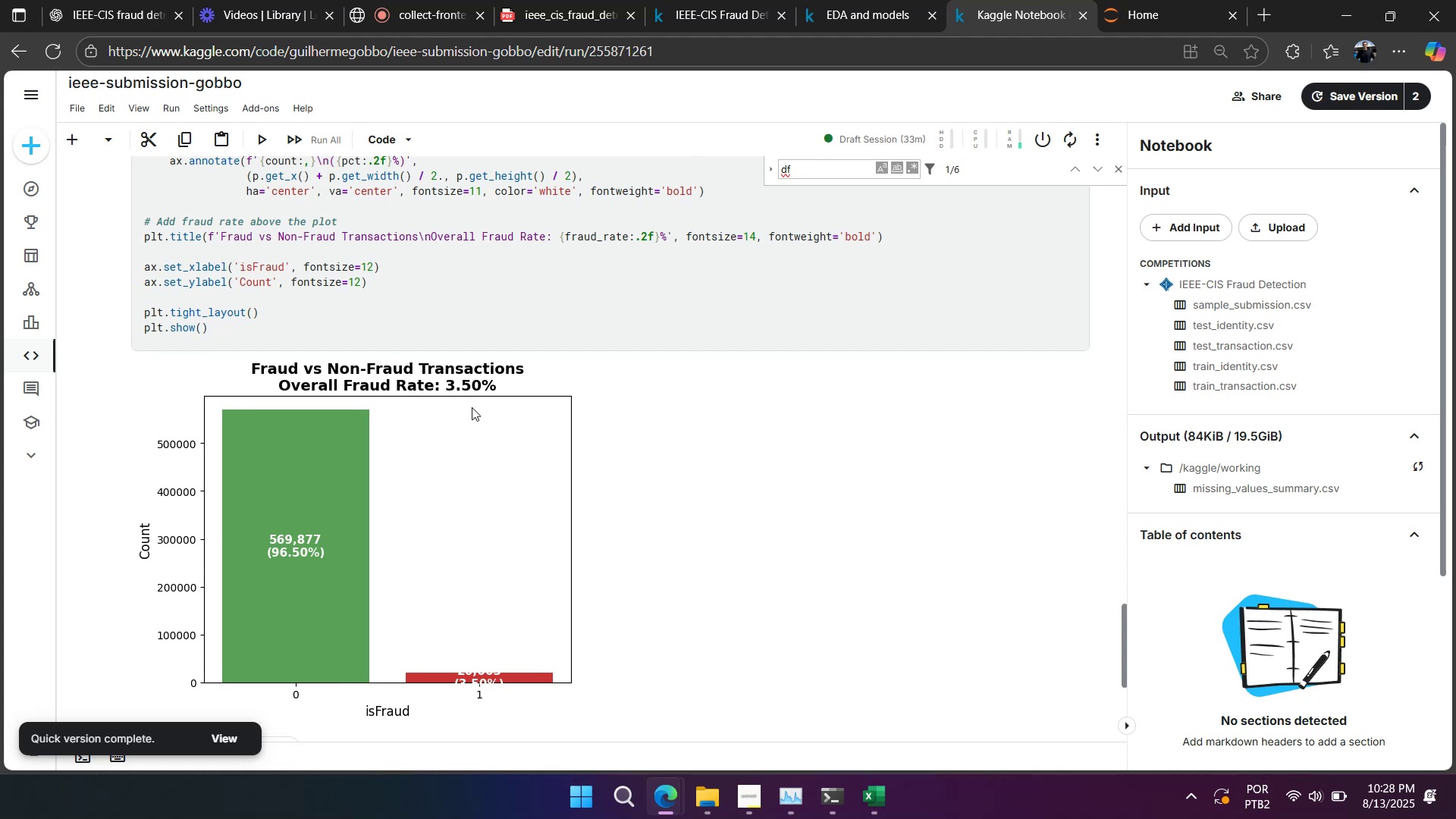 
key(PrintScreen)
 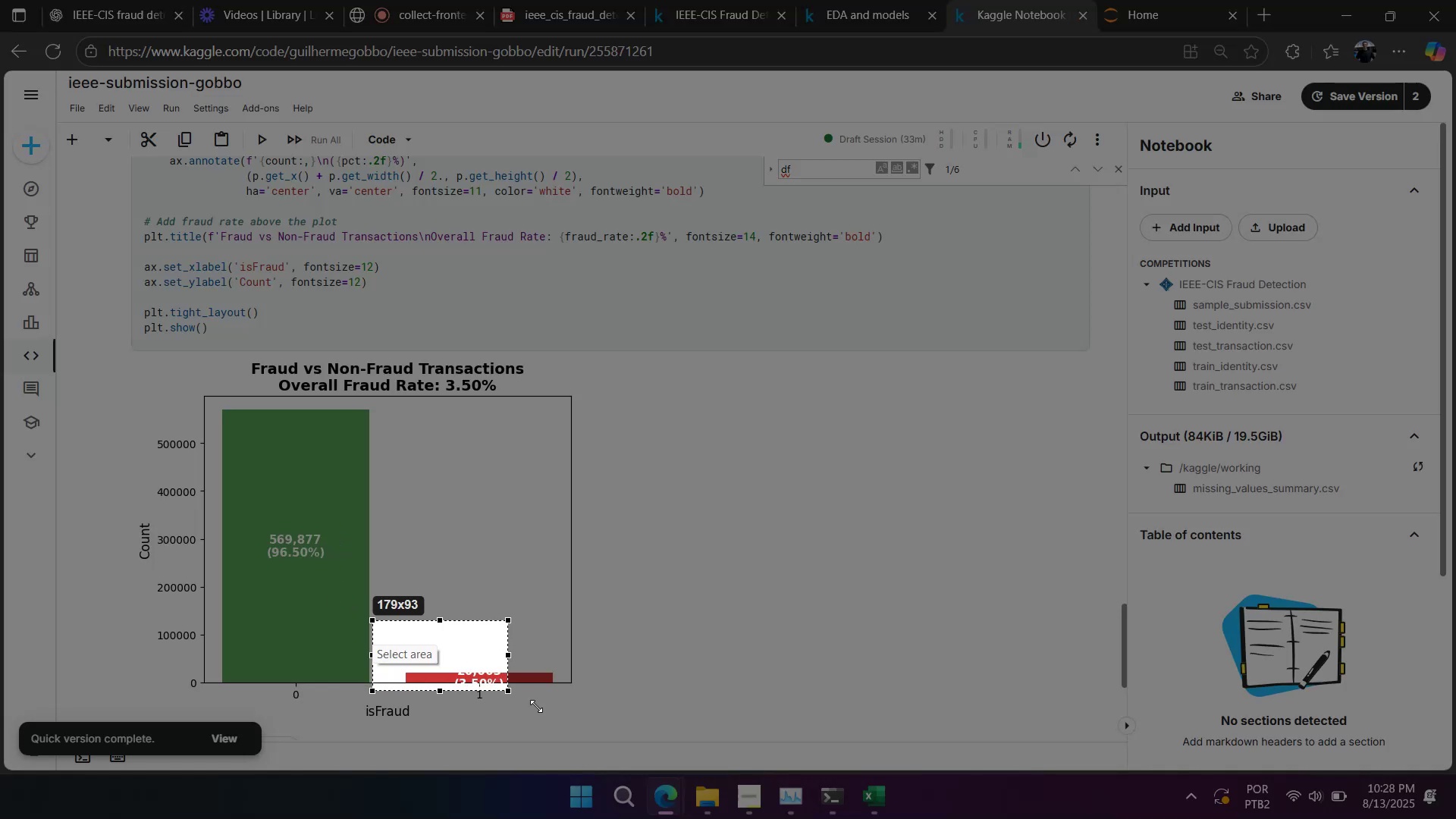 
key(Control+C)
 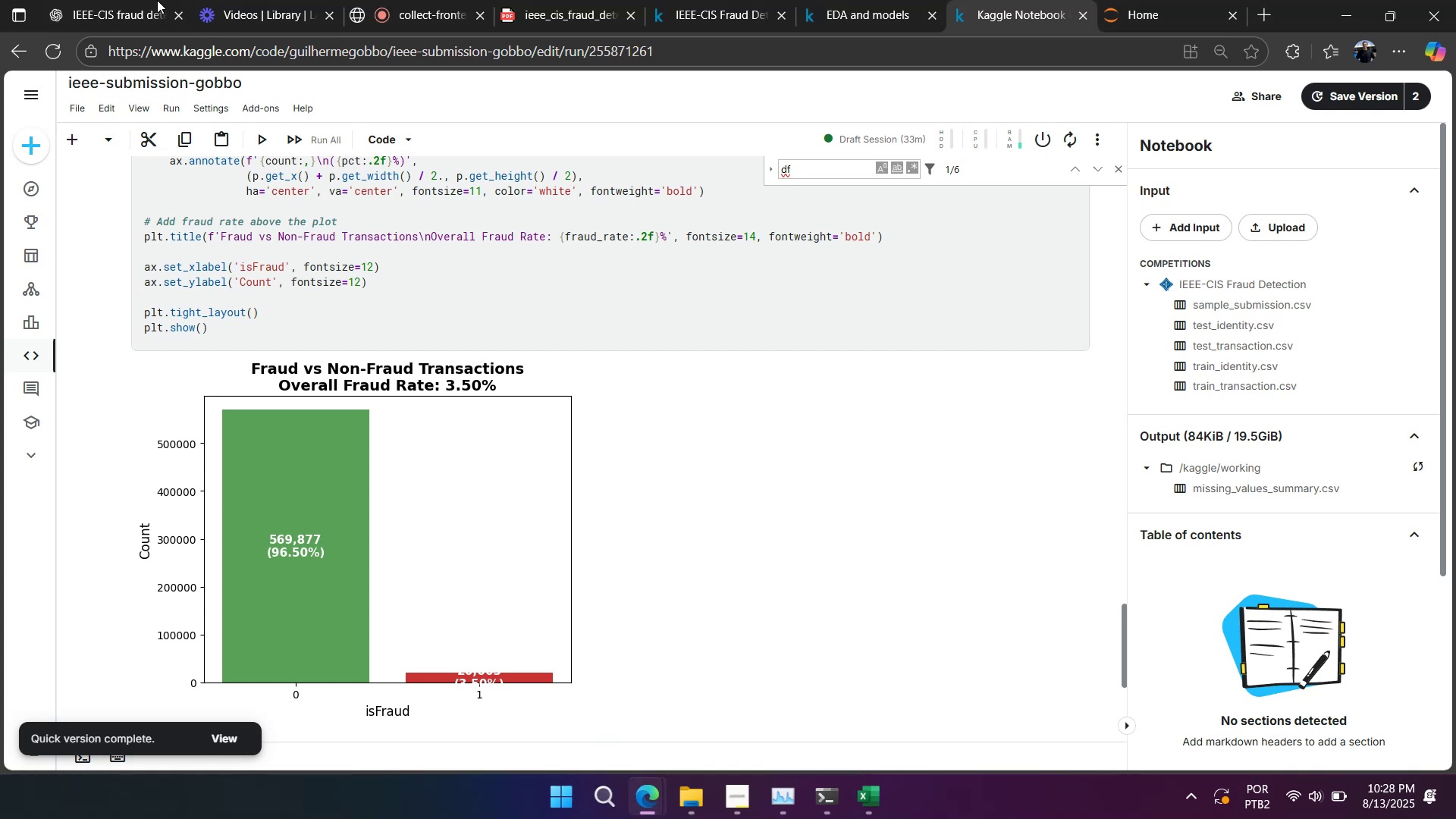 
left_click([149, 6])
 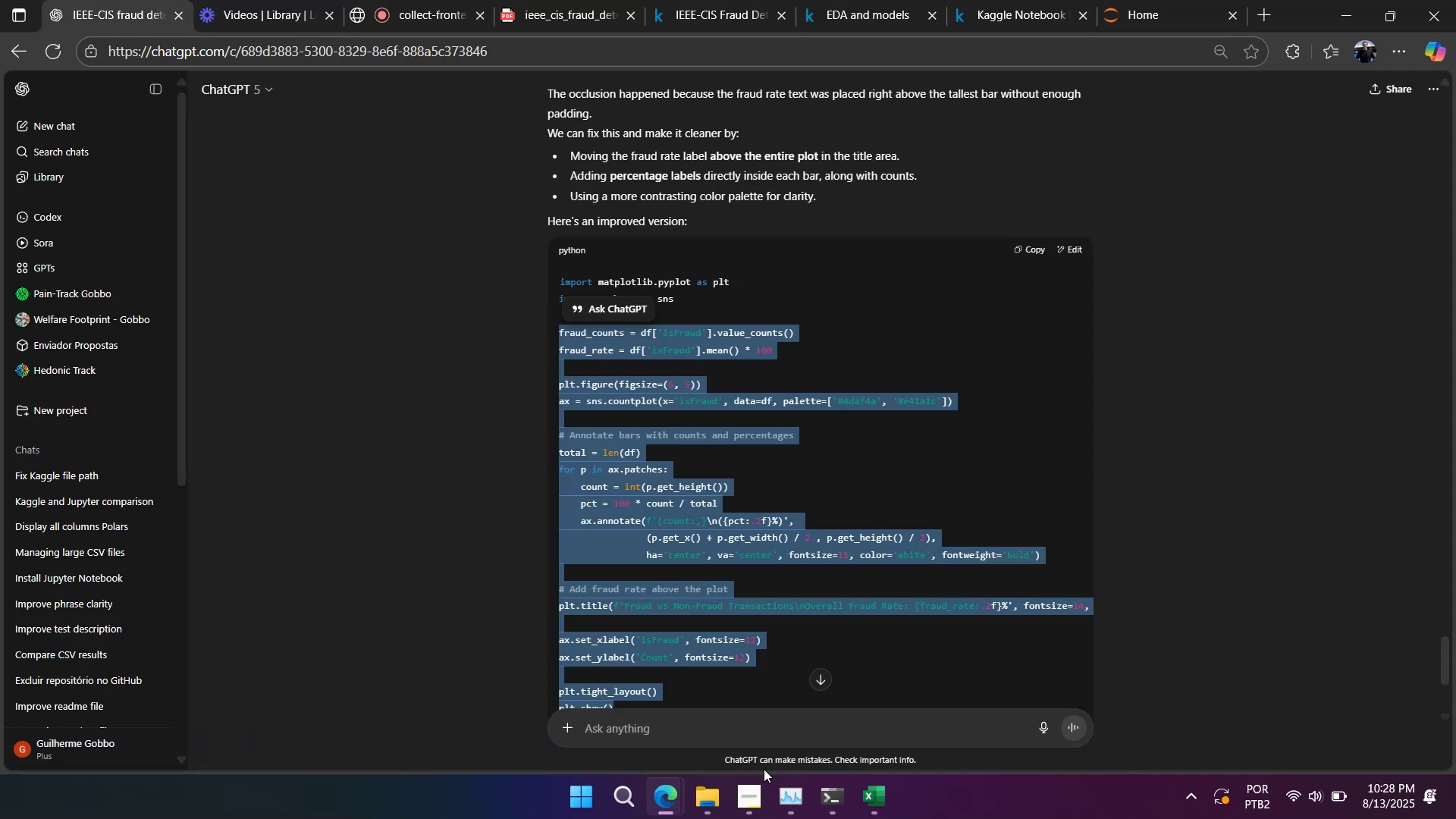 
left_click([753, 726])
 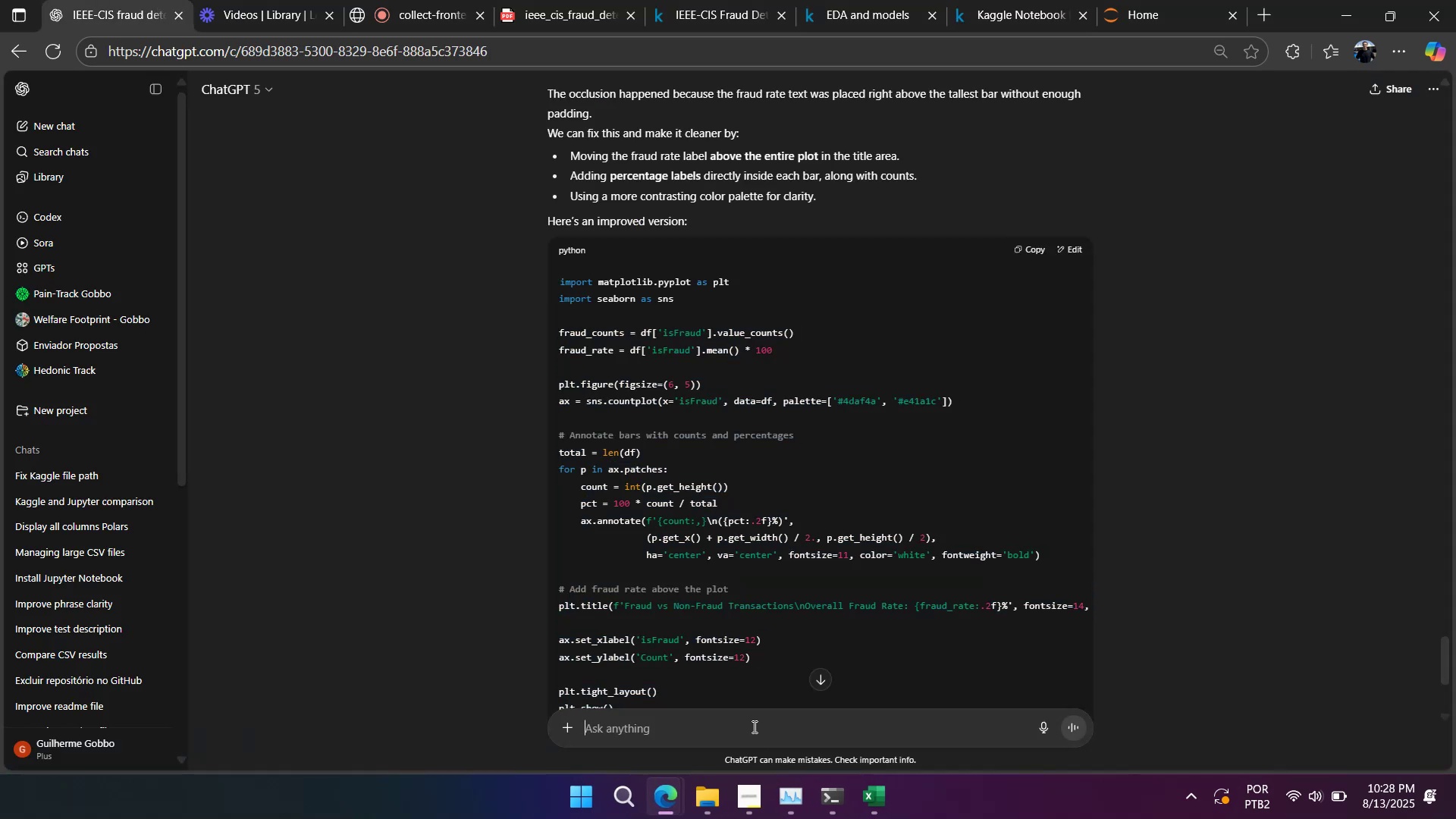 
key(Control+ControlLeft)
 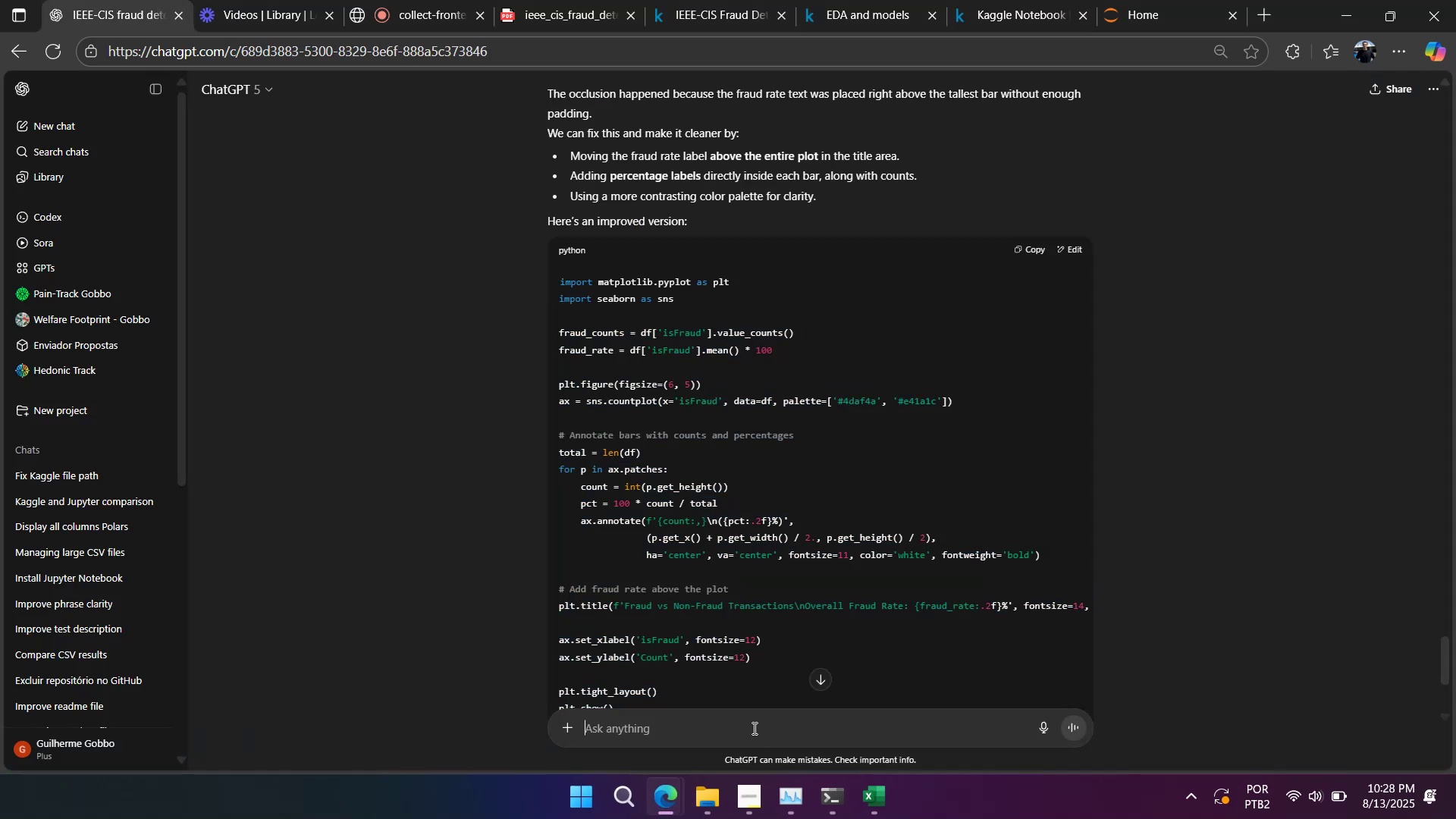 
key(Control+V)
 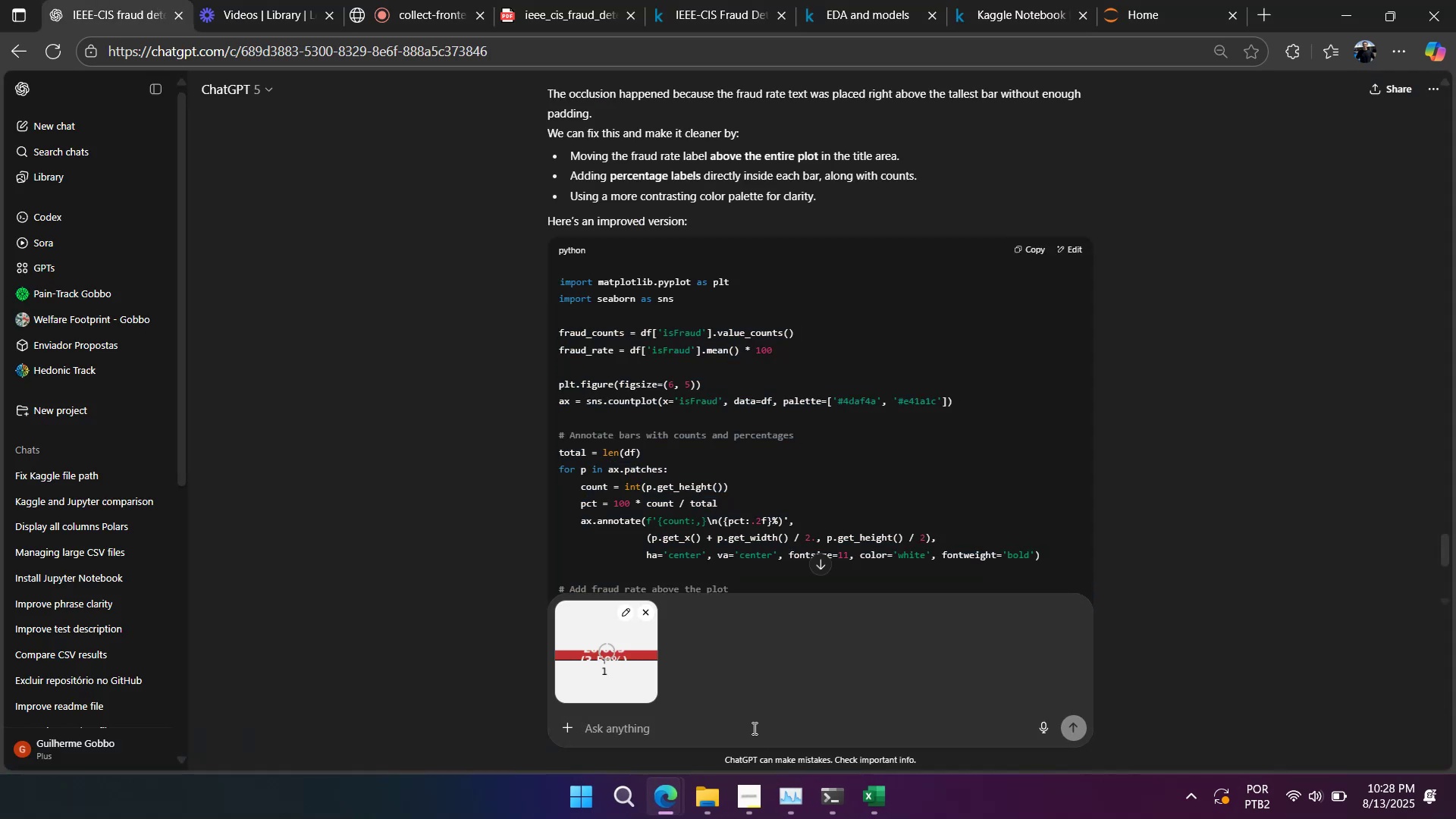 
type(try yo put thetextfrom 1 inside its bar.)
 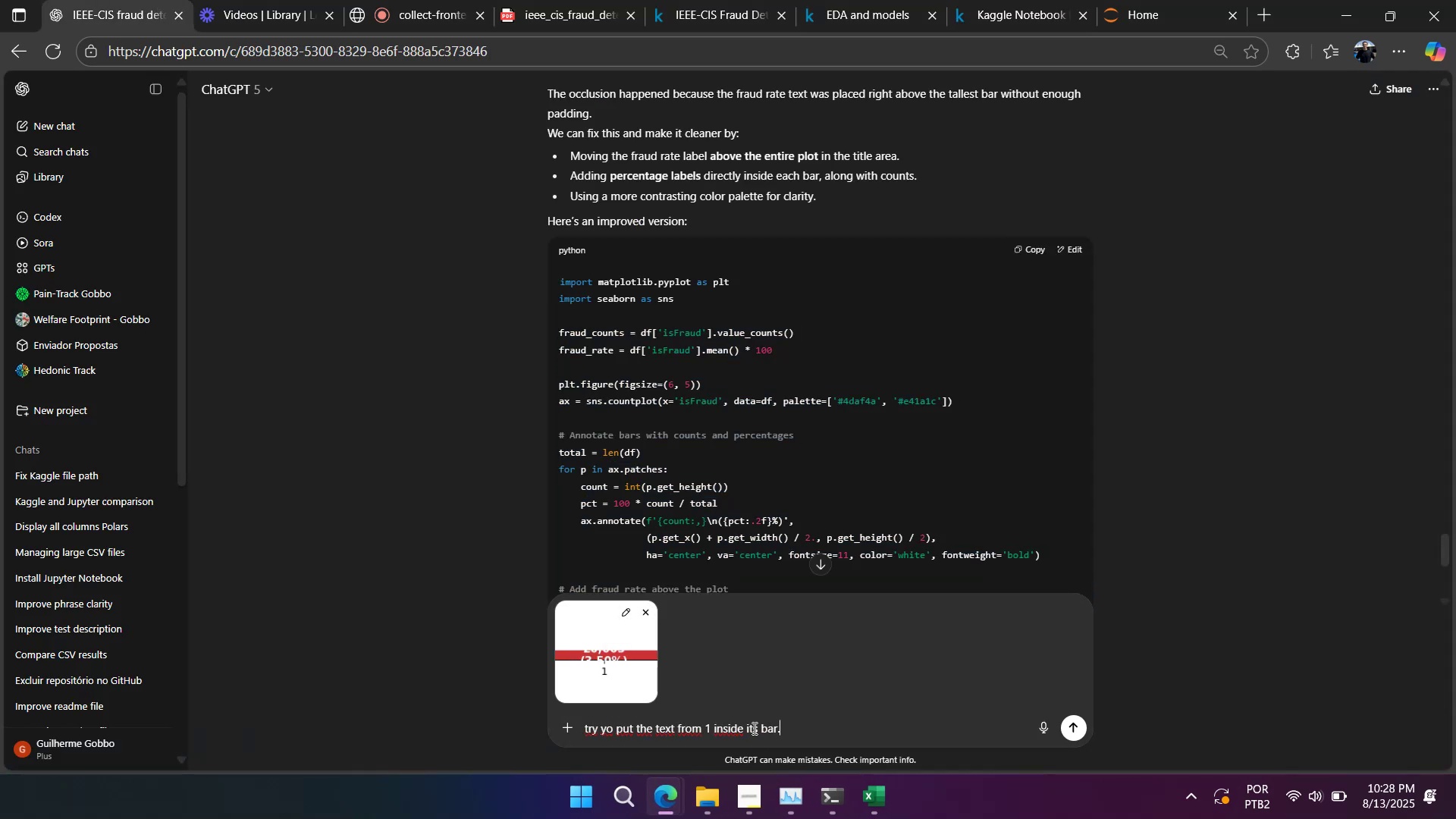 
key(Shift+Enter)
 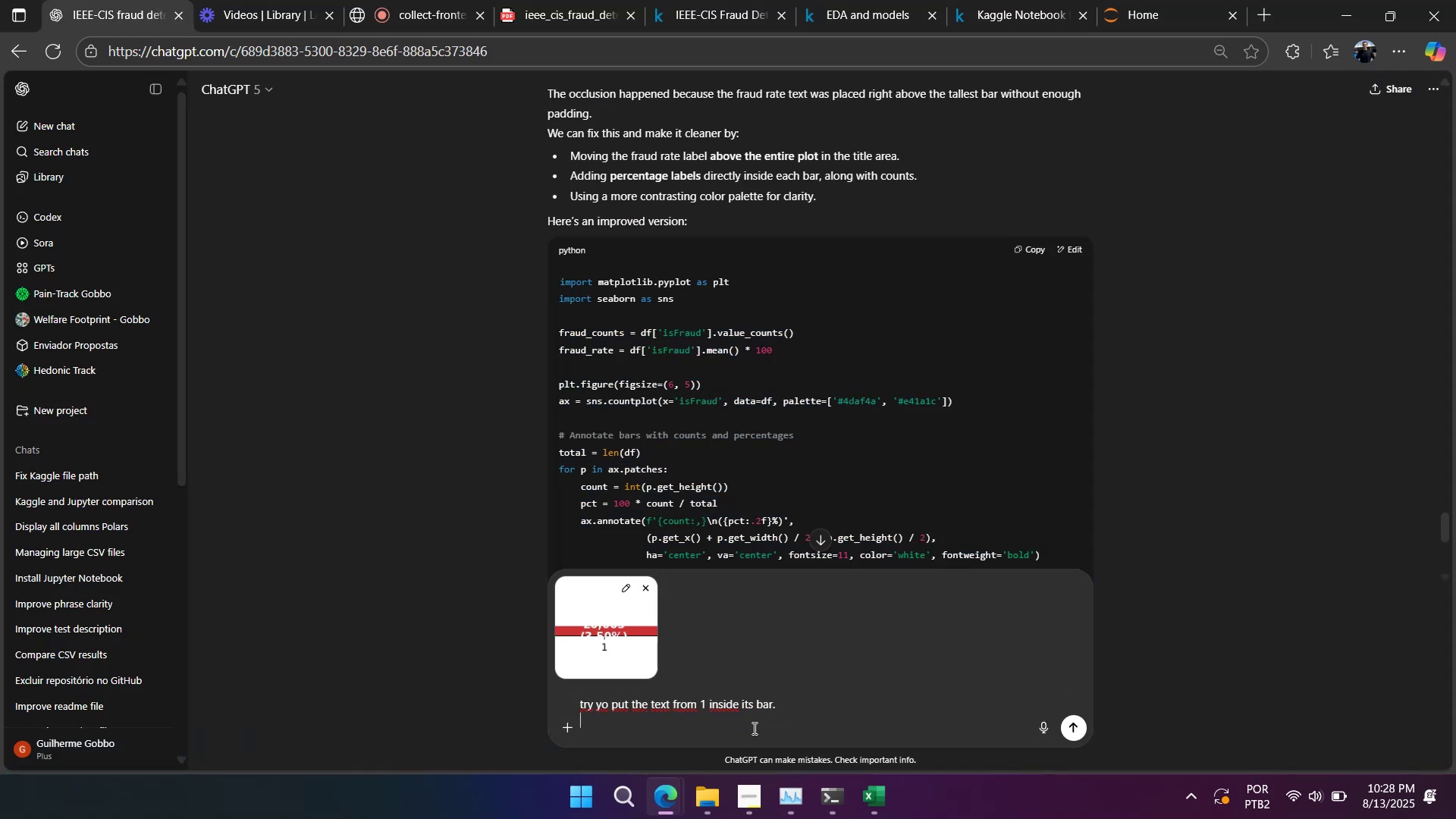 
key(Shift+Enter)
 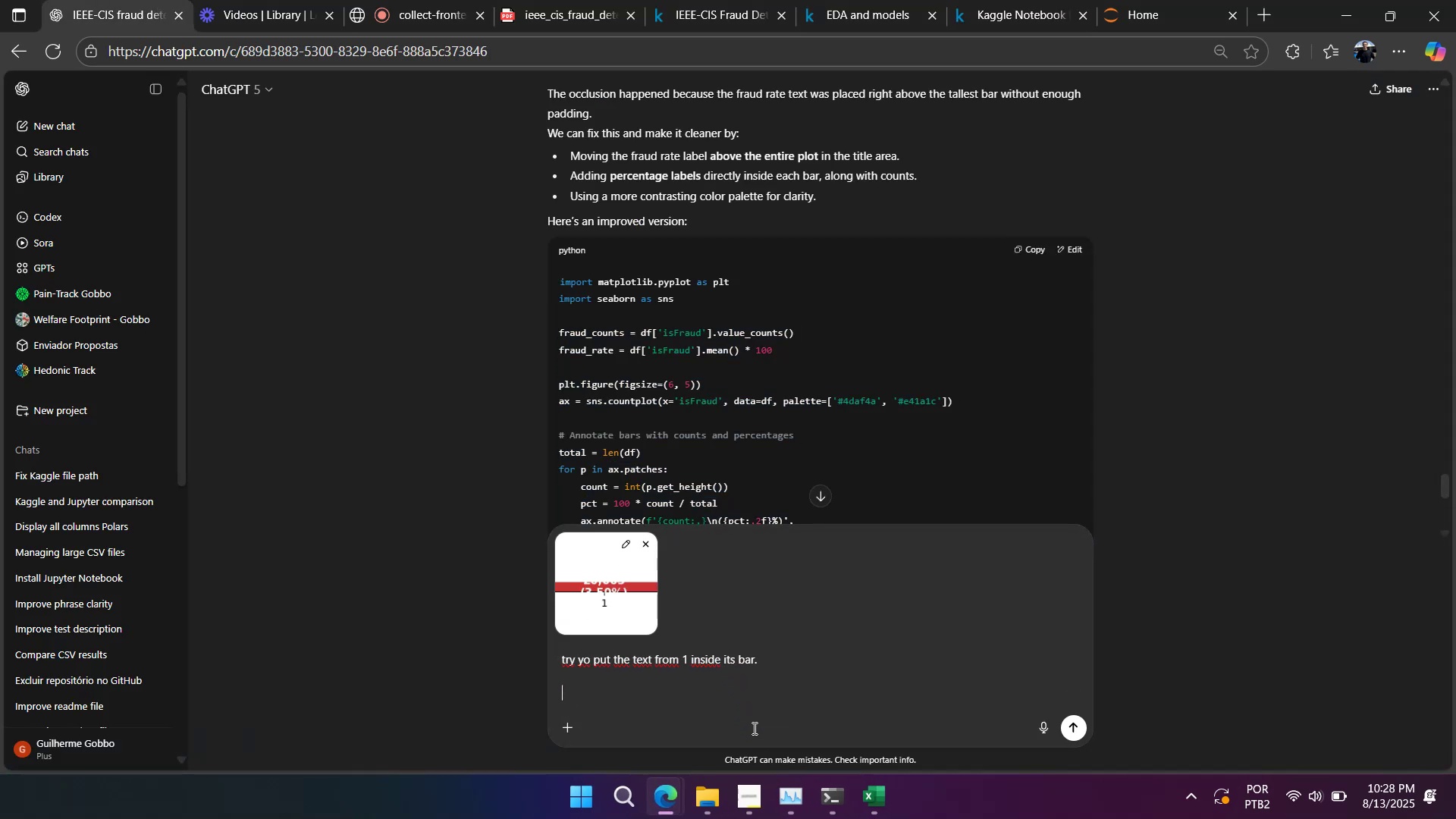 
type(Alo, in)
key(Backspace)
key(Backspace)
type(in all the messaes o)
key(Backspace)
type(you oi)
key(Backspace)
key(Backspace)
type(oing to send me, use train )
key(Backspace)
key(Backspace)
key(Backspace)
key(Backspace)
key(Backspace)
key(Backspace)
type(`train` as the principal df. ok)
 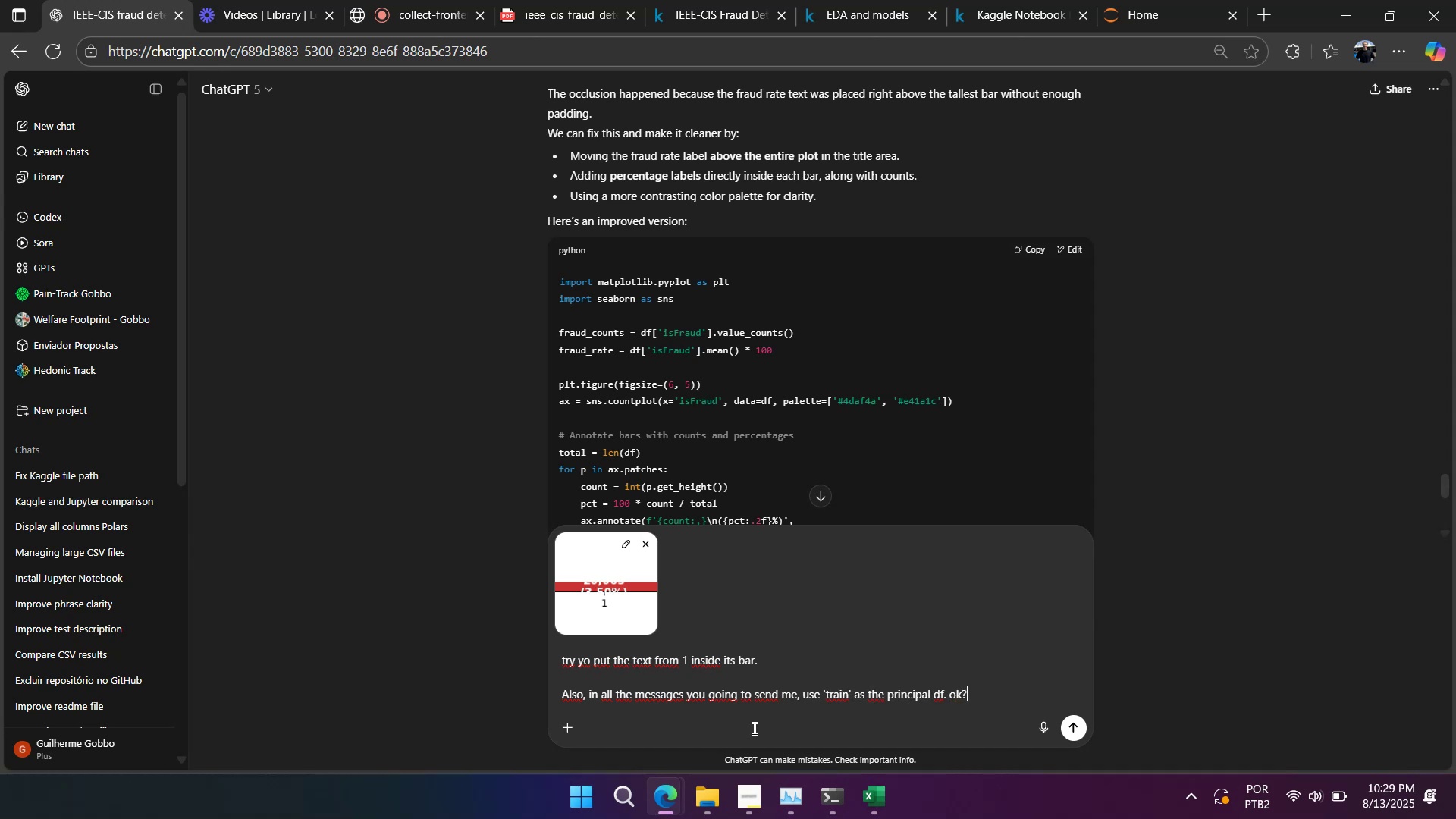 
key(Shift+Unknown)
 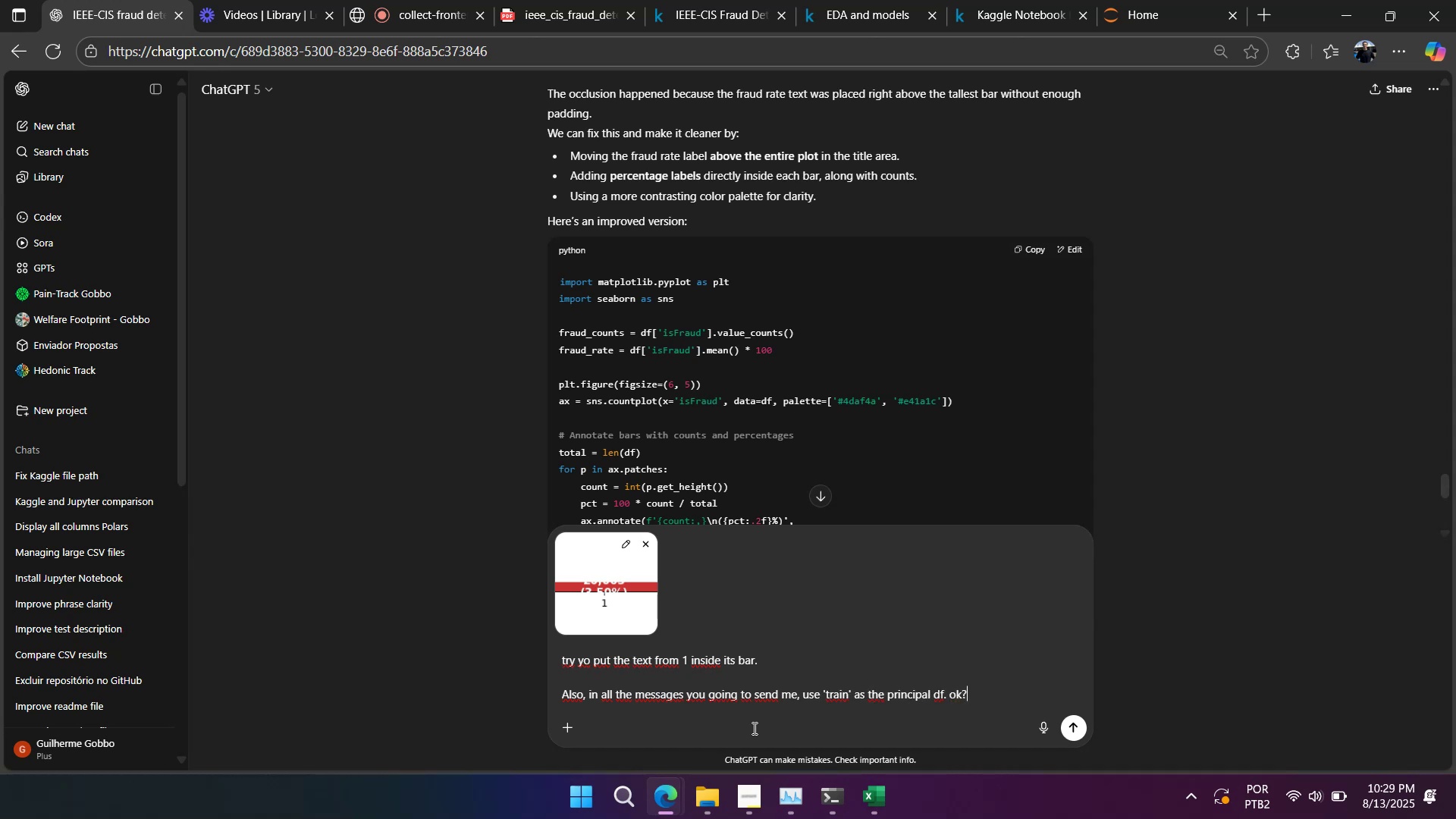 
key(Enter)
 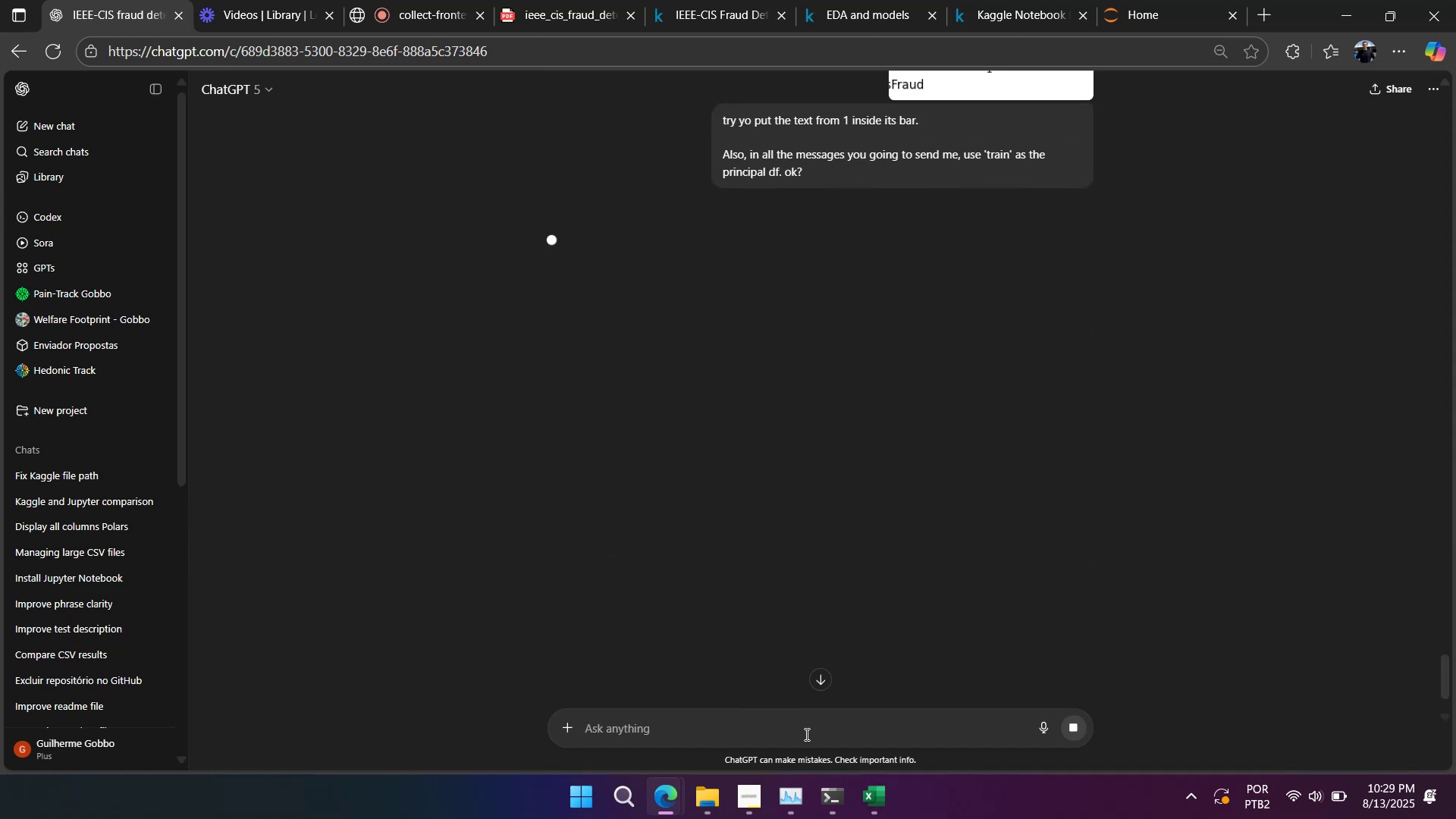 
left_click([747, 792])
 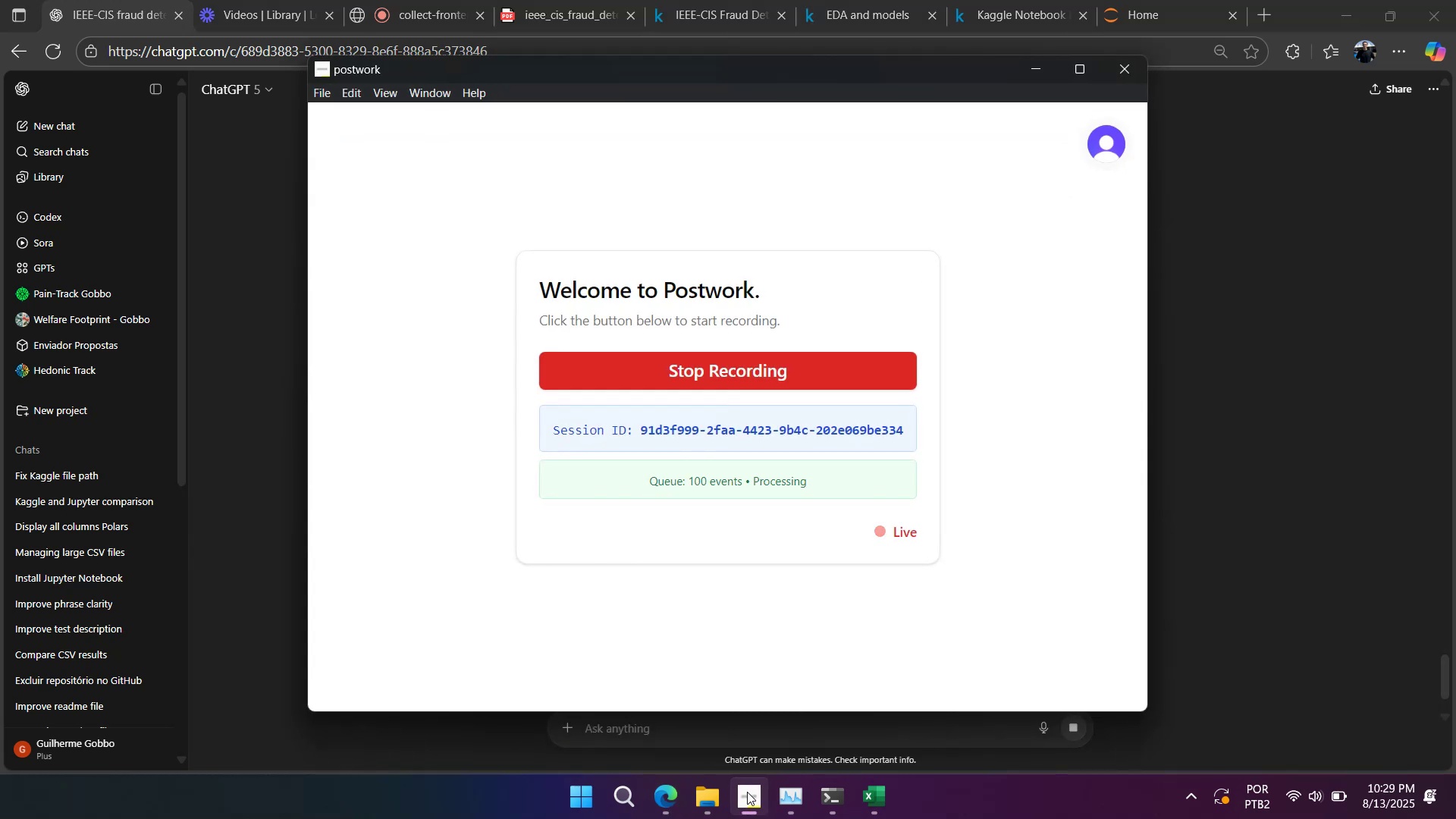 
left_click([747, 792])
 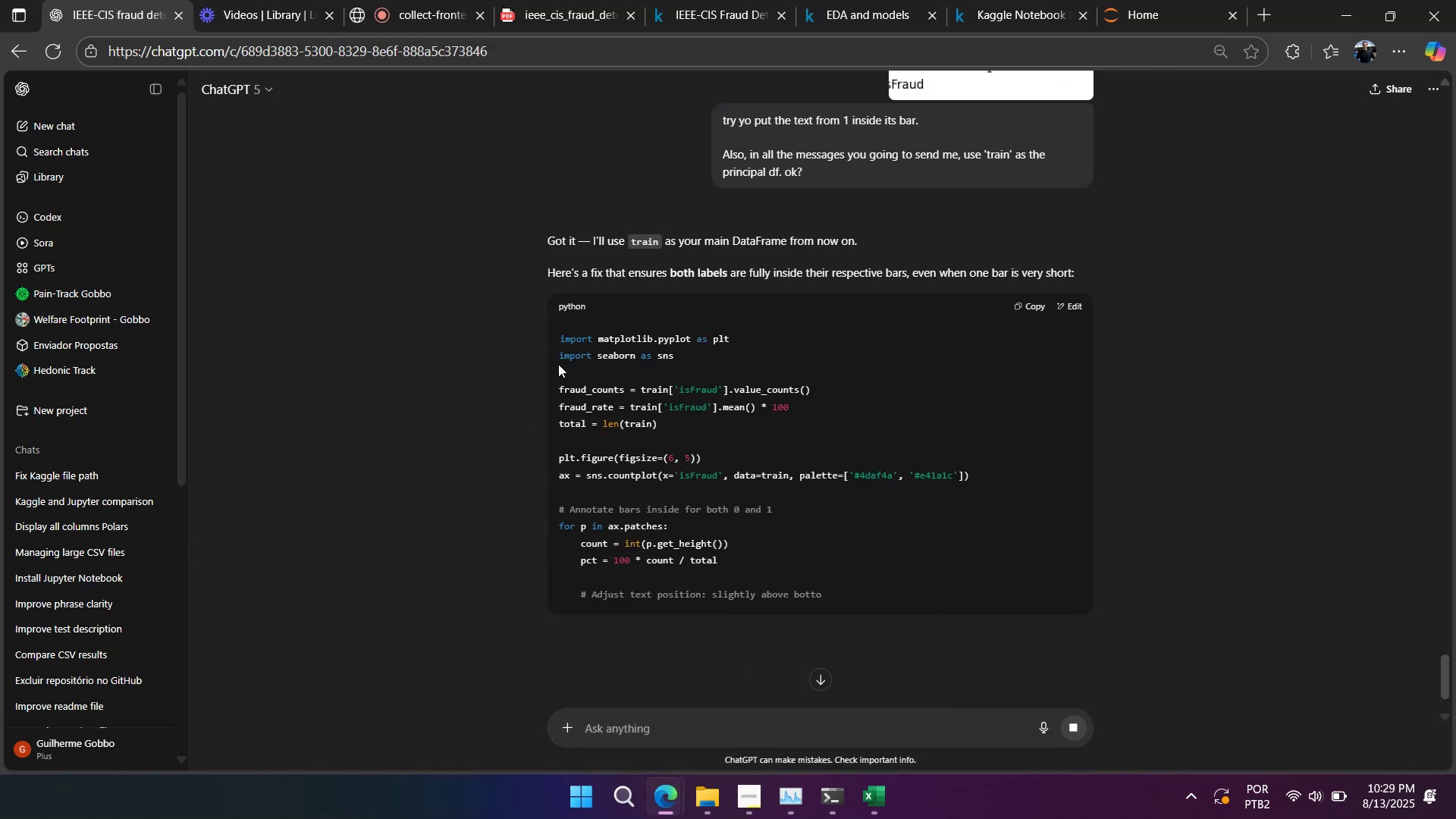 
scroll: coordinate [667, 425], scroll_direction: down, amount: 7.0
 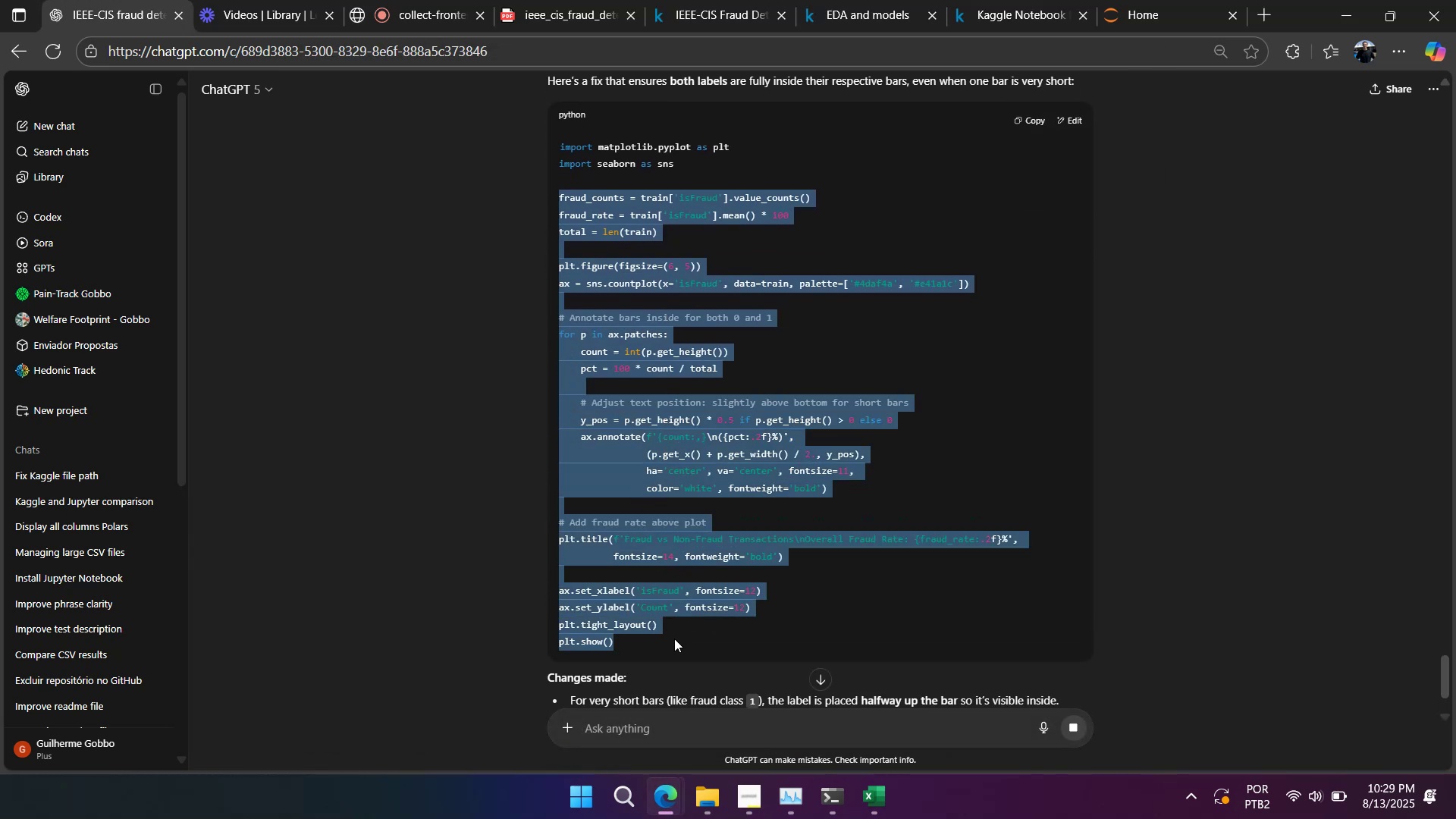 
key(Control+C)
 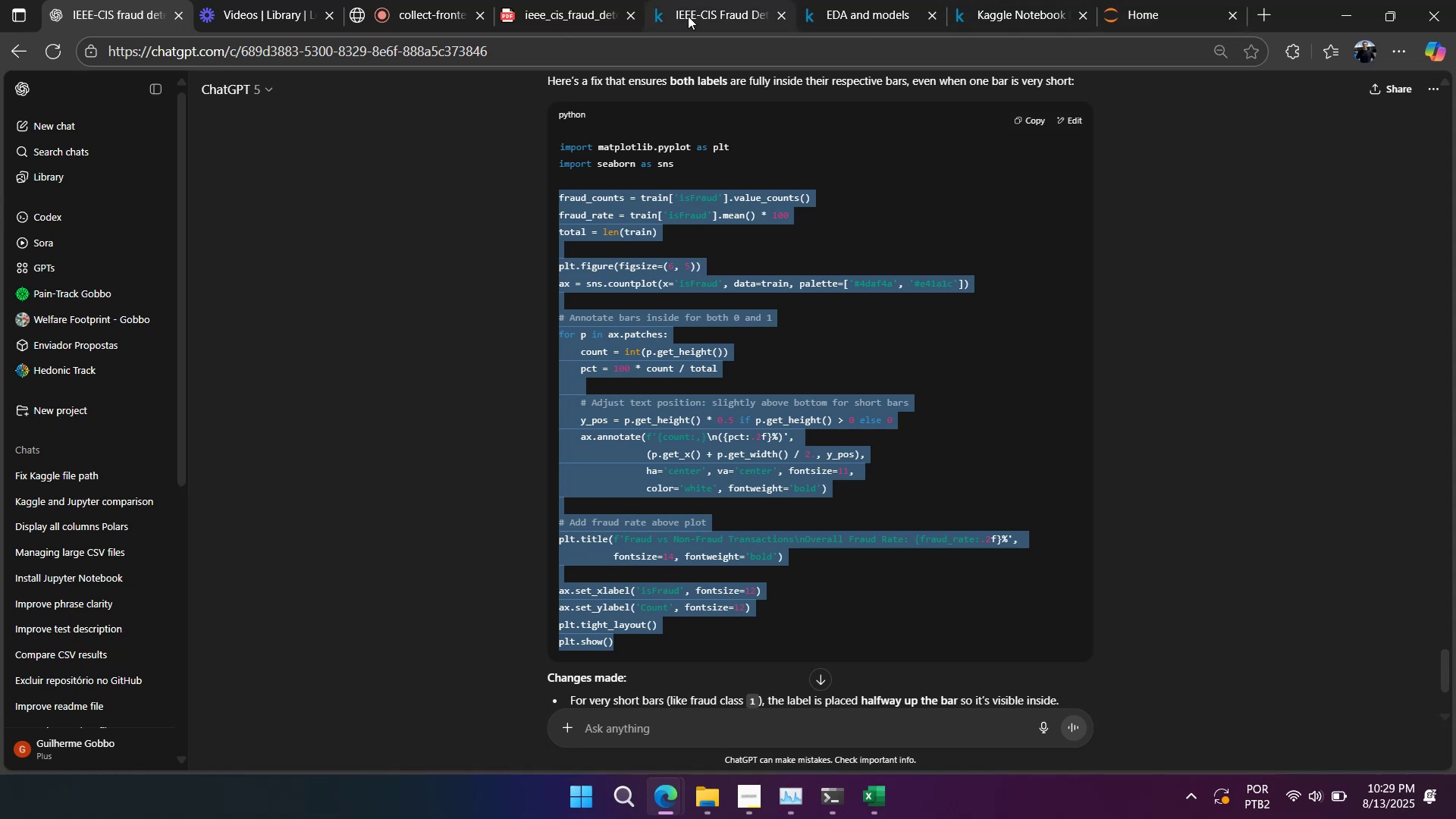 
left_click([996, 14])
 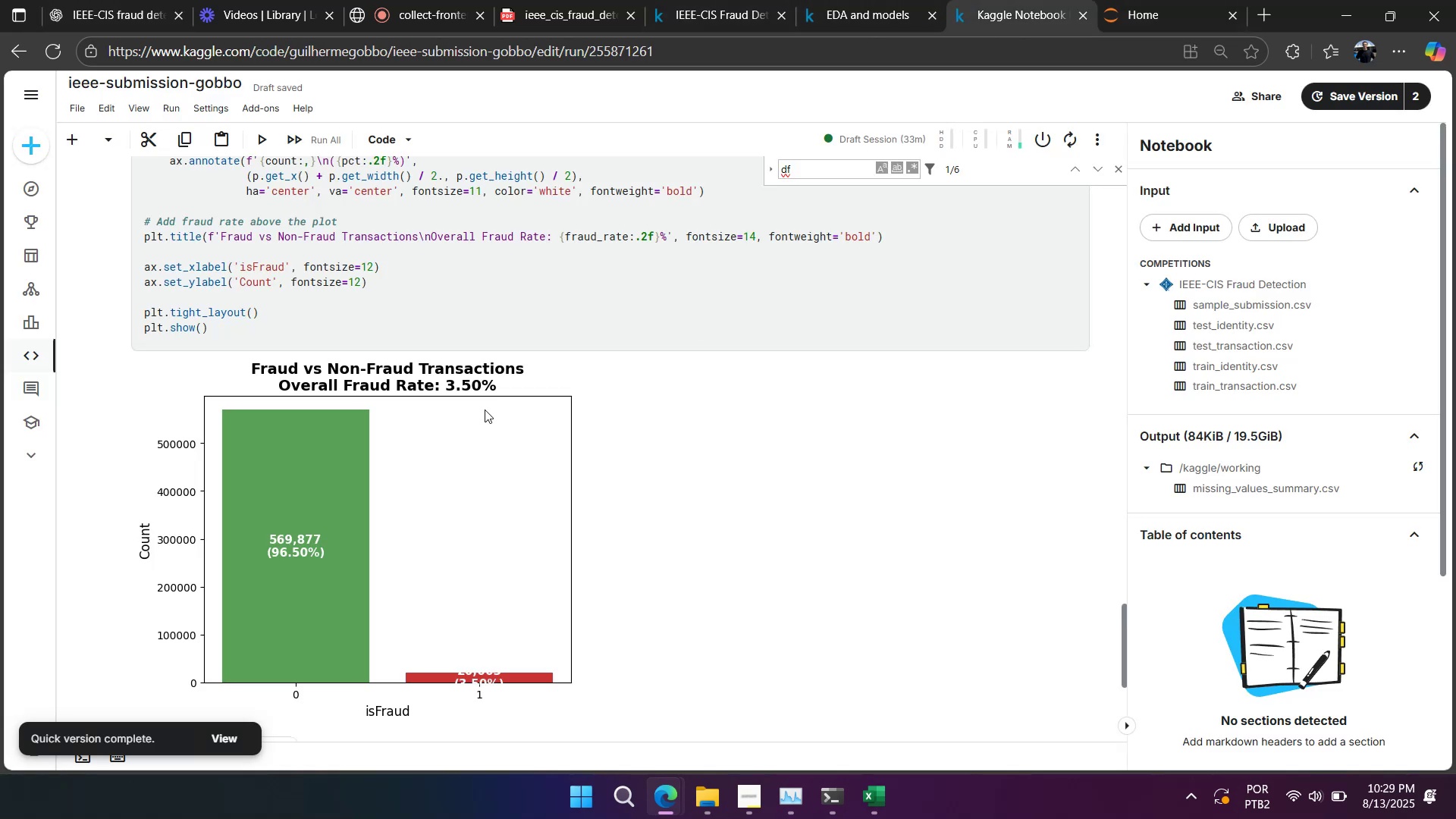 
left_click([397, 291])
 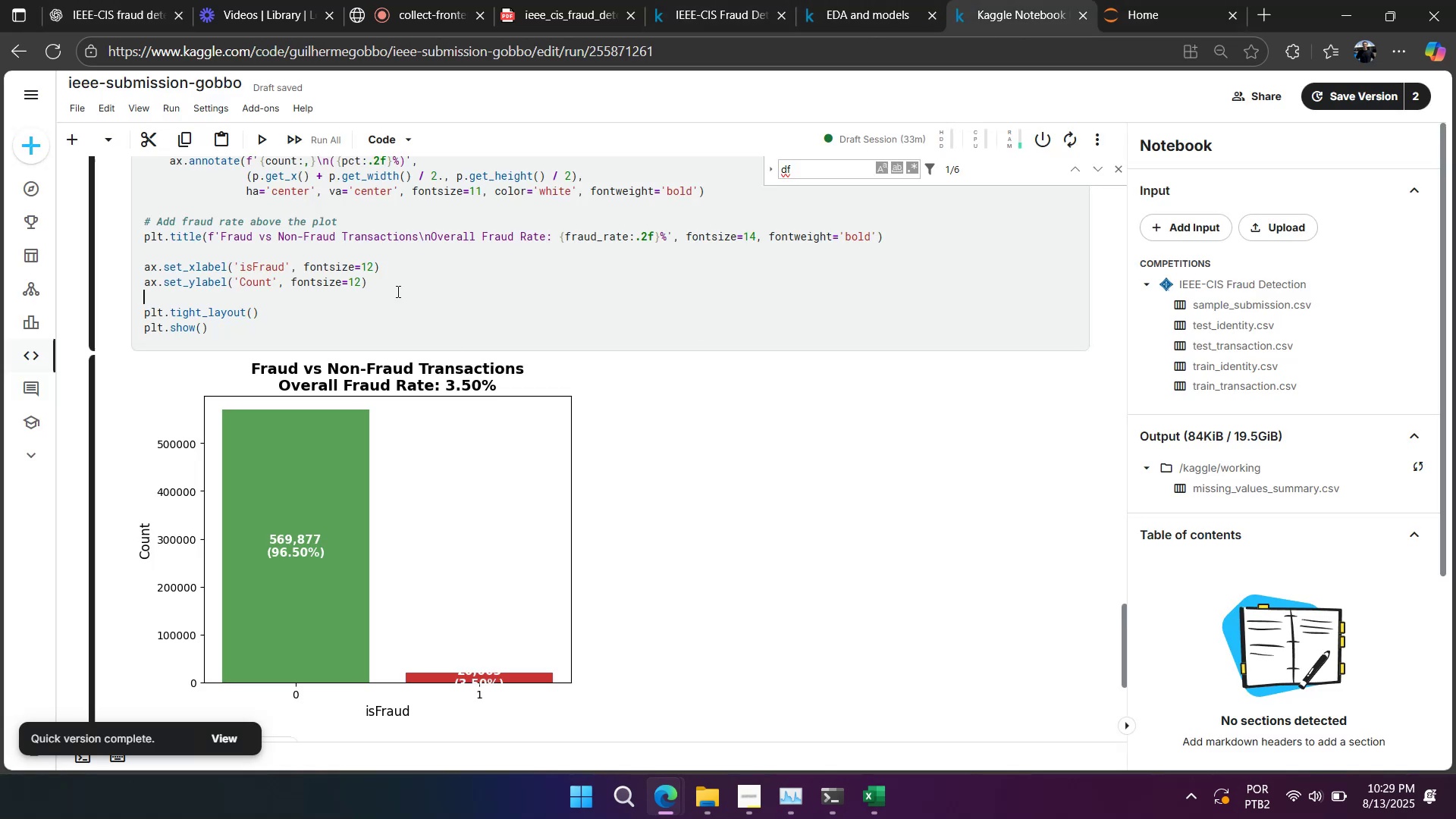 
key(Control+A)
 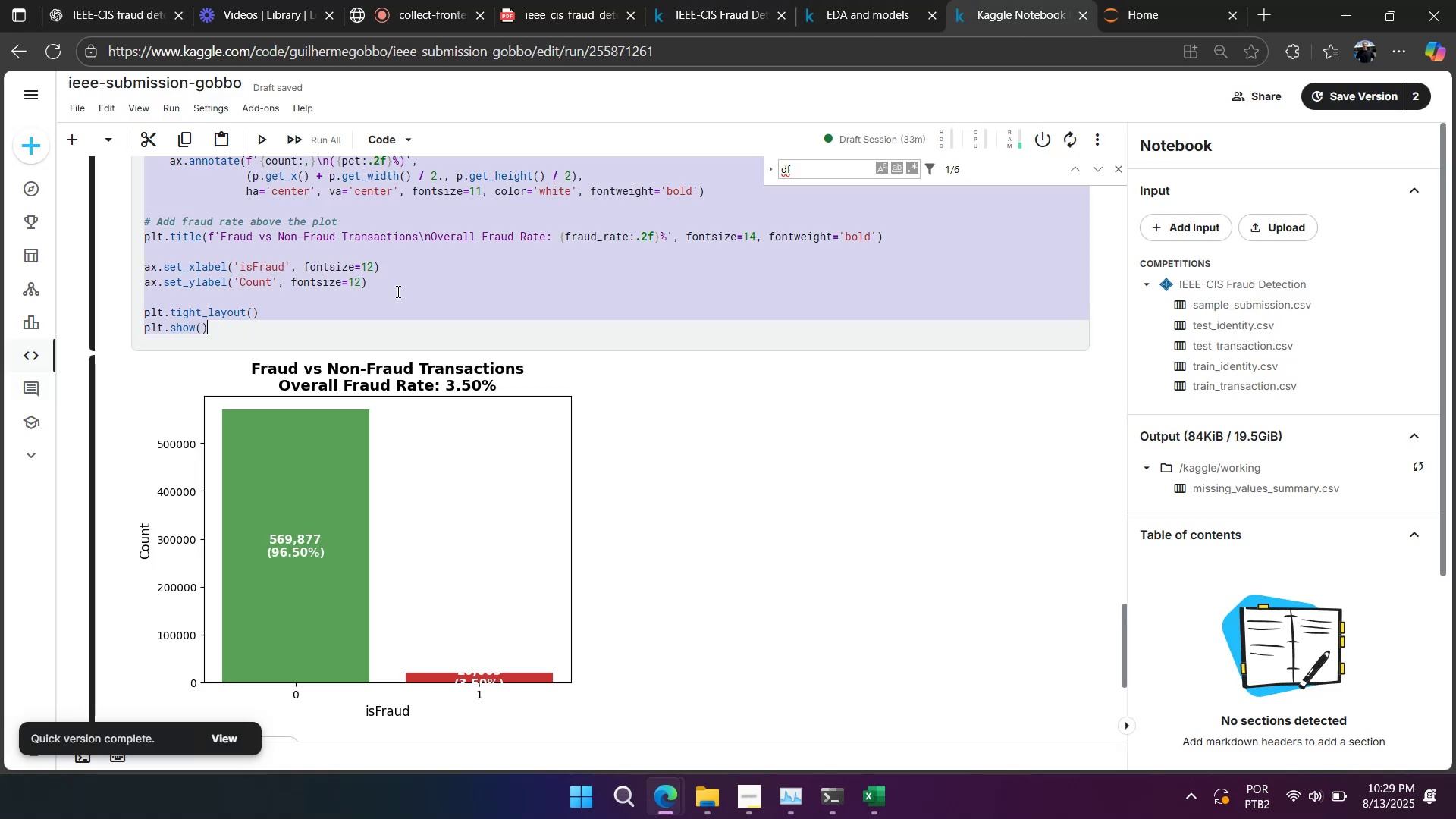 
key(Control+V)
 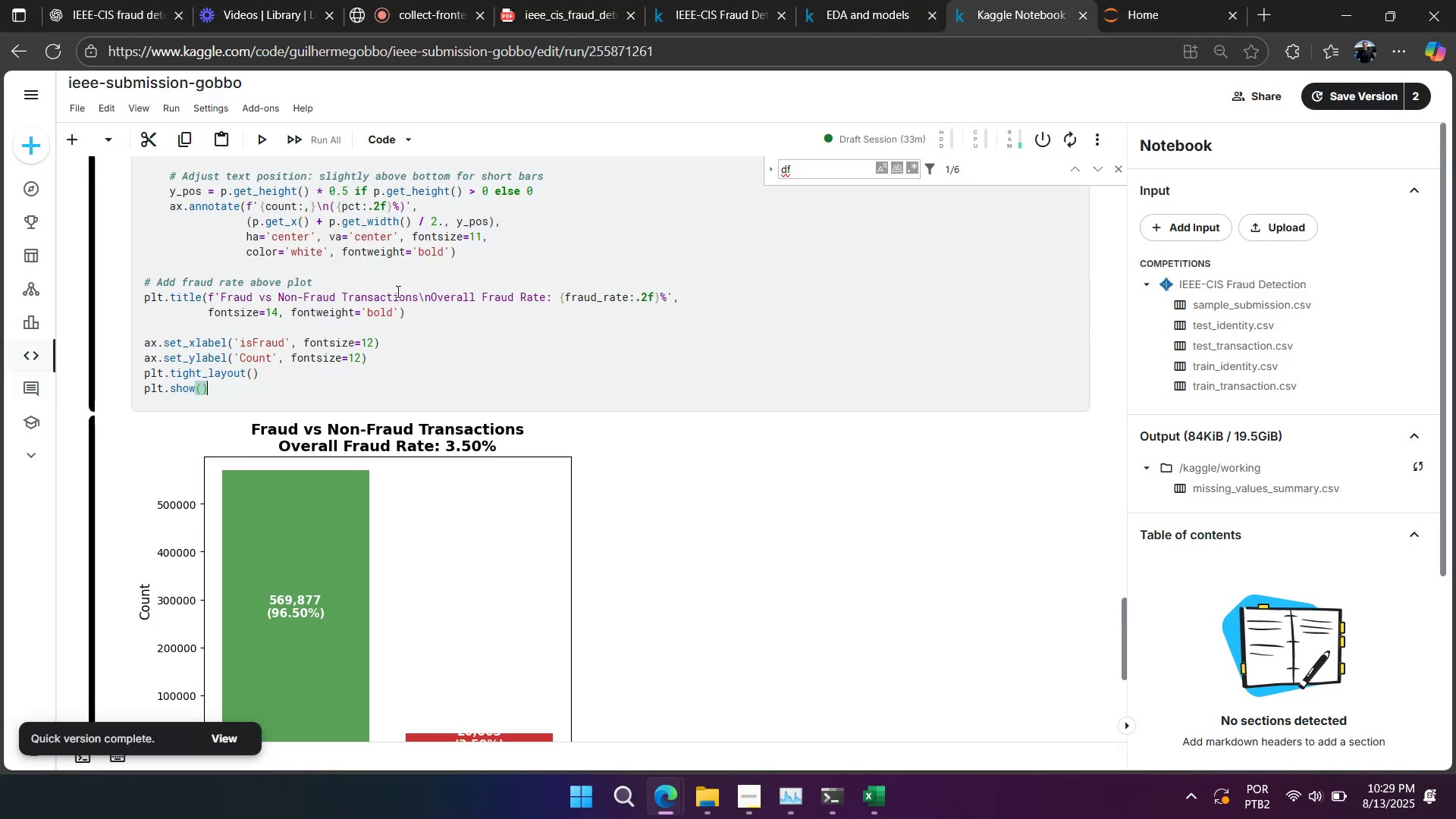 
key(Shift+Enter)
 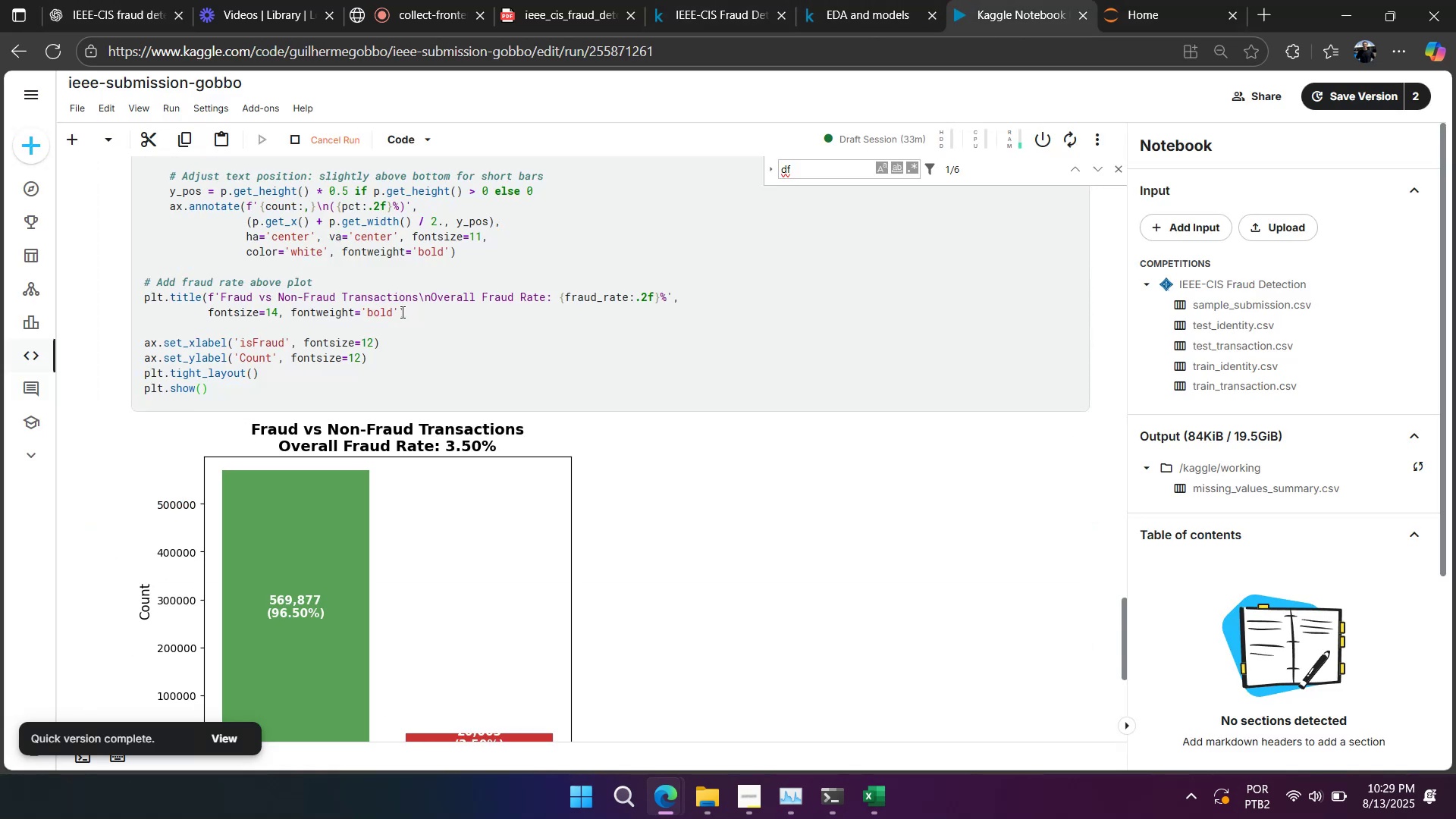 
scroll: coordinate [401, 312], scroll_direction: down, amount: 1.0
 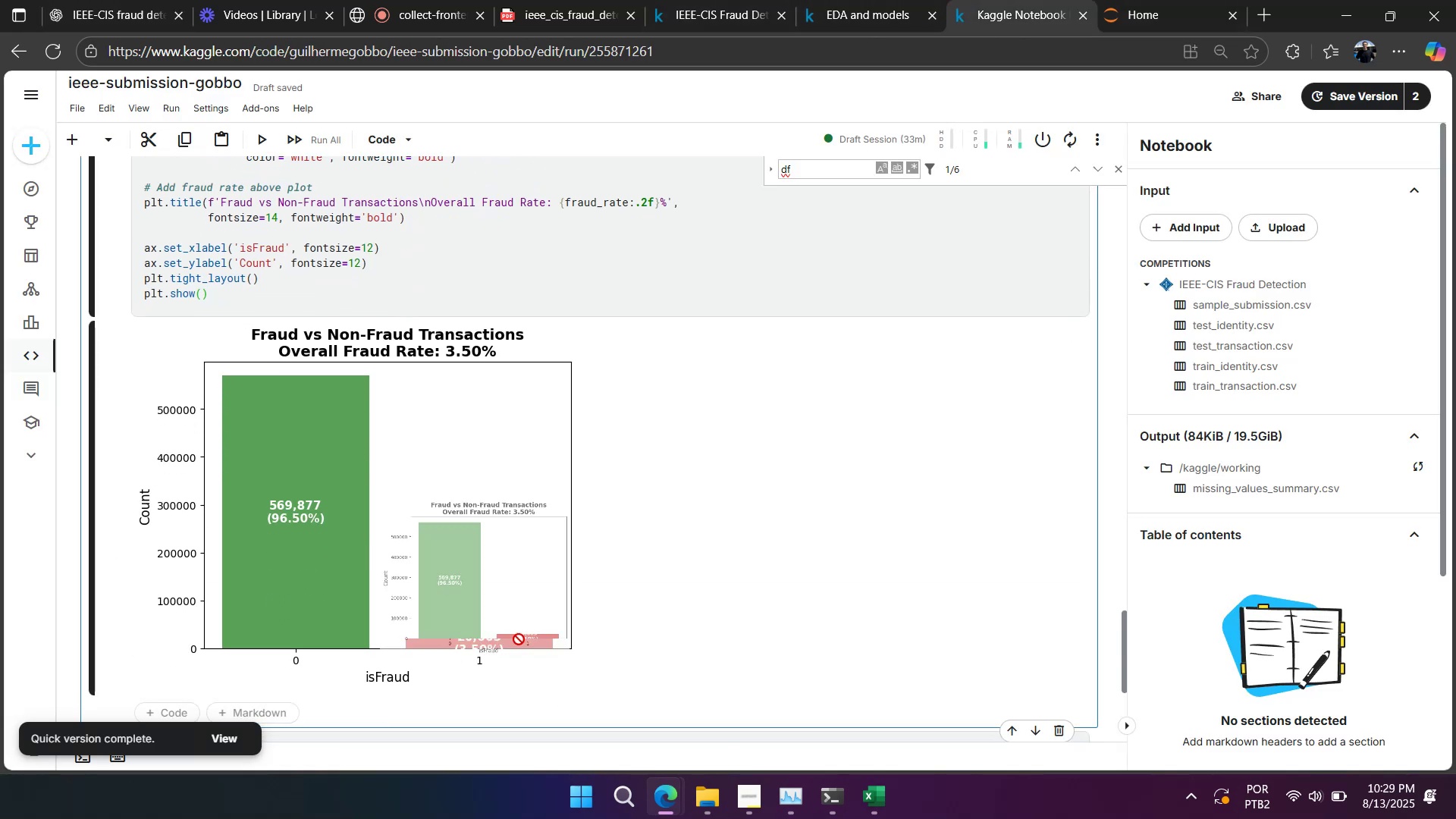 
left_click_drag(start_coordinate=[481, 639], to_coordinate=[495, 623])
 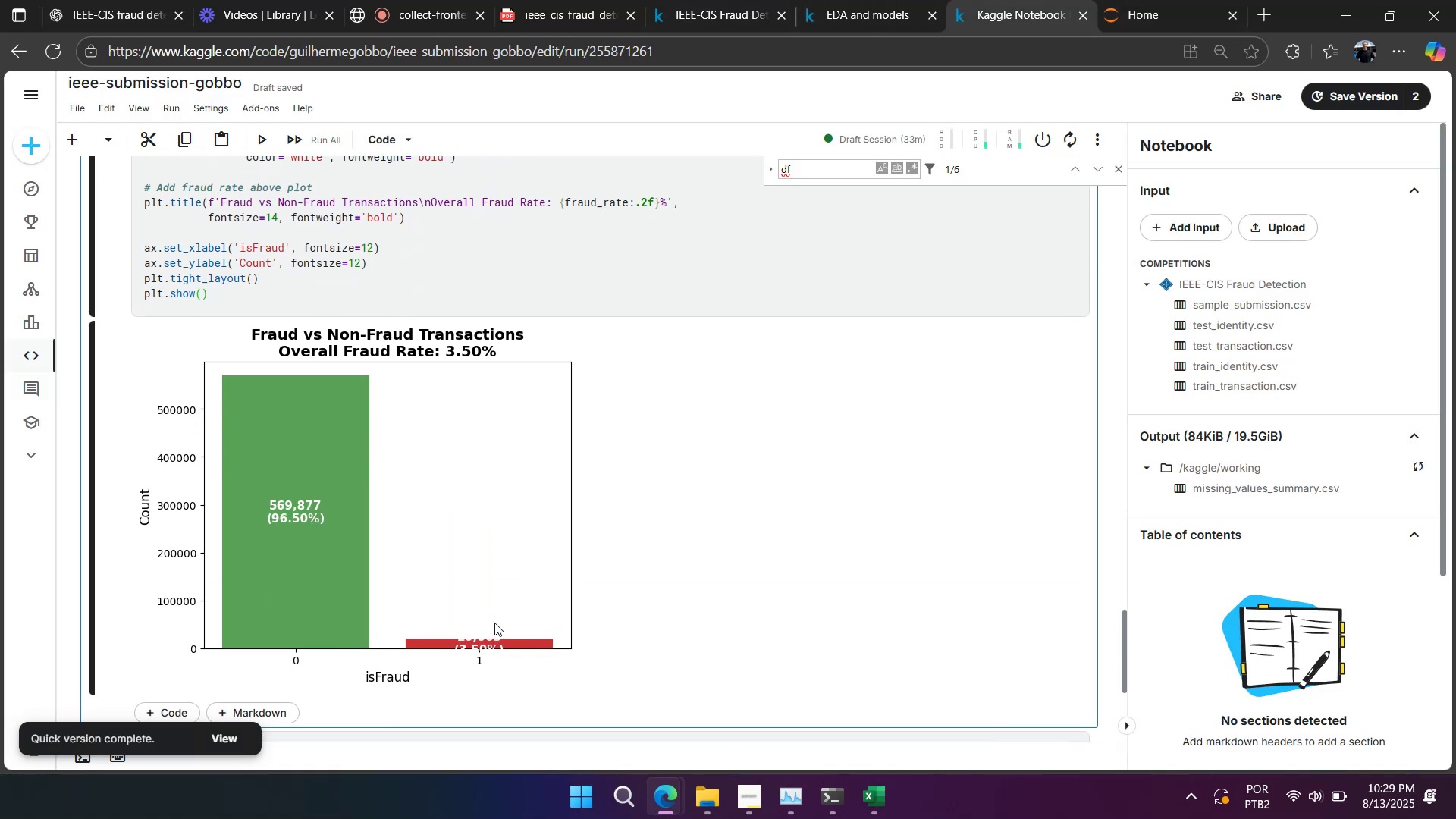 
scroll: coordinate [494, 623], scroll_direction: up, amount: 1.0
 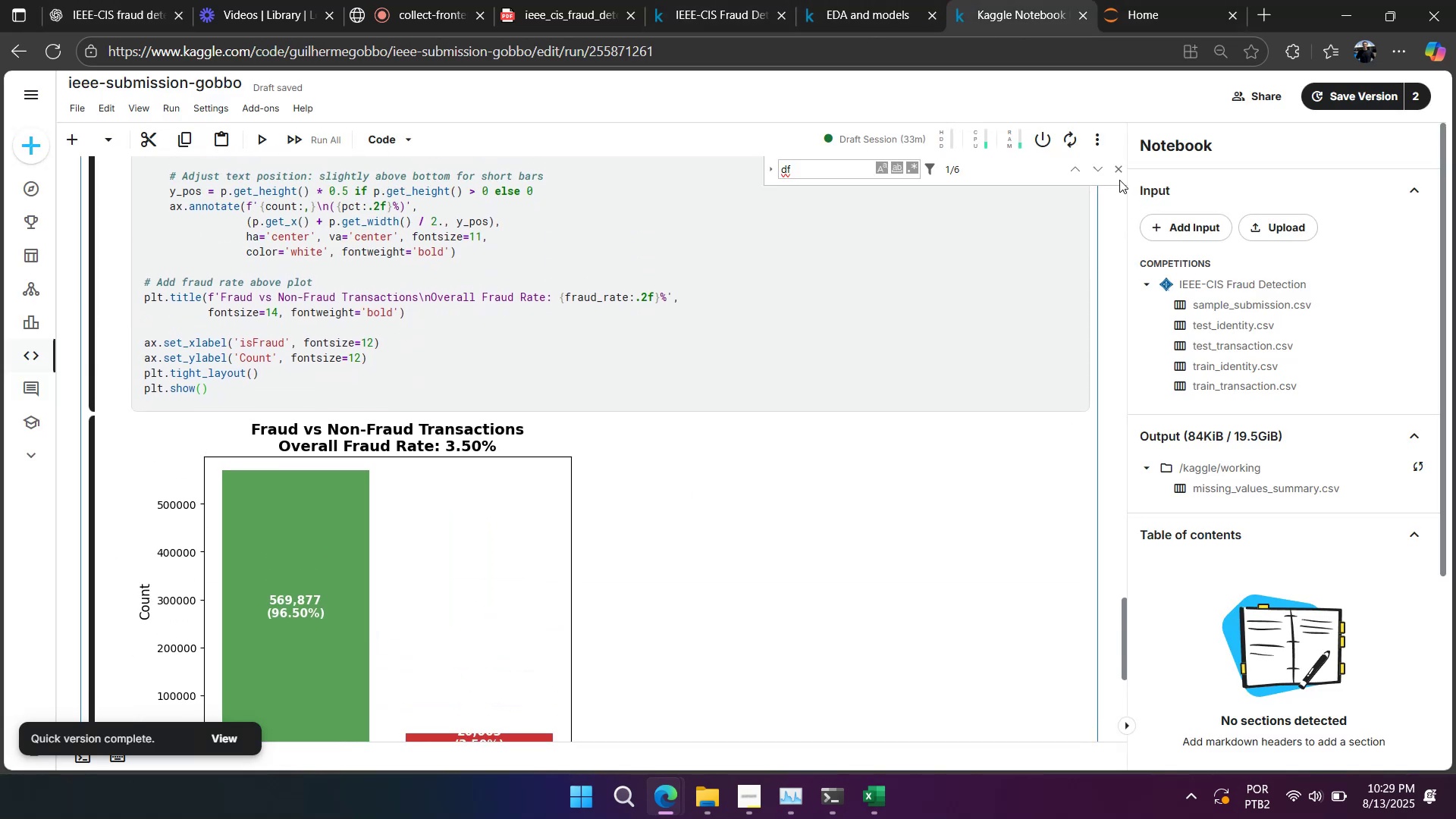 
left_click([1119, 168])
 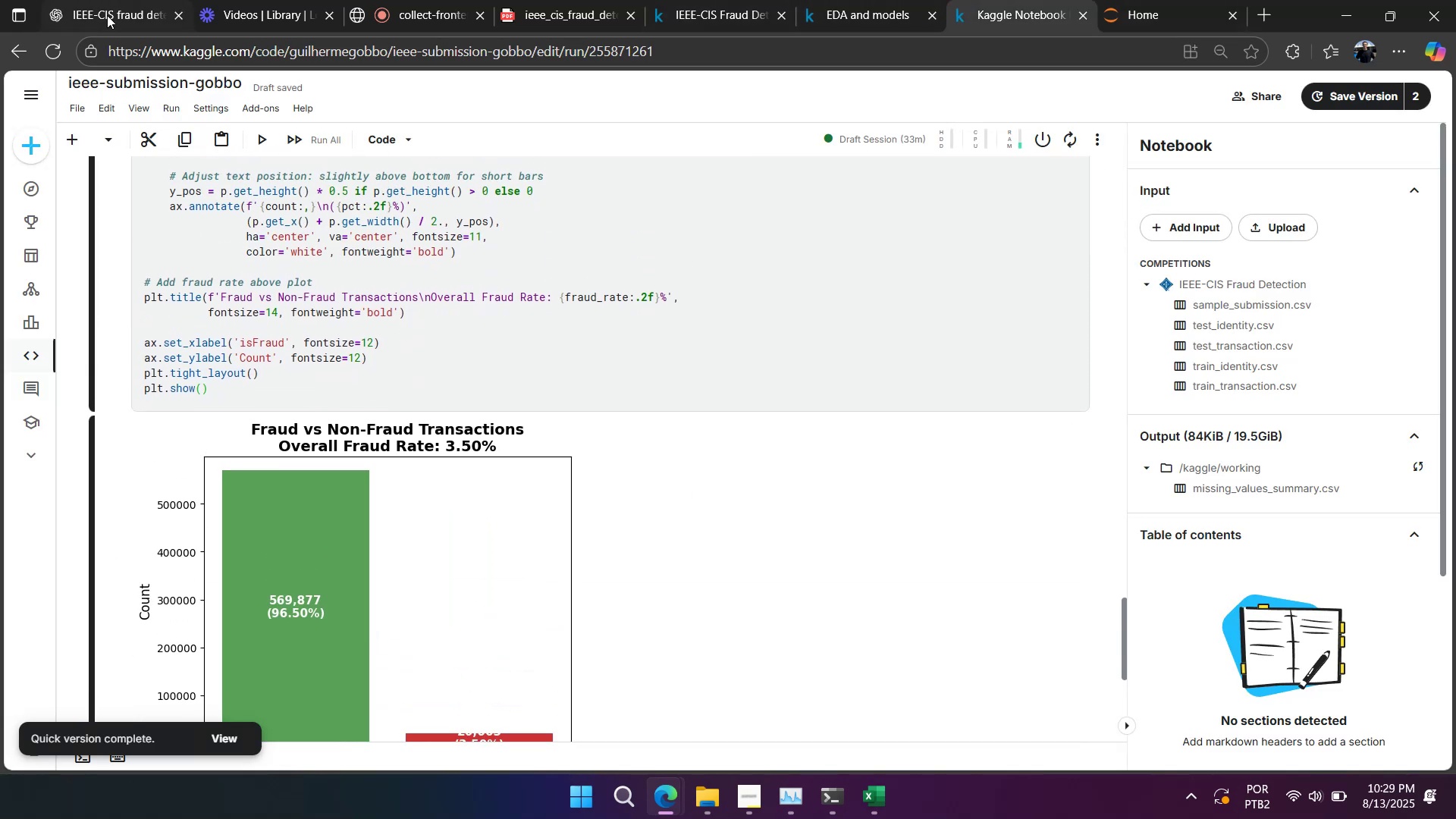 
left_click([108, 14])
 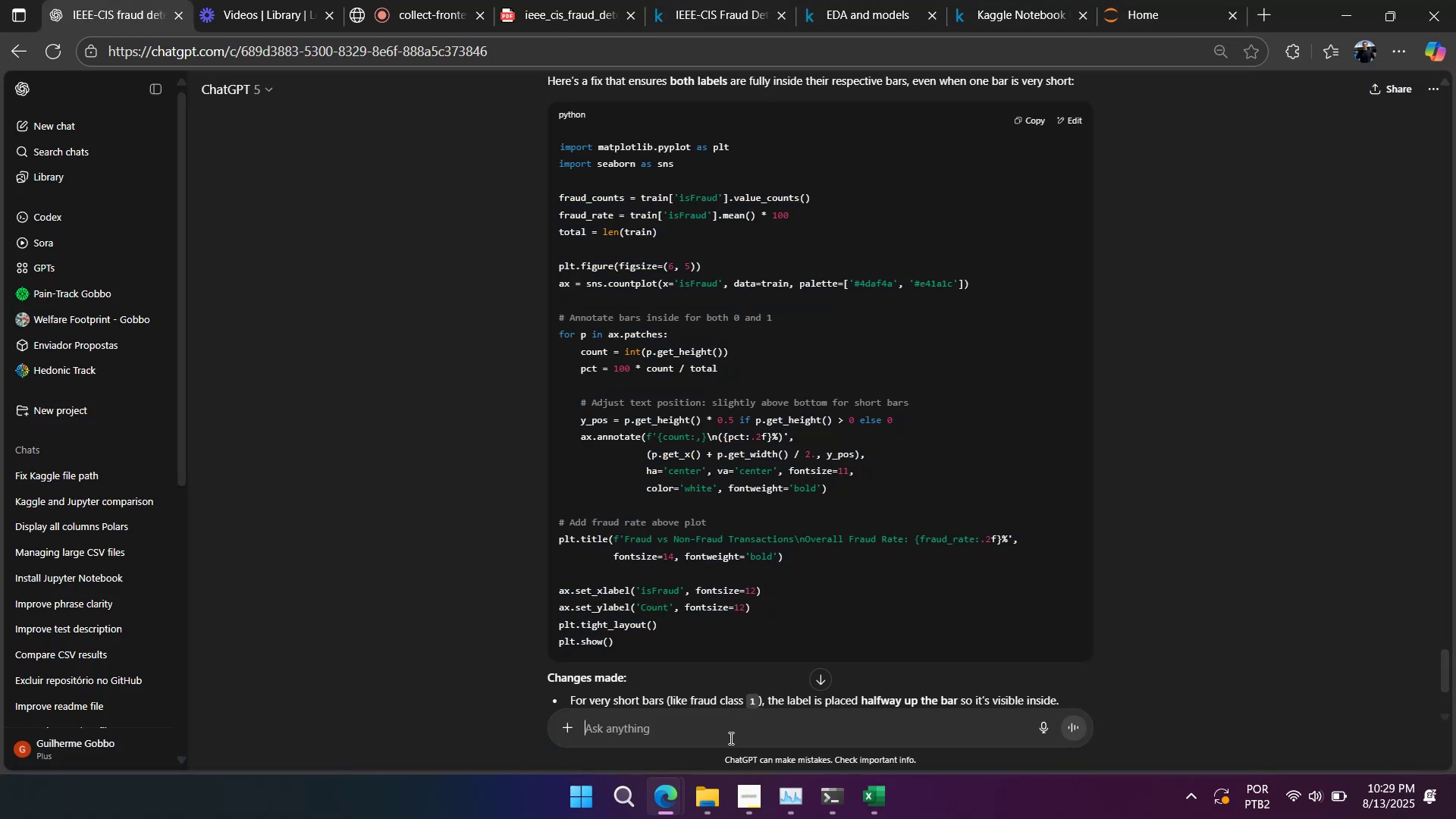 
type(he text is still inside the b)
key(Backspace)
type(1 bar...but the bar is to )
key(Backspace)
key(Backspace)
key(Backspace)
type(so tn)
key(Backspace)
type(yny )
key(Backspace)
key(Backspace)
key(Backspace)
key(Backspace)
type(iny that the text doesnt appear)
 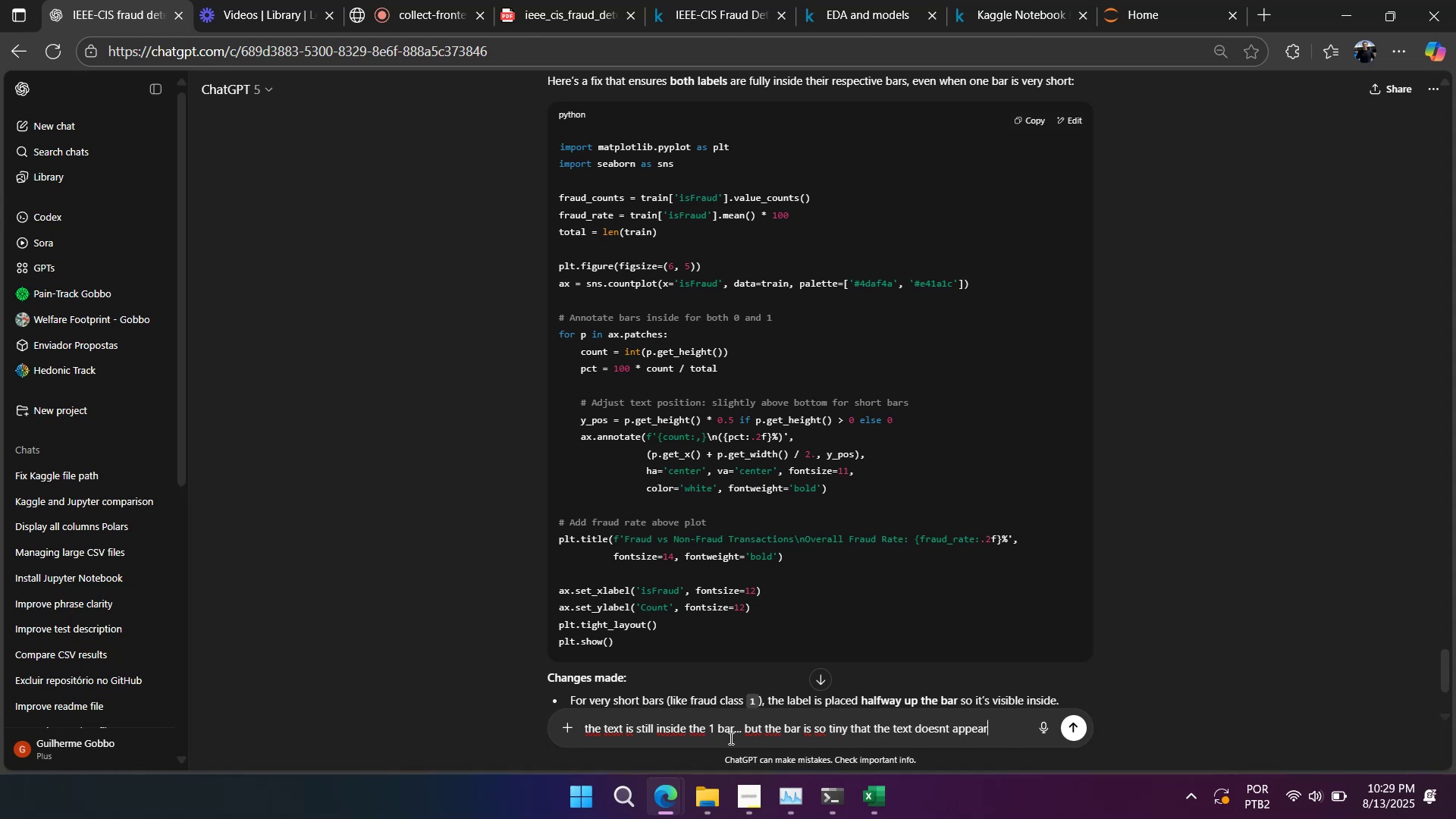 
key(Enter)
 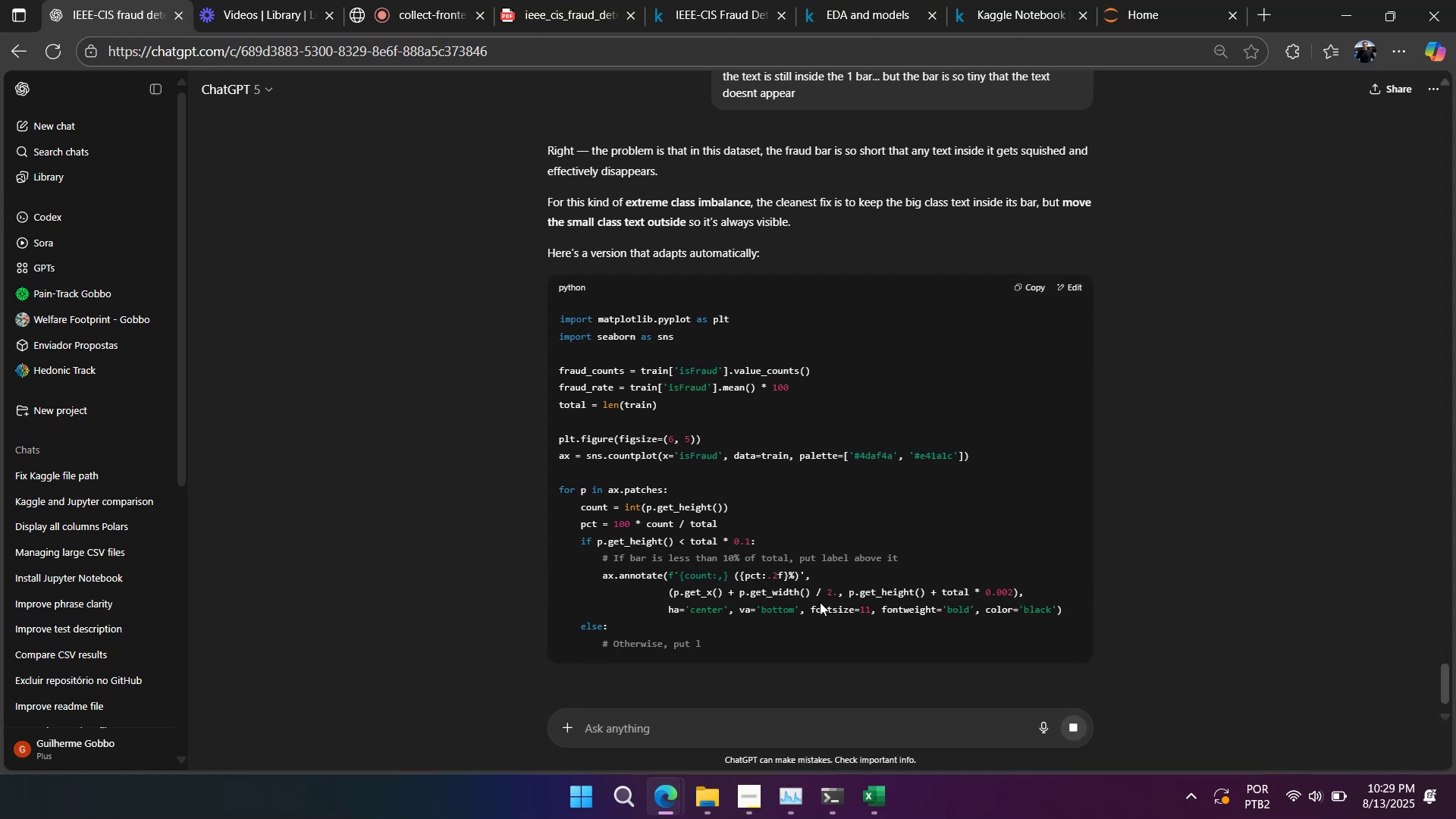 
wait(6.97)
 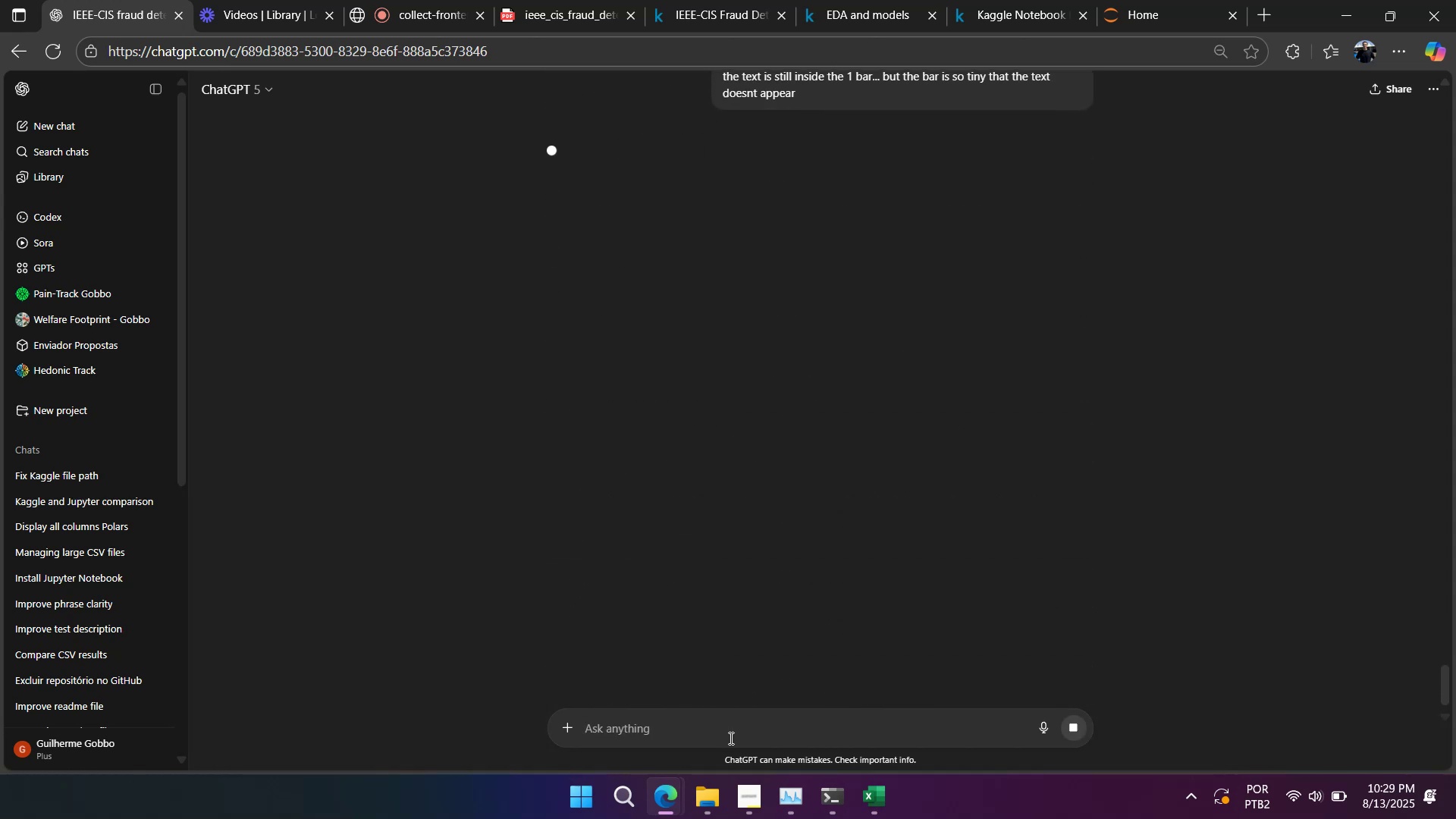 
scroll: coordinate [1028, 284], scroll_direction: down, amount: 4.0
 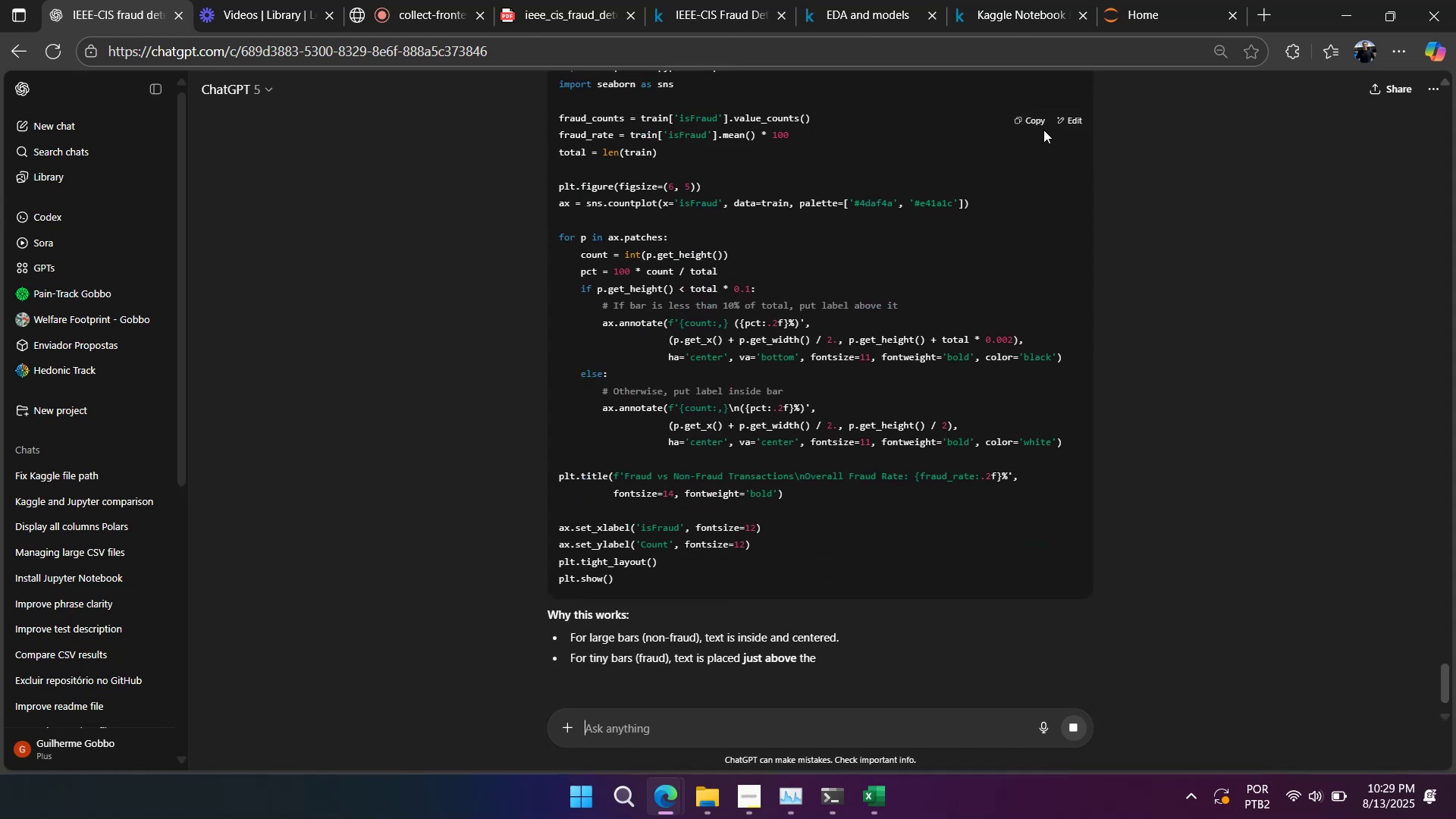 
double_click([1036, 123])
 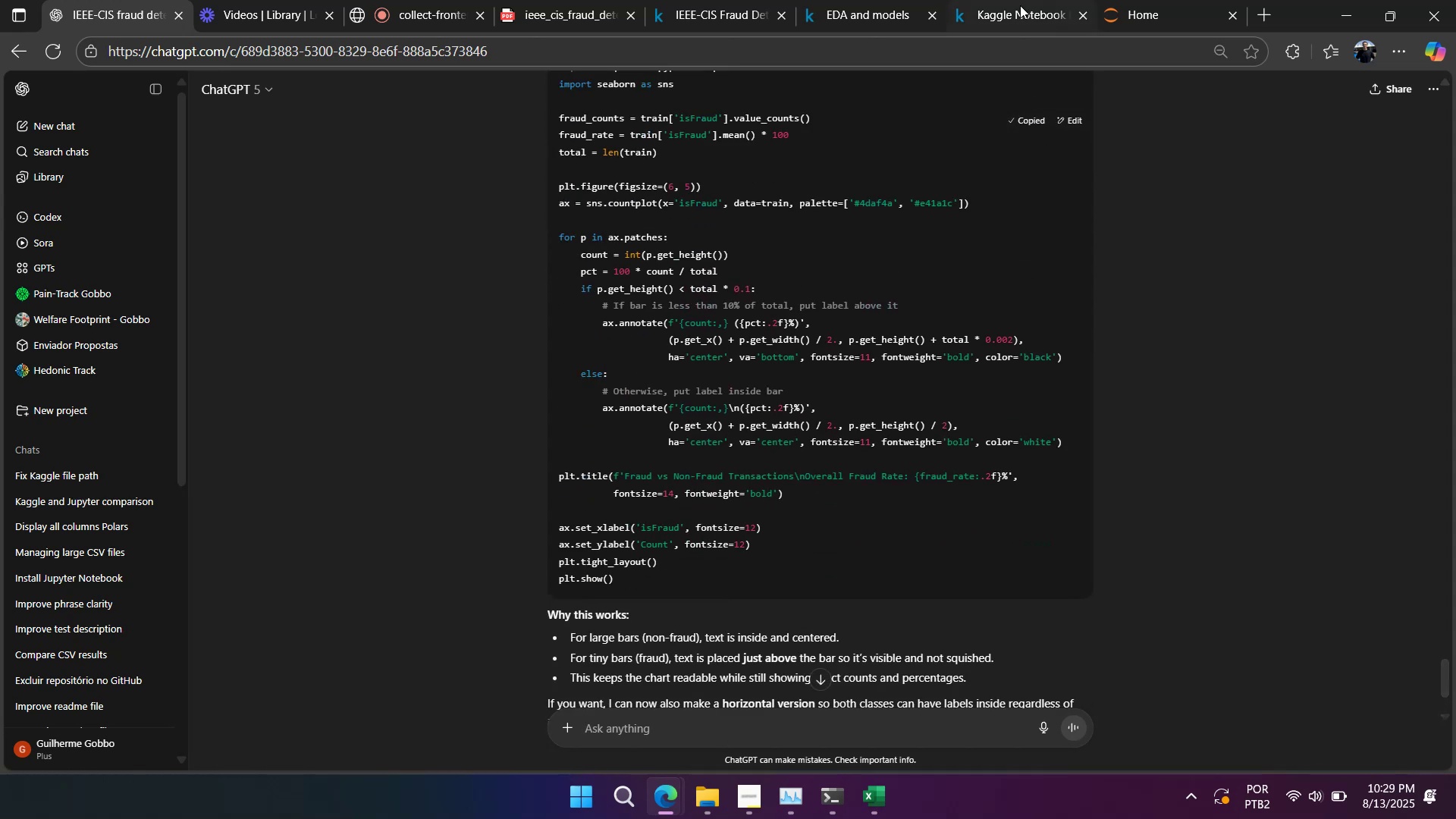 
triple_click([1020, 5])
 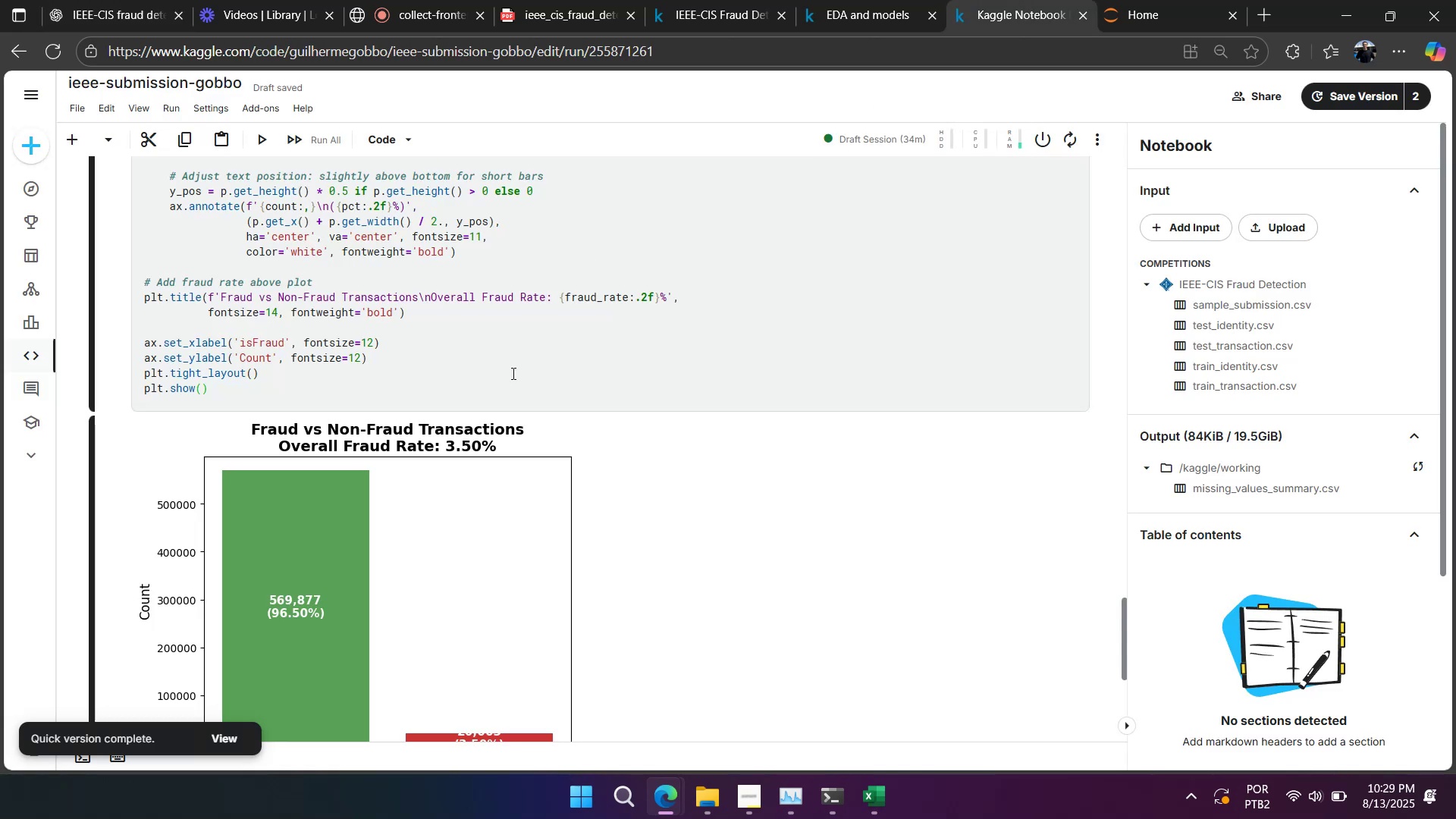 
left_click([506, 378])
 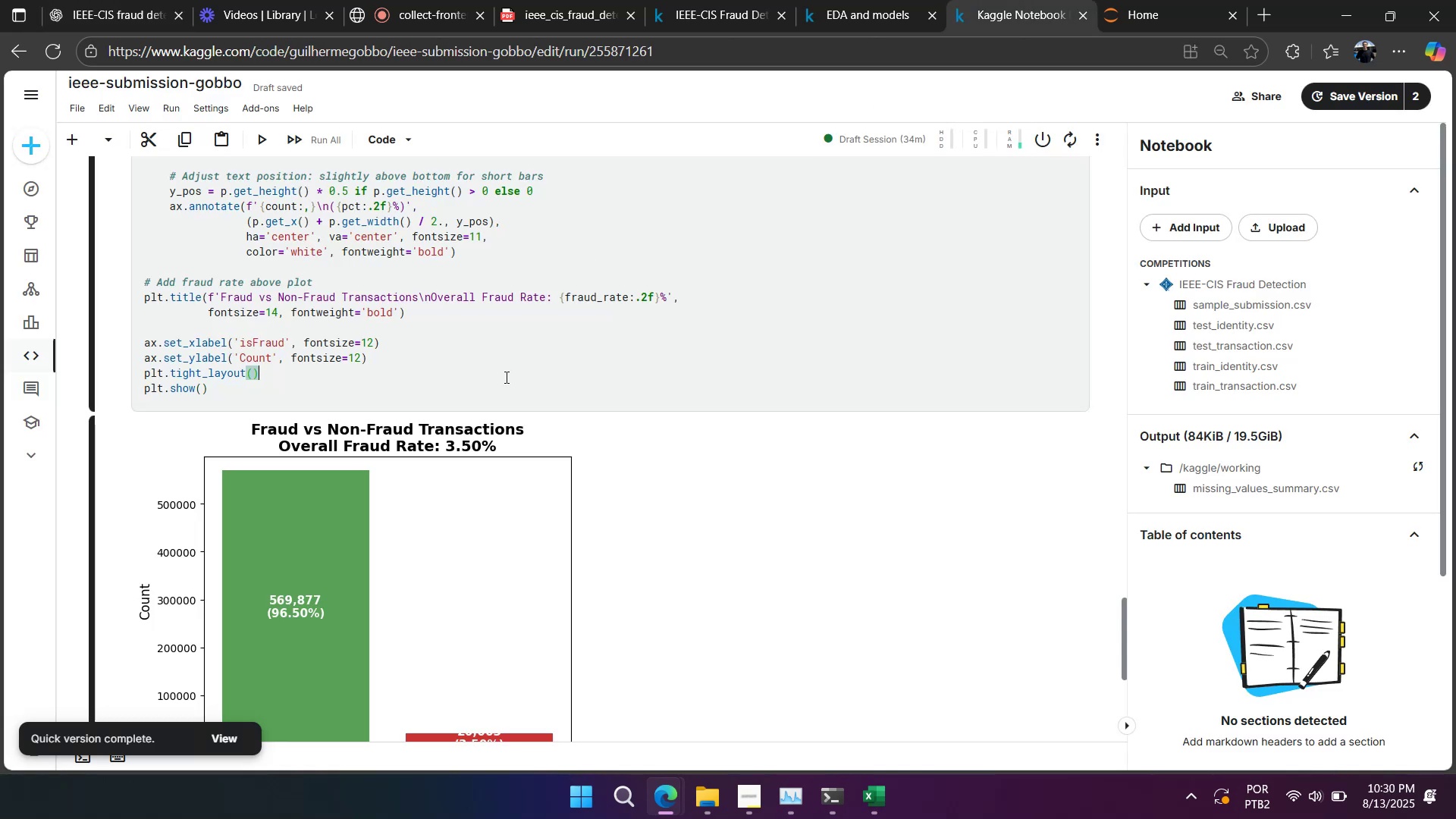 
key(Control+A)
 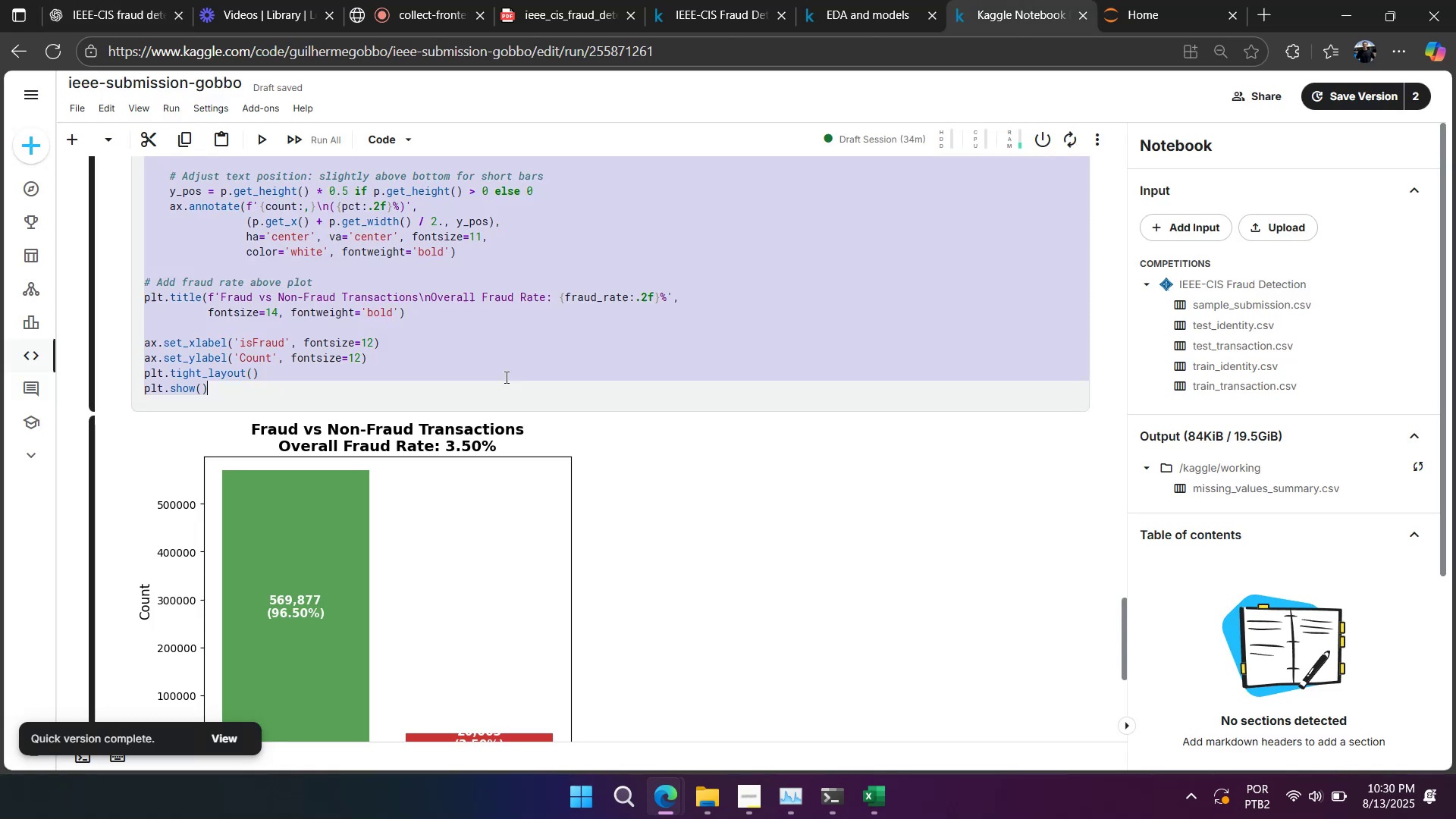 
key(Control+V)
 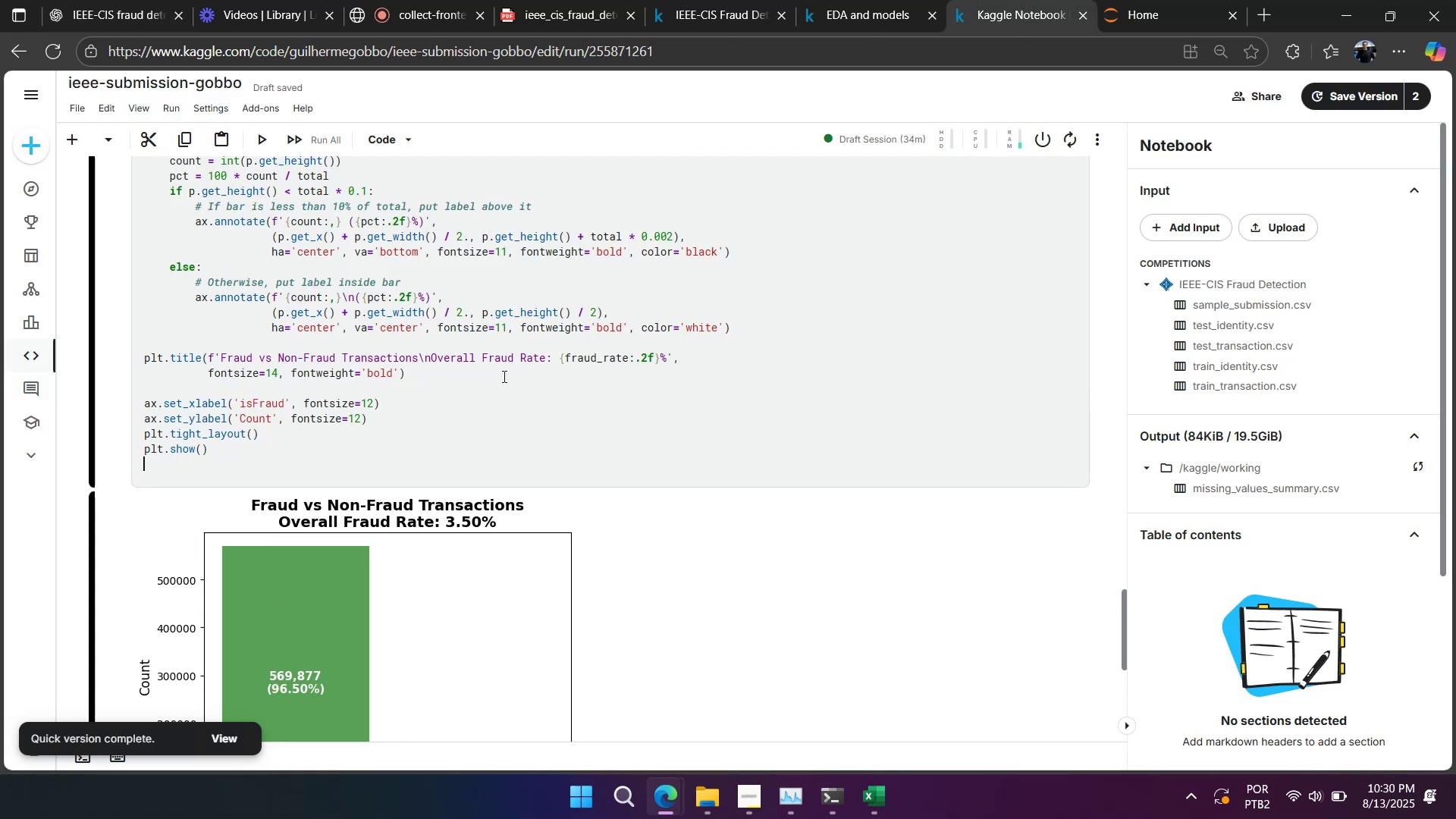 
key(Backspace)
 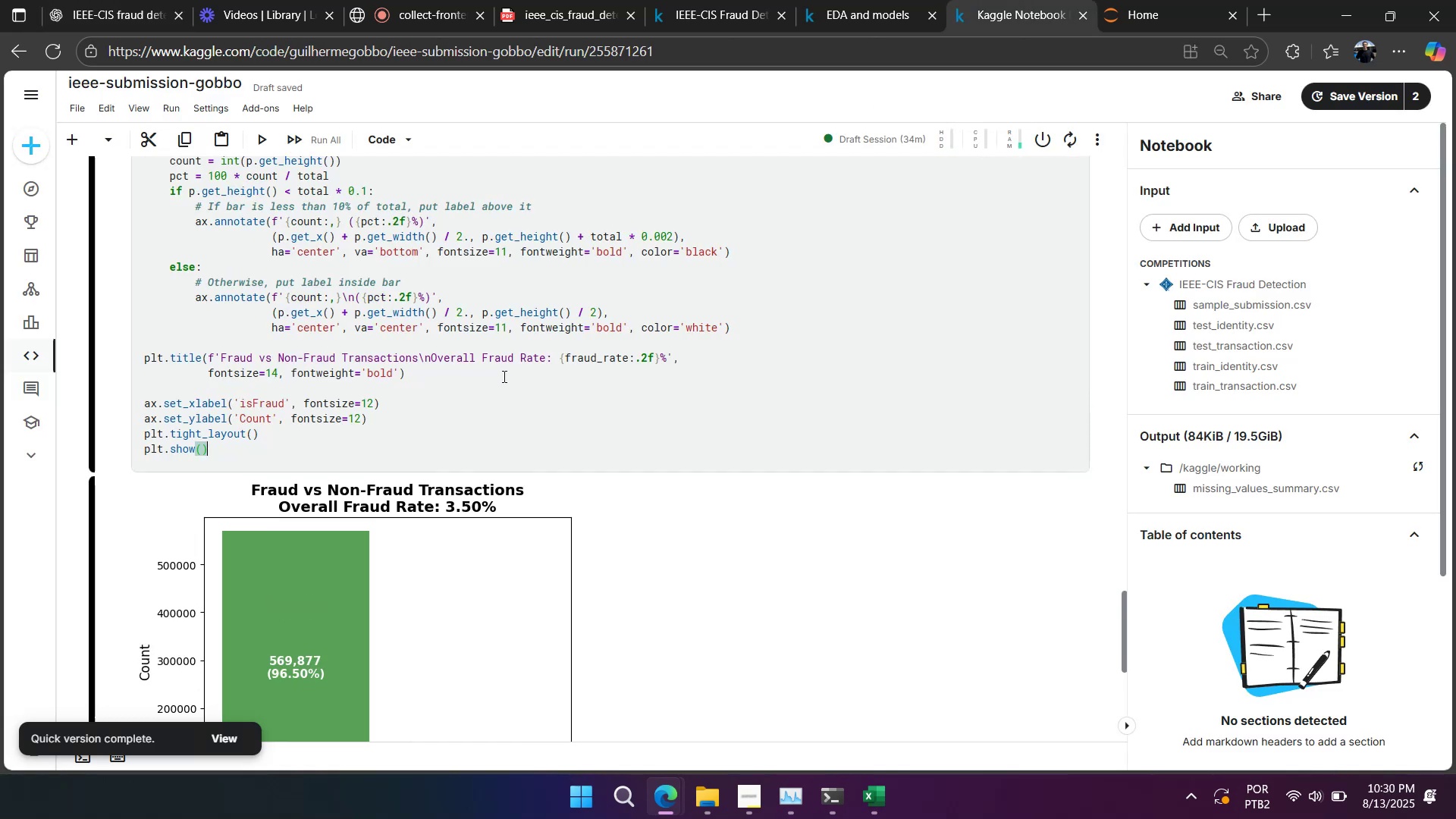 
key(Shift+Enter)
 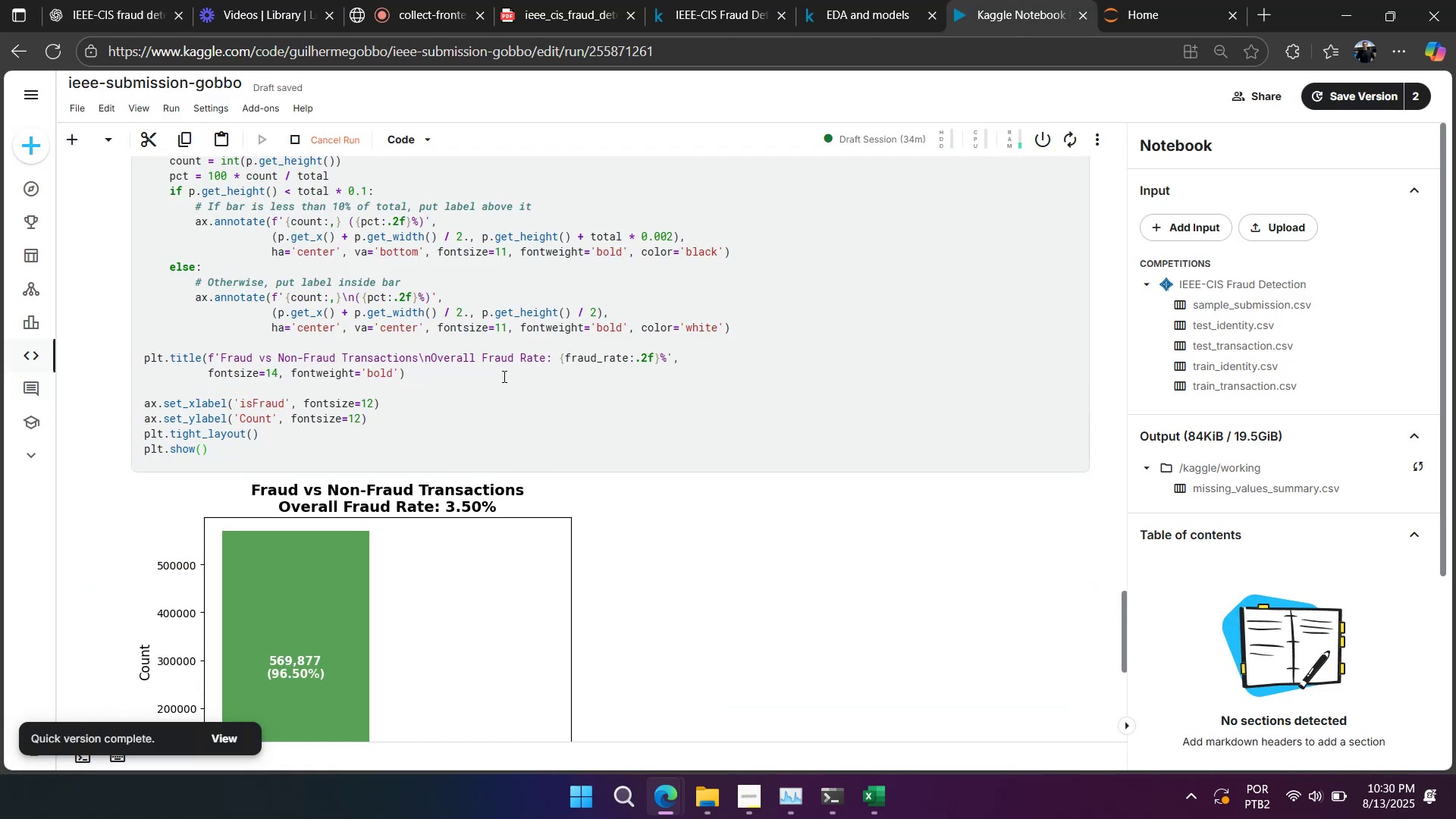 
scroll: coordinate [503, 376], scroll_direction: down, amount: 2.0
 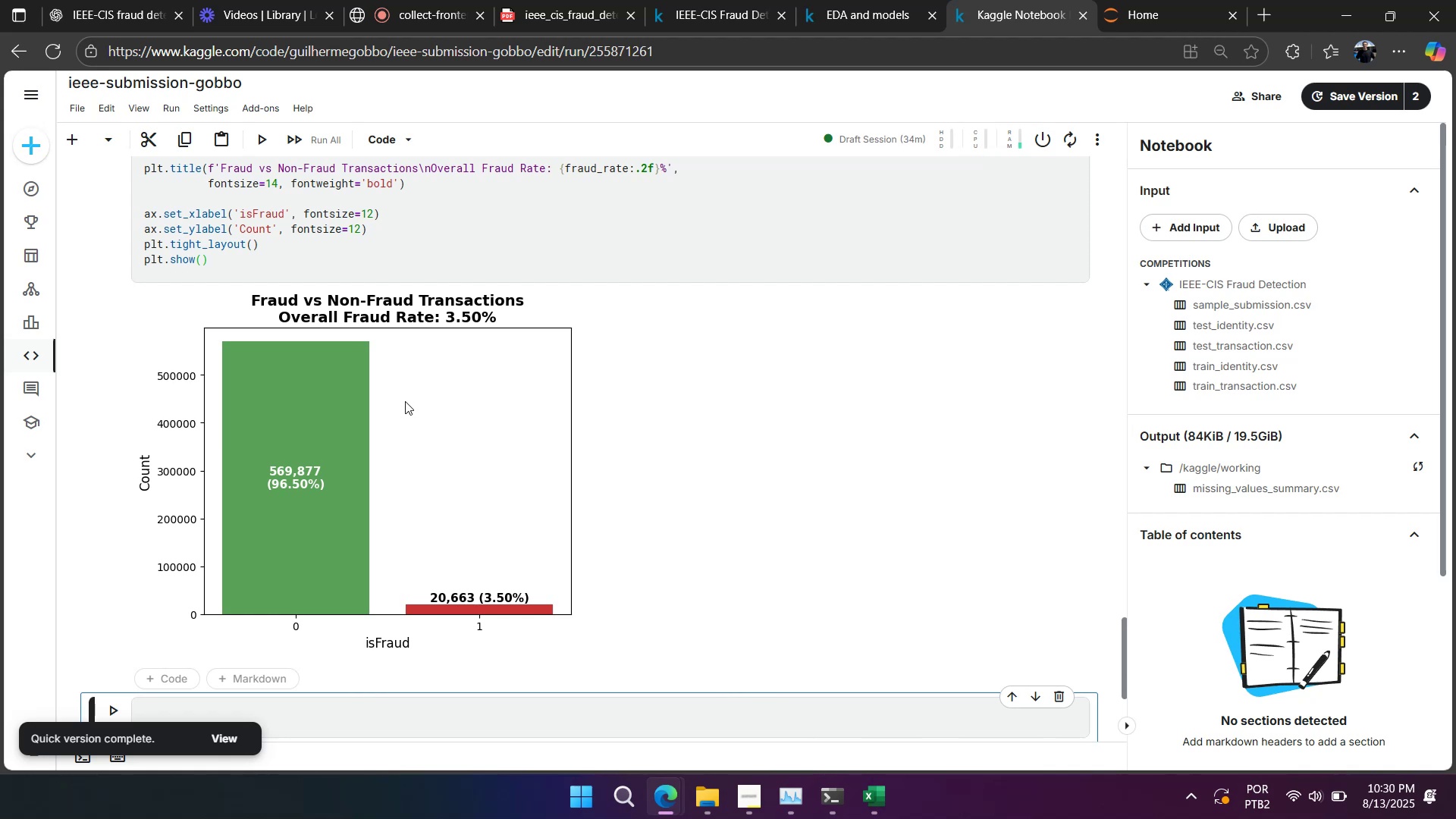 
wait(5.57)
 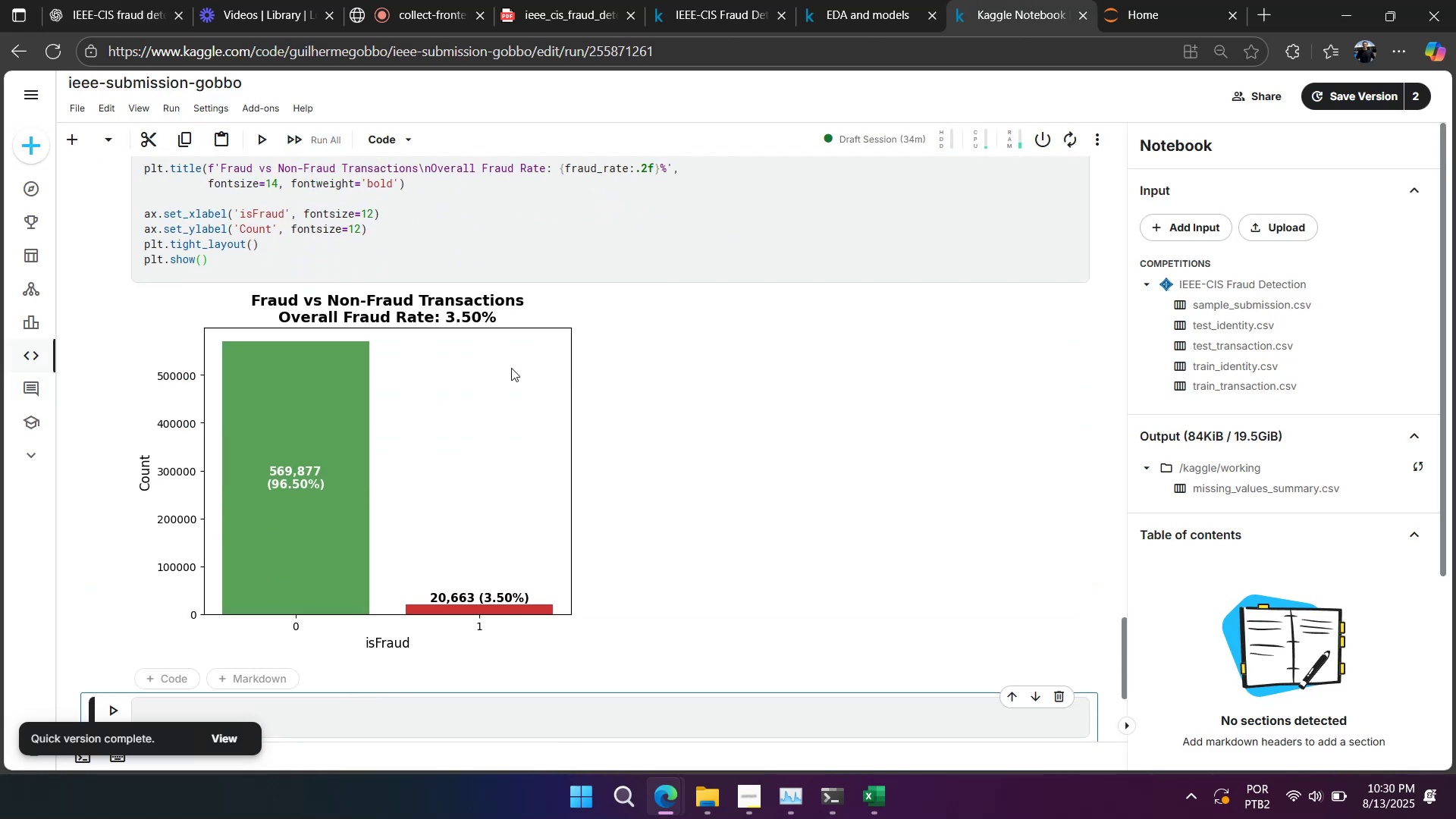 
scroll: coordinate [312, 448], scroll_direction: up, amount: 6.0
 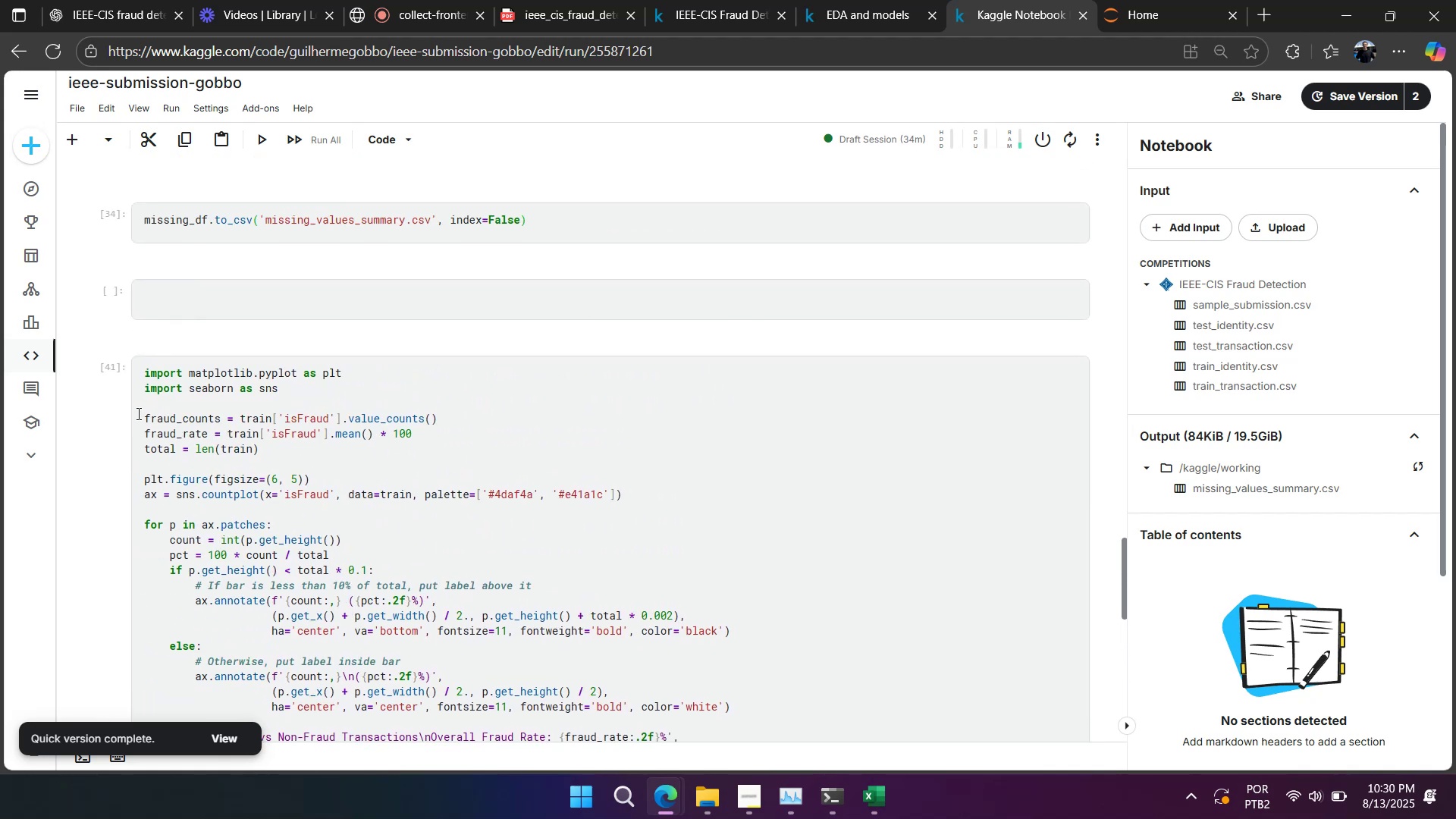 
left_click_drag(start_coordinate=[139, 417], to_coordinate=[136, 358])
 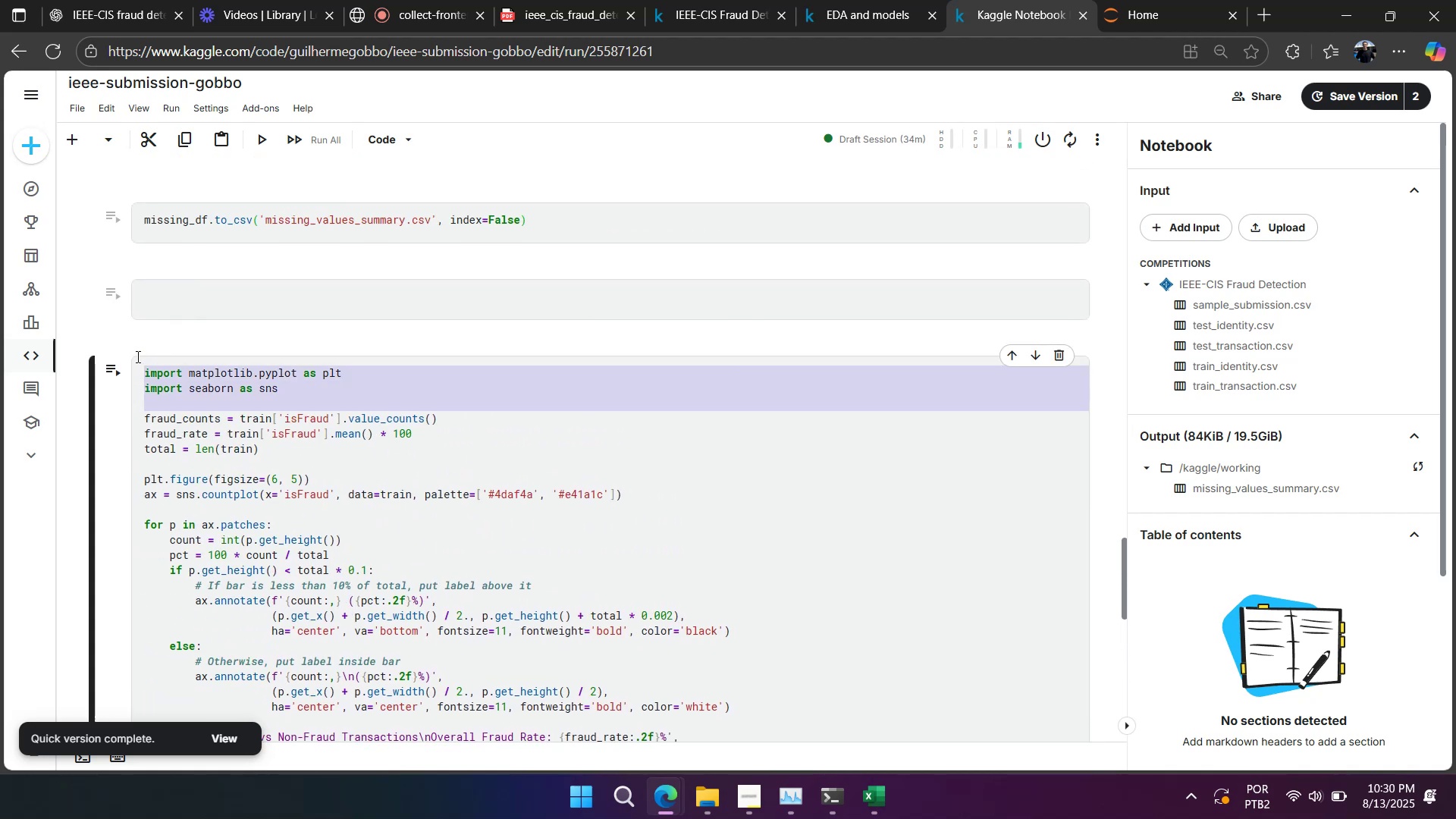 
key(Backspace)
 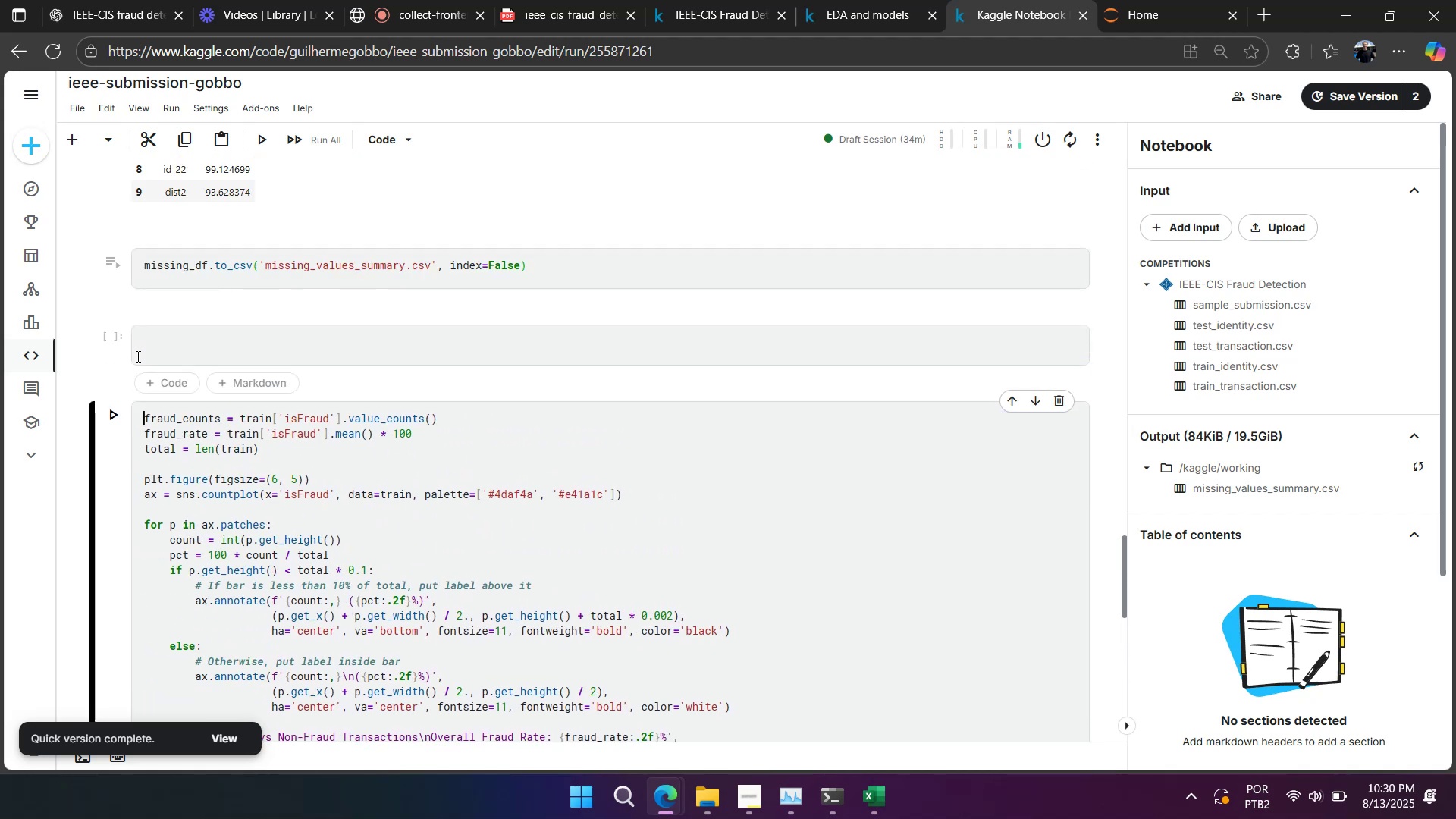 
key(Shift+Enter)
 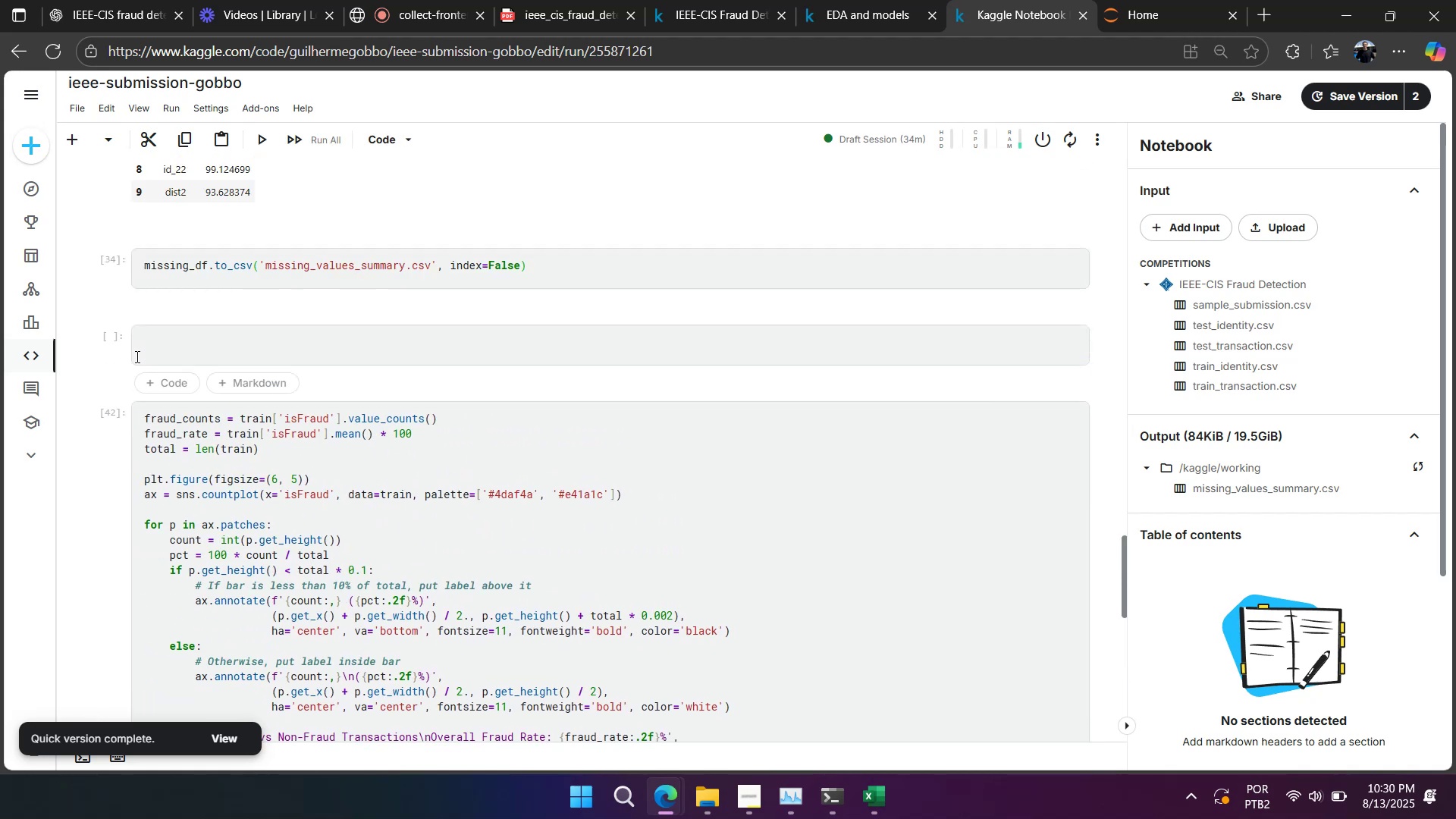 
wait(8.72)
 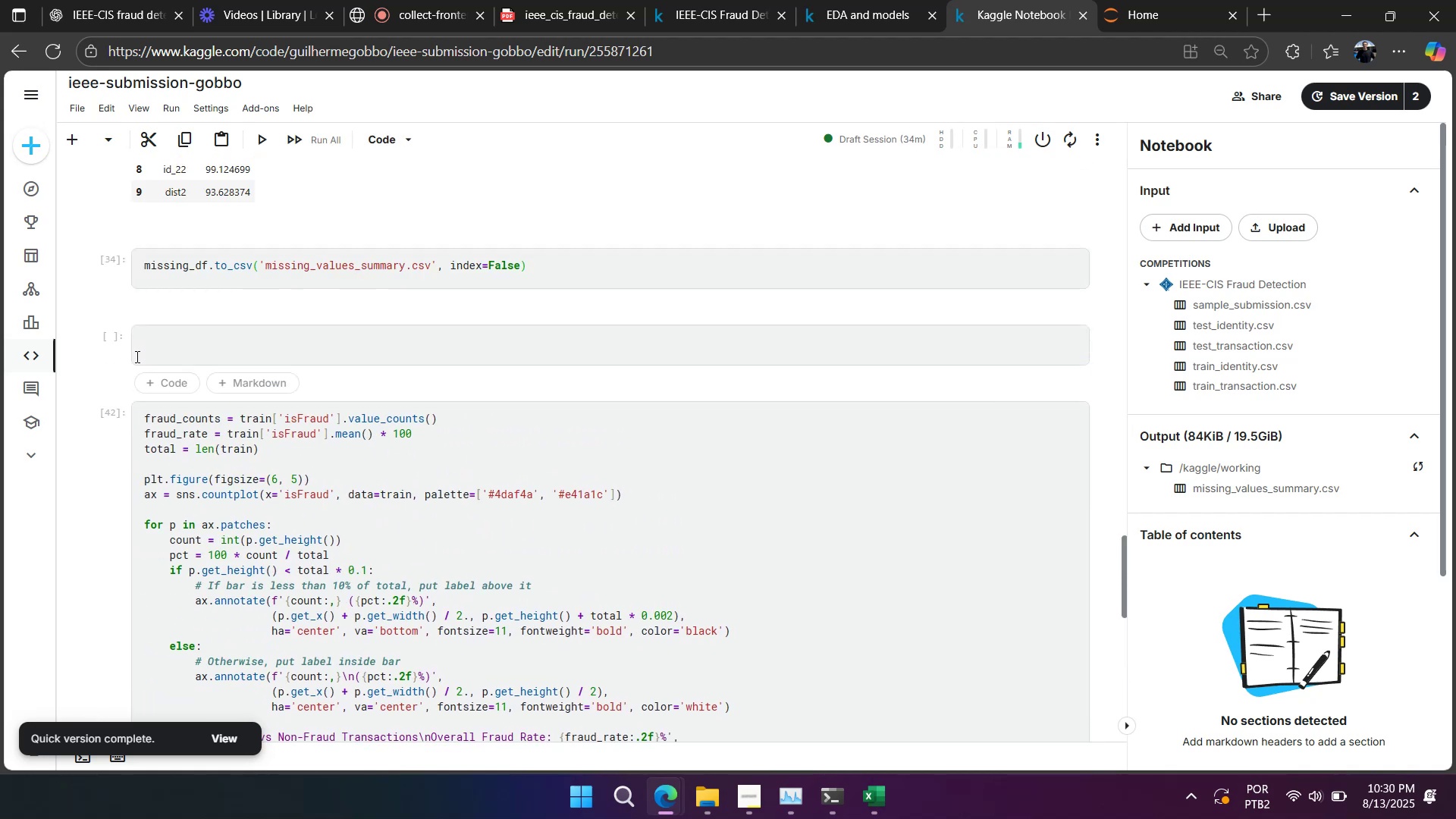 
scroll: coordinate [416, 385], scroll_direction: down, amount: 8.0
 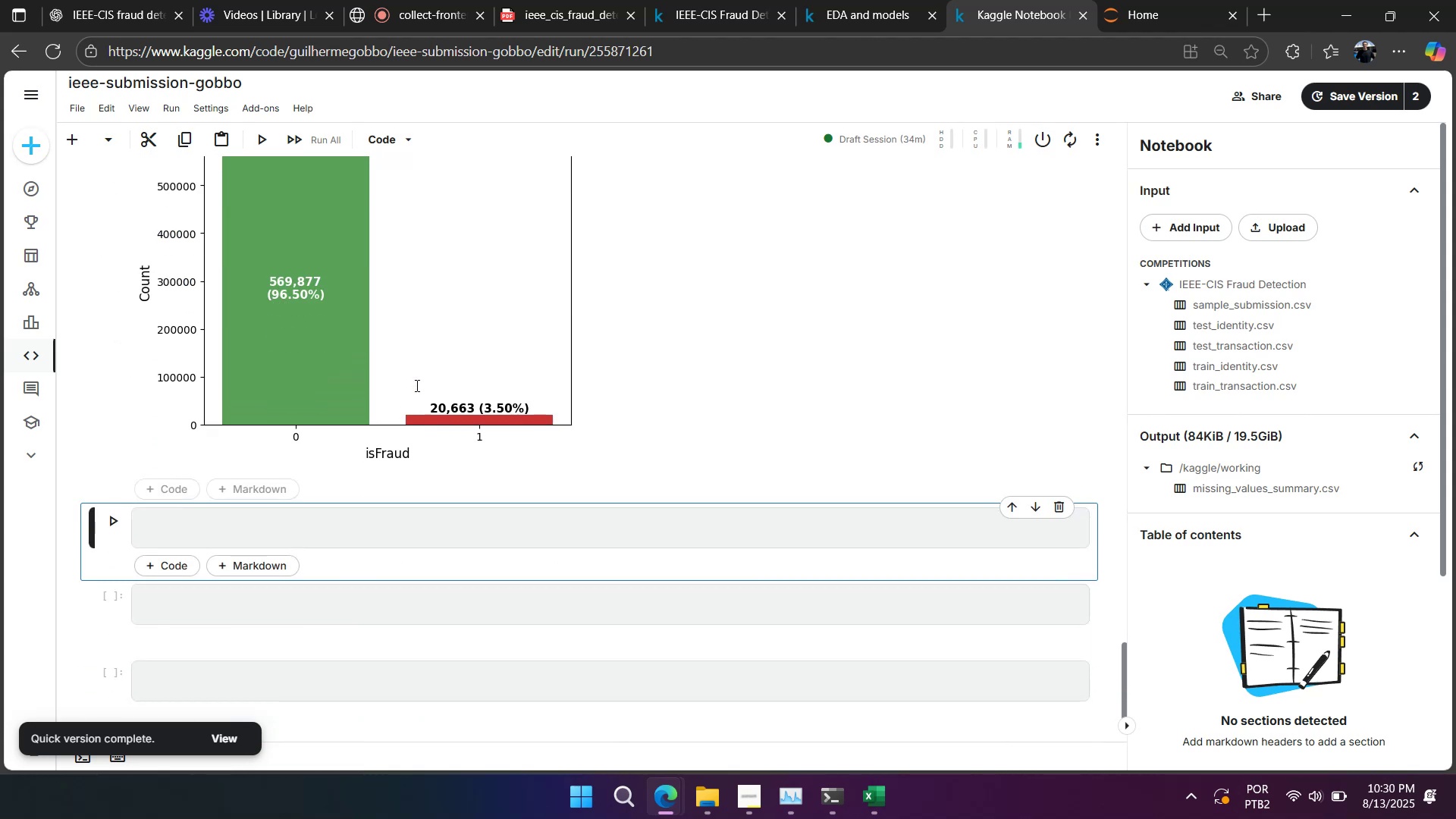 
right_click([694, 341])
 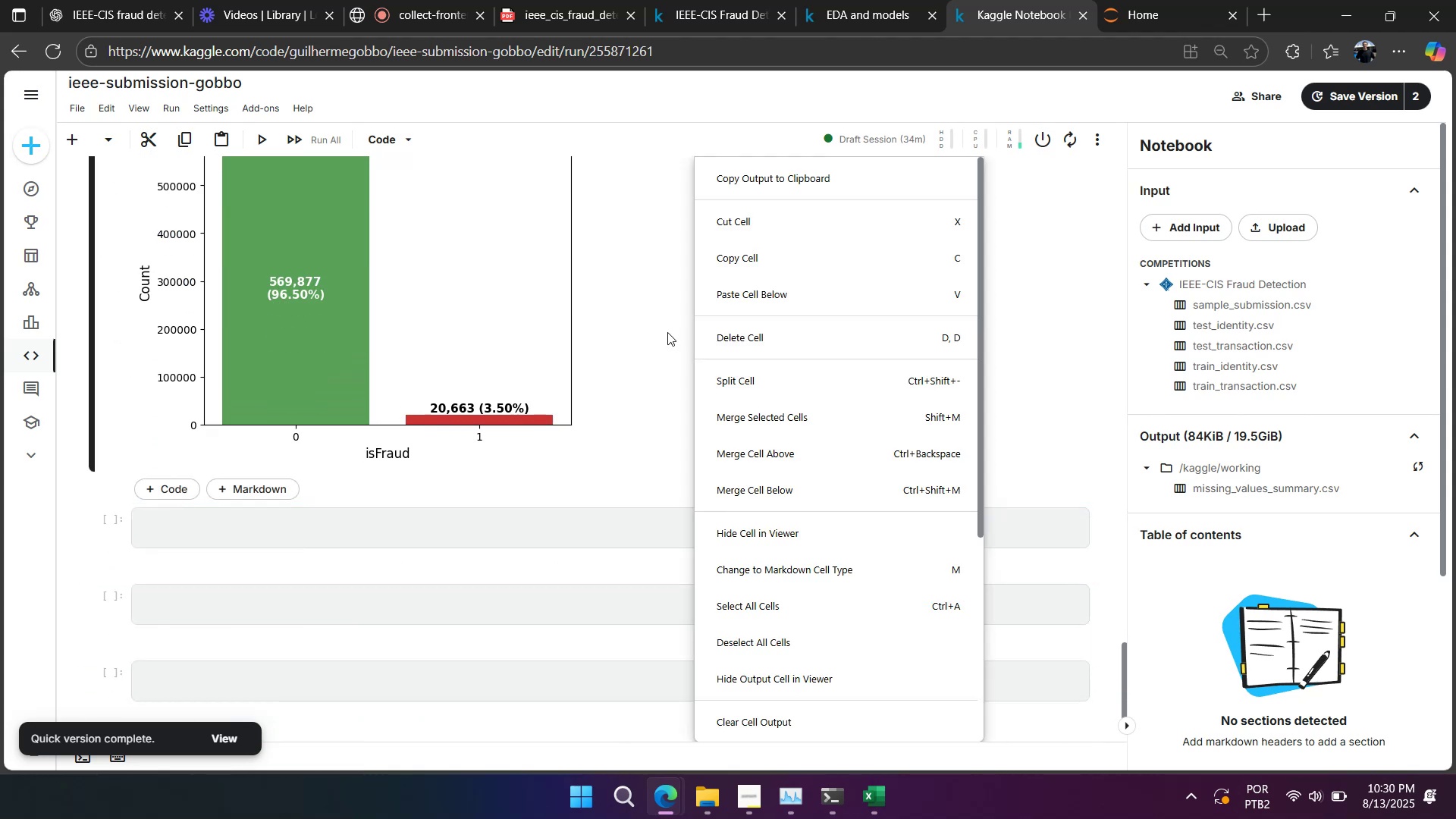 
left_click([667, 332])
 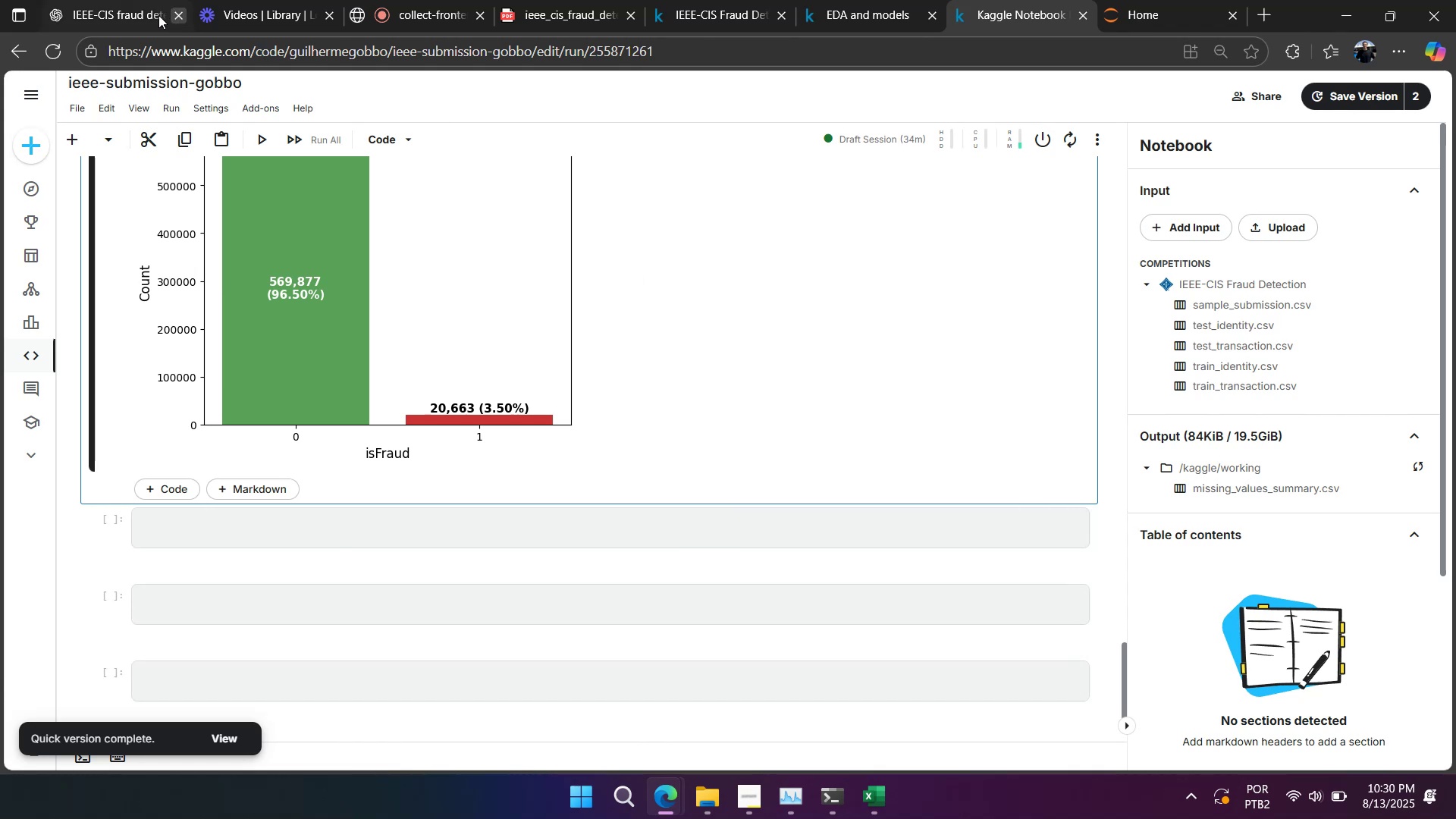 
scroll: coordinate [673, 412], scroll_direction: up, amount: 16.0
 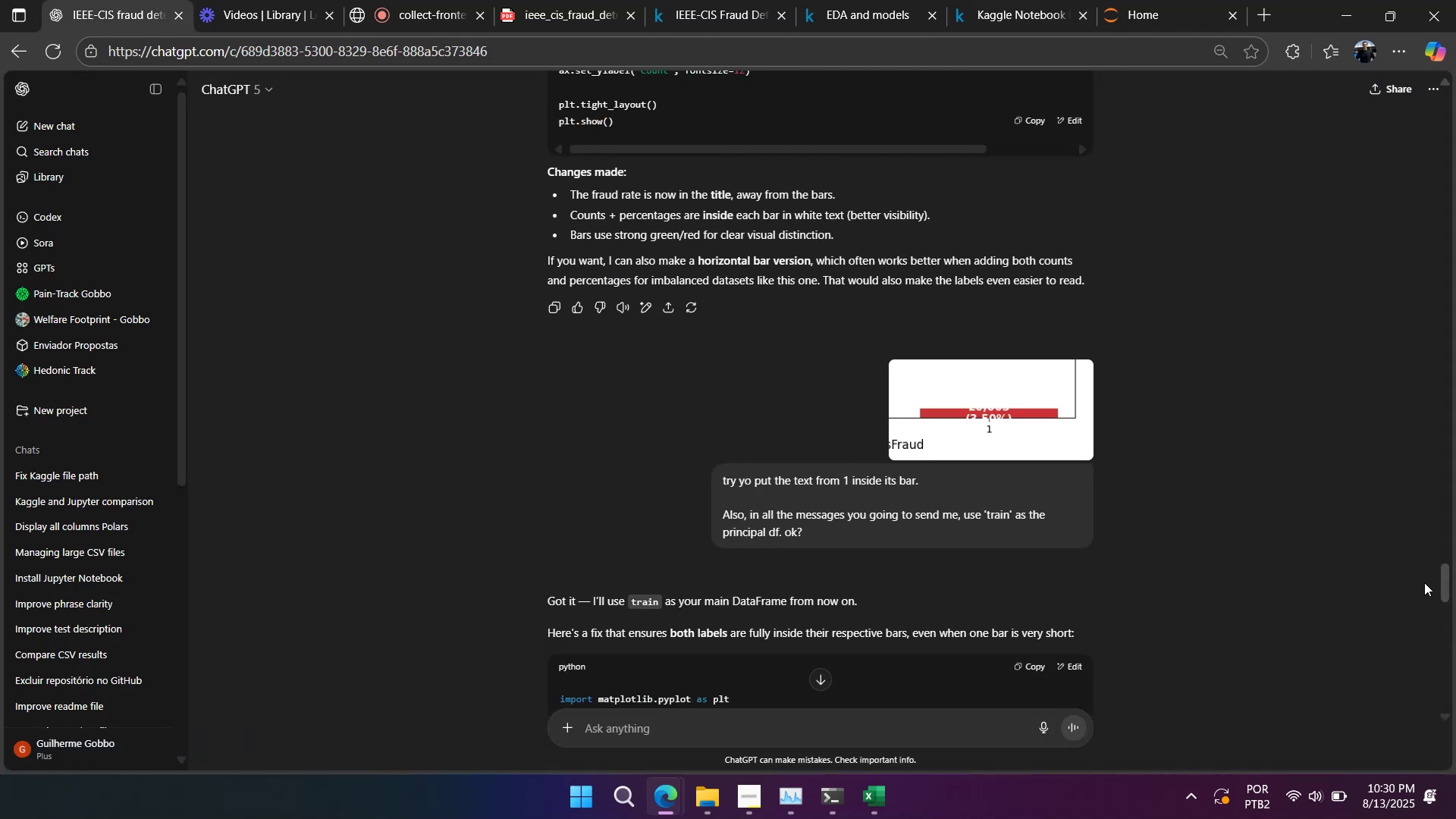 
left_click_drag(start_coordinate=[1441, 583], to_coordinate=[1395, 217])
 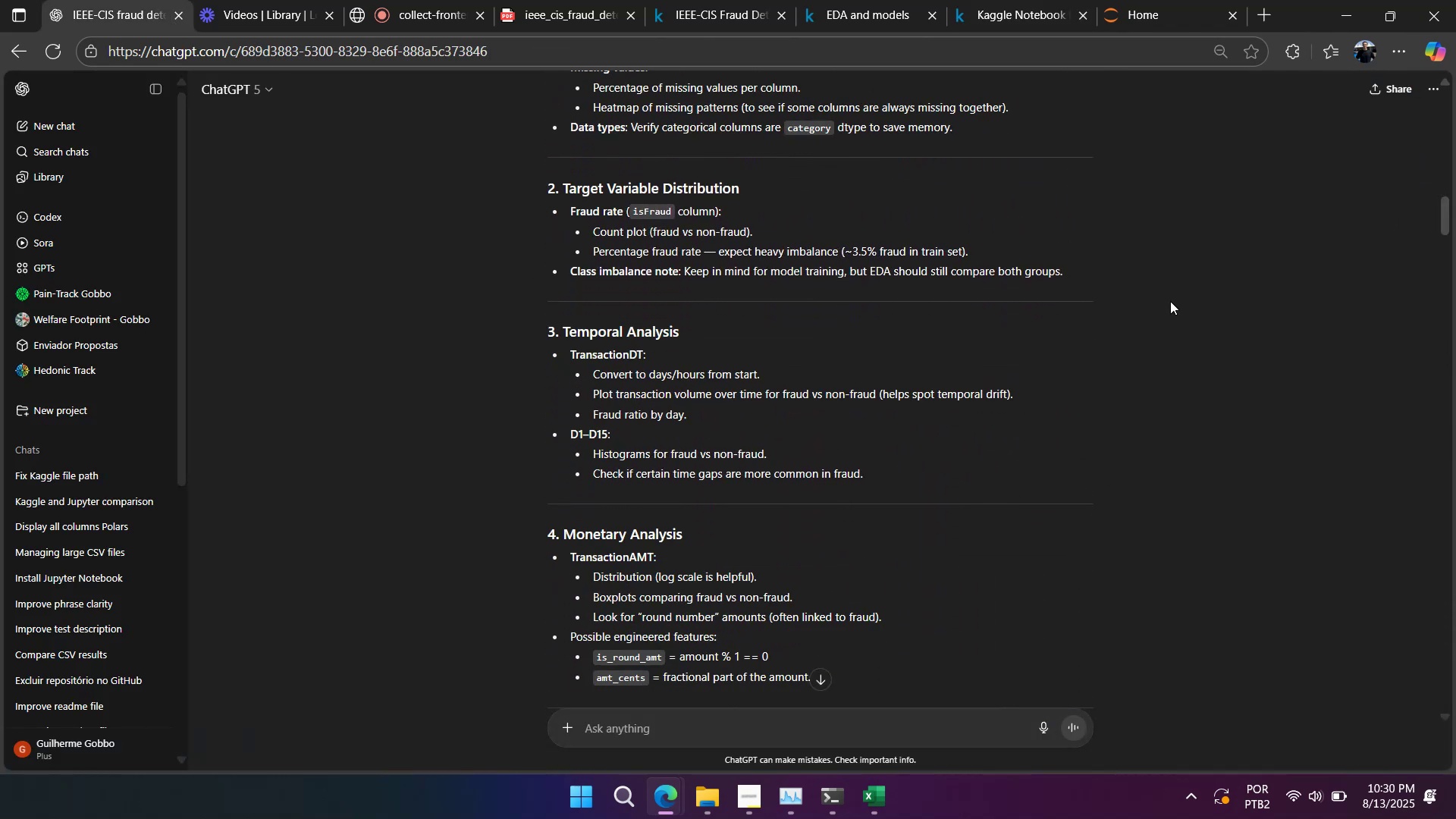 
scroll: coordinate [1064, 312], scroll_direction: down, amount: 13.0
 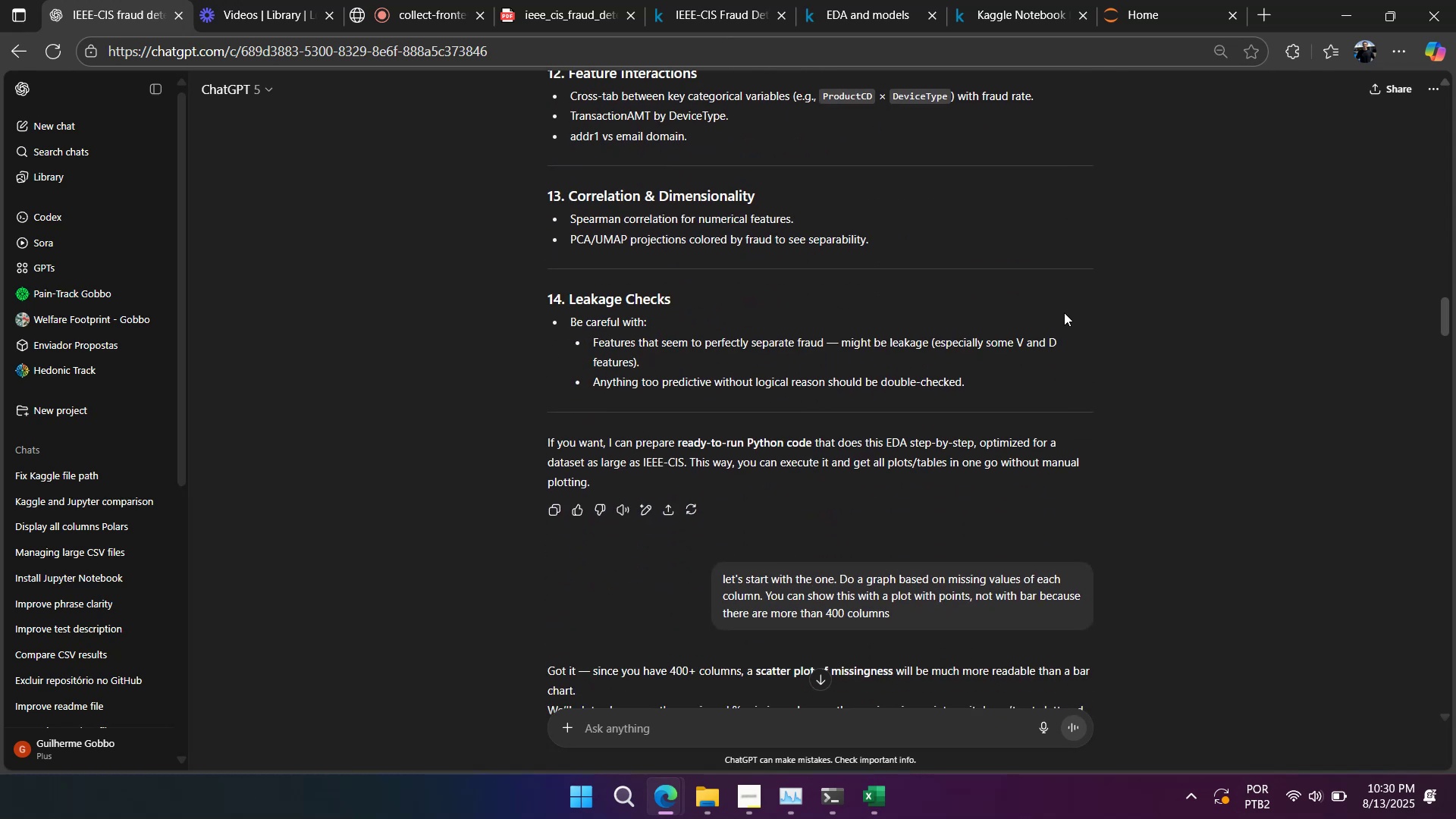 
scroll: coordinate [1064, 312], scroll_direction: up, amount: 10.0
 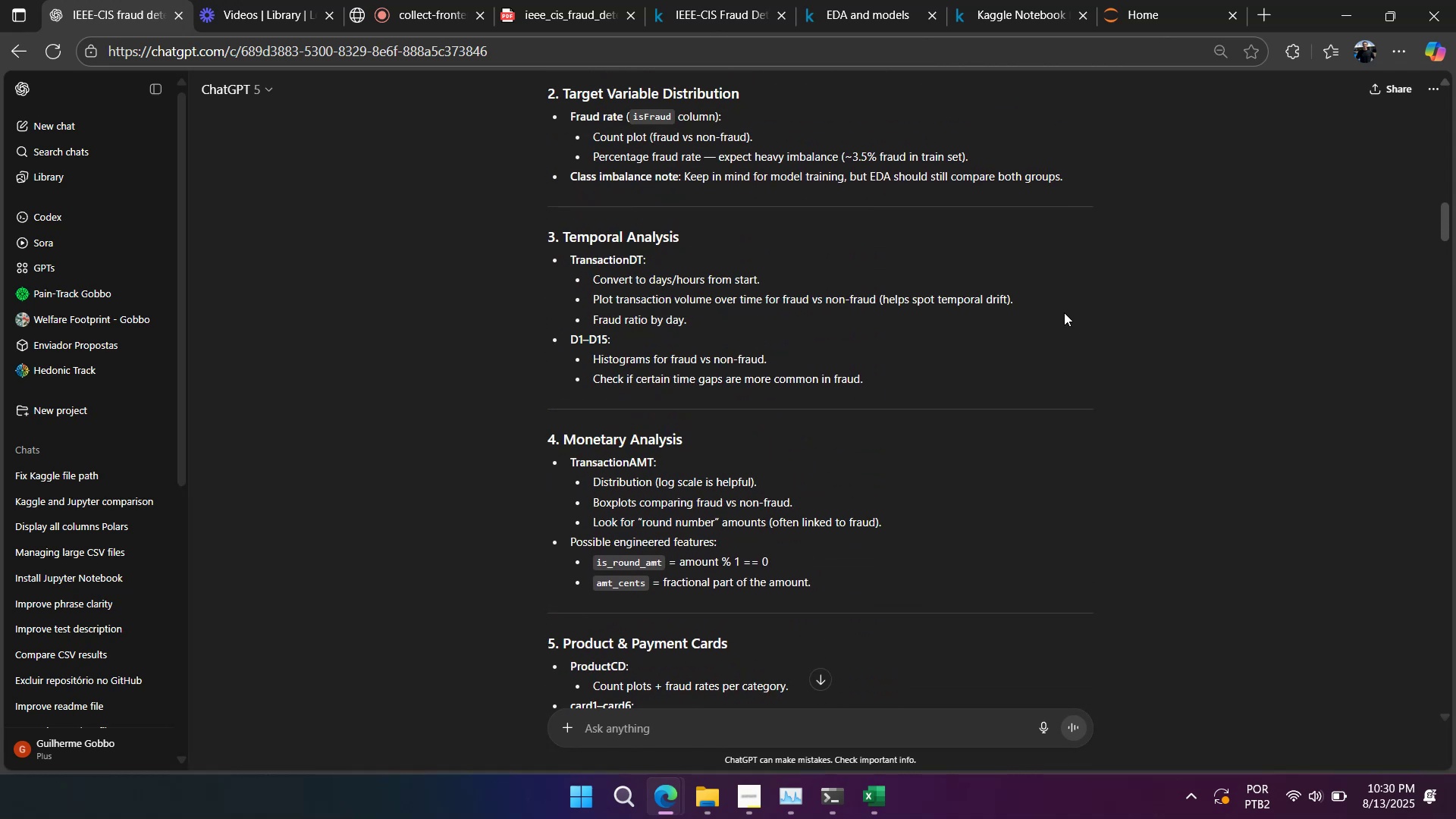 
wait(12.13)
 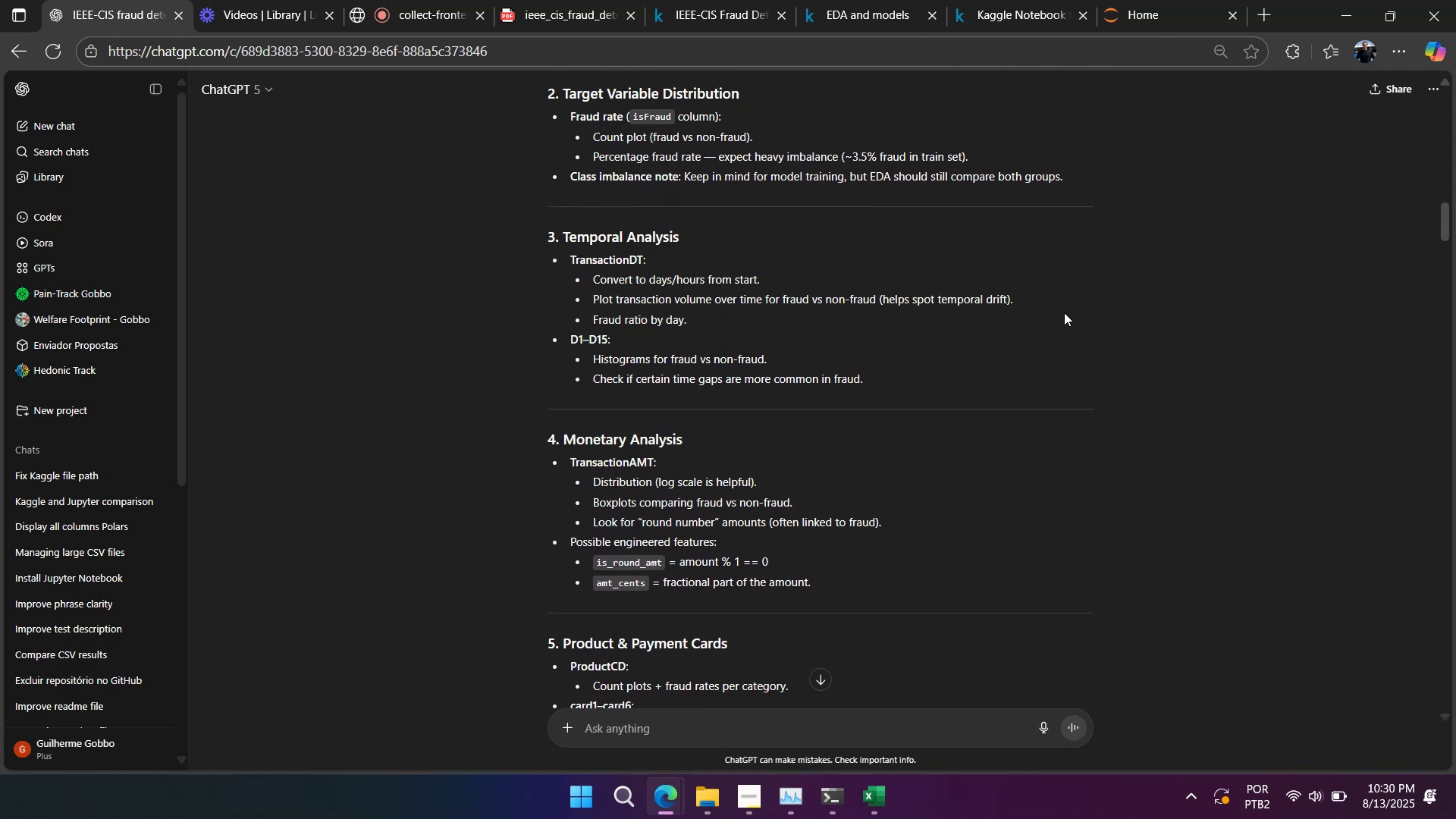 
left_click_drag(start_coordinate=[745, 463], to_coordinate=[380, 466])
 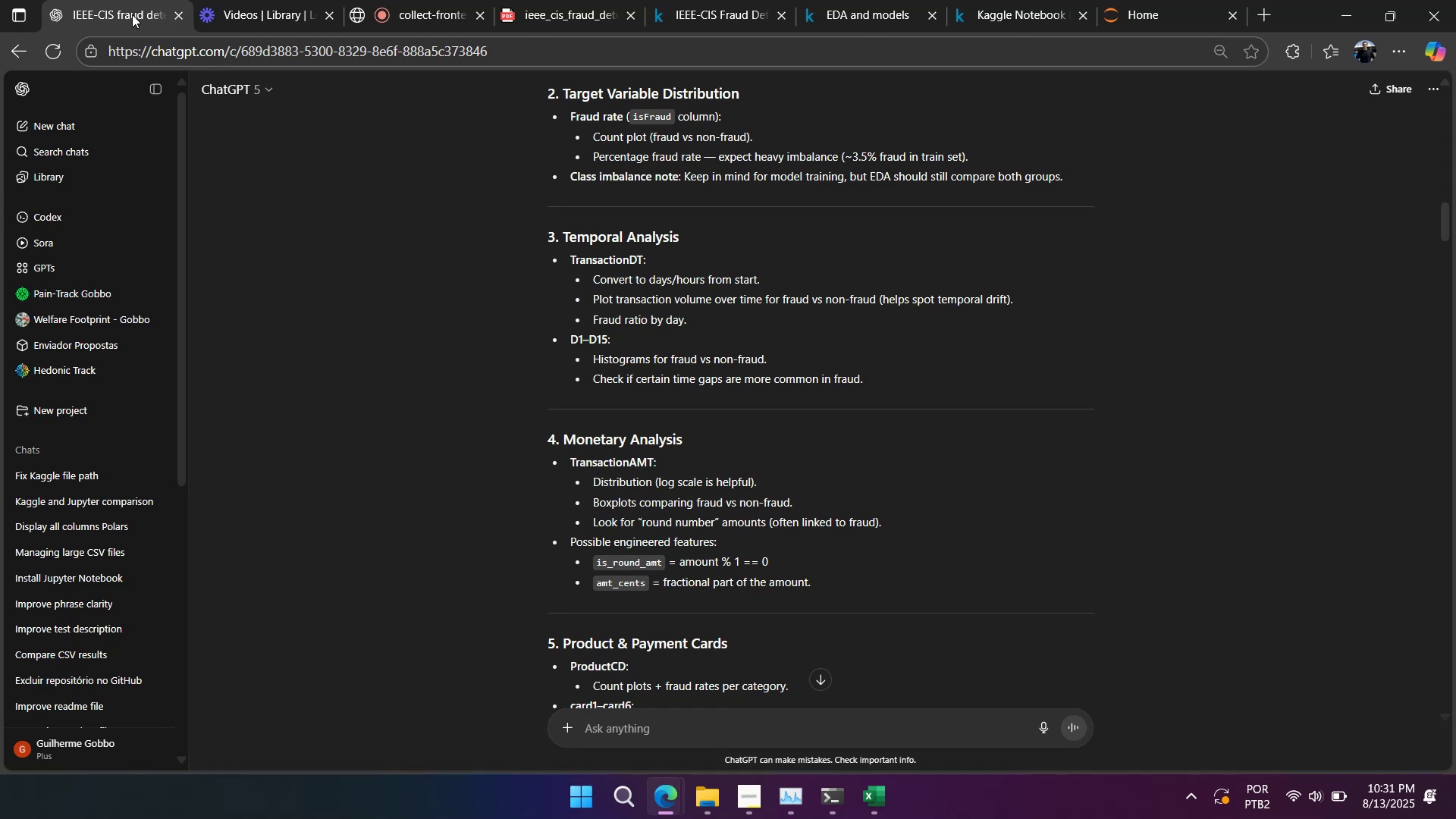 
wait(29.22)
 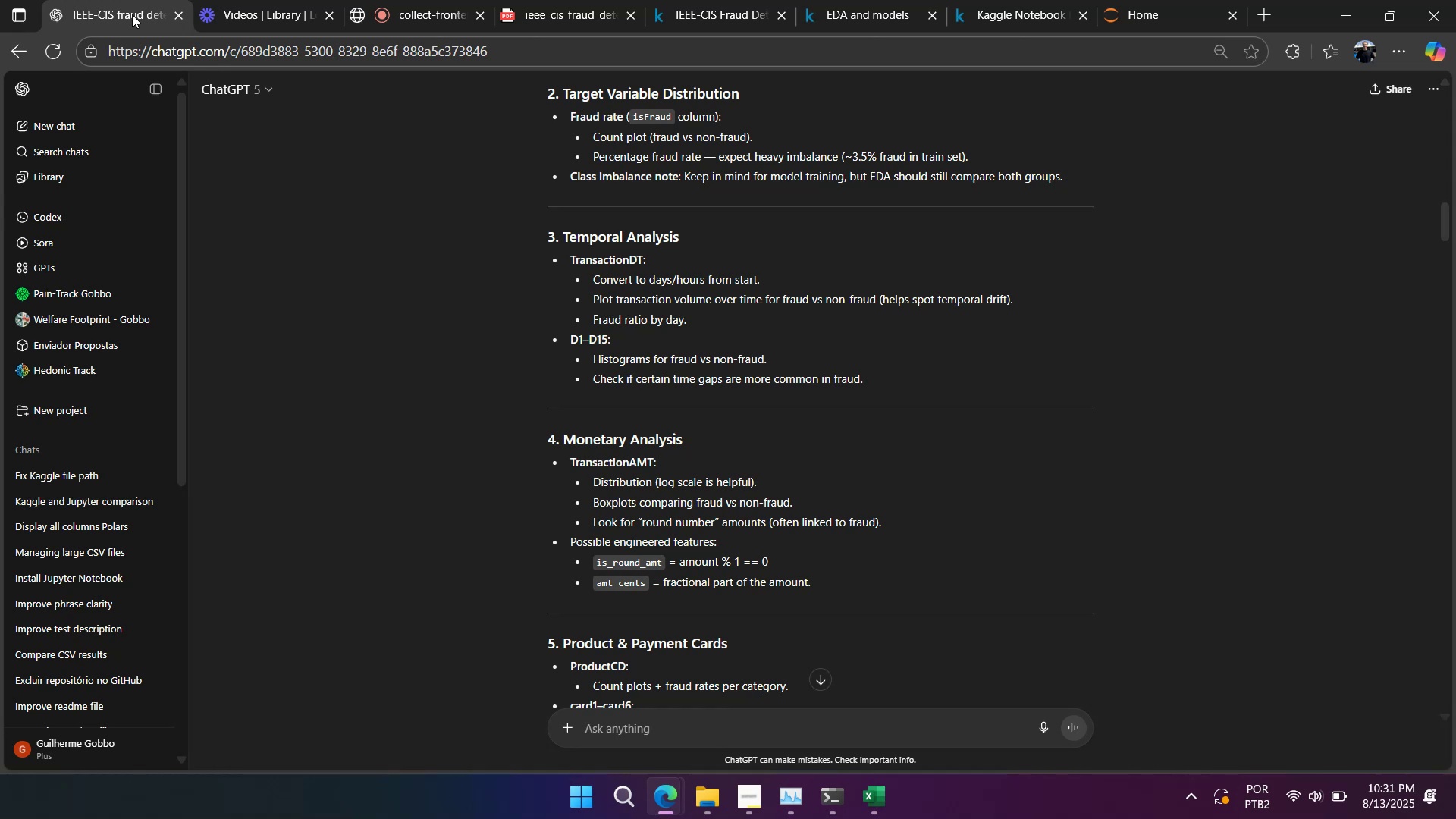 
left_click_drag(start_coordinate=[890, 382], to_coordinate=[550, 243])
 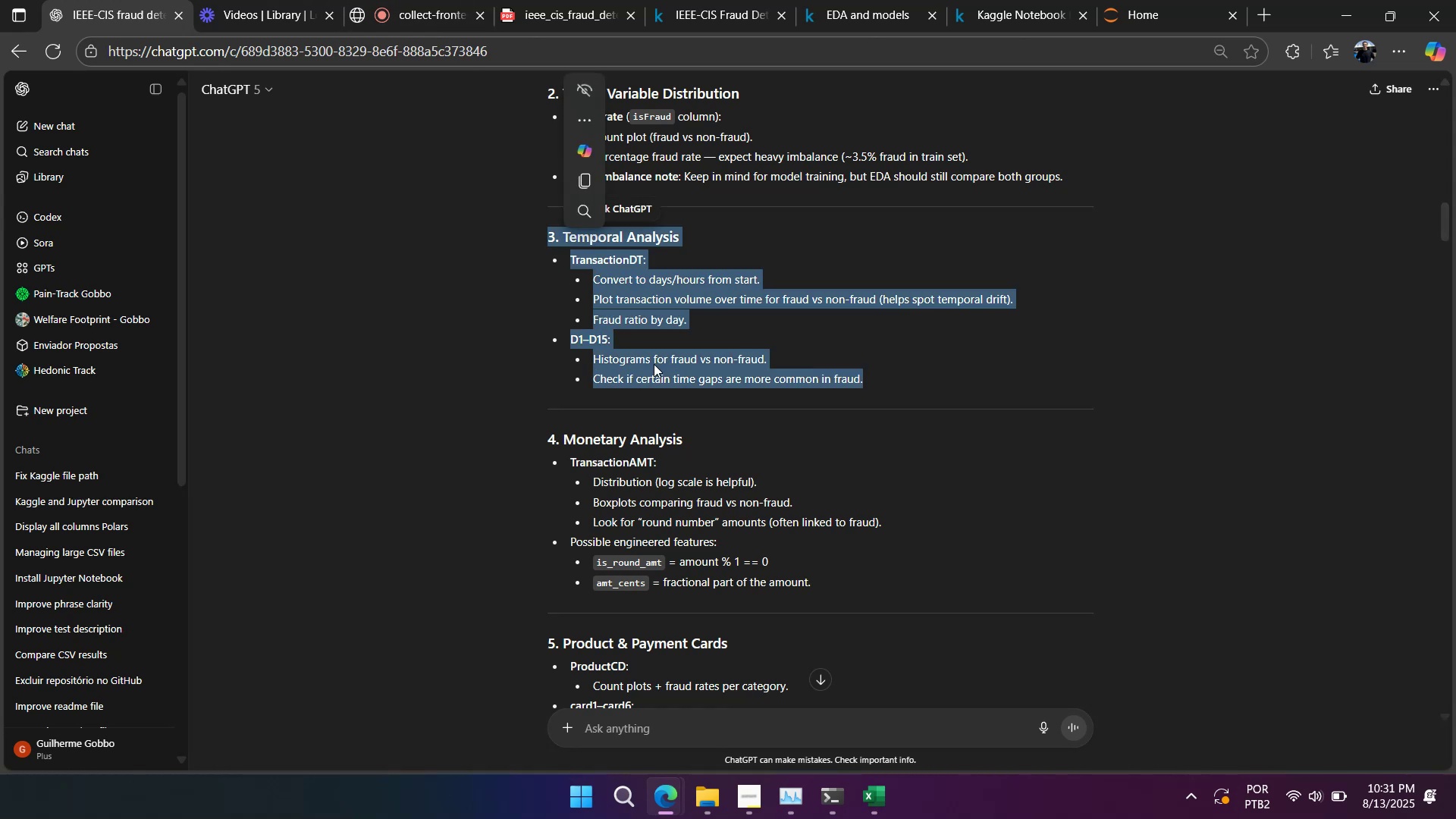 
key(Control+ControlLeft)
 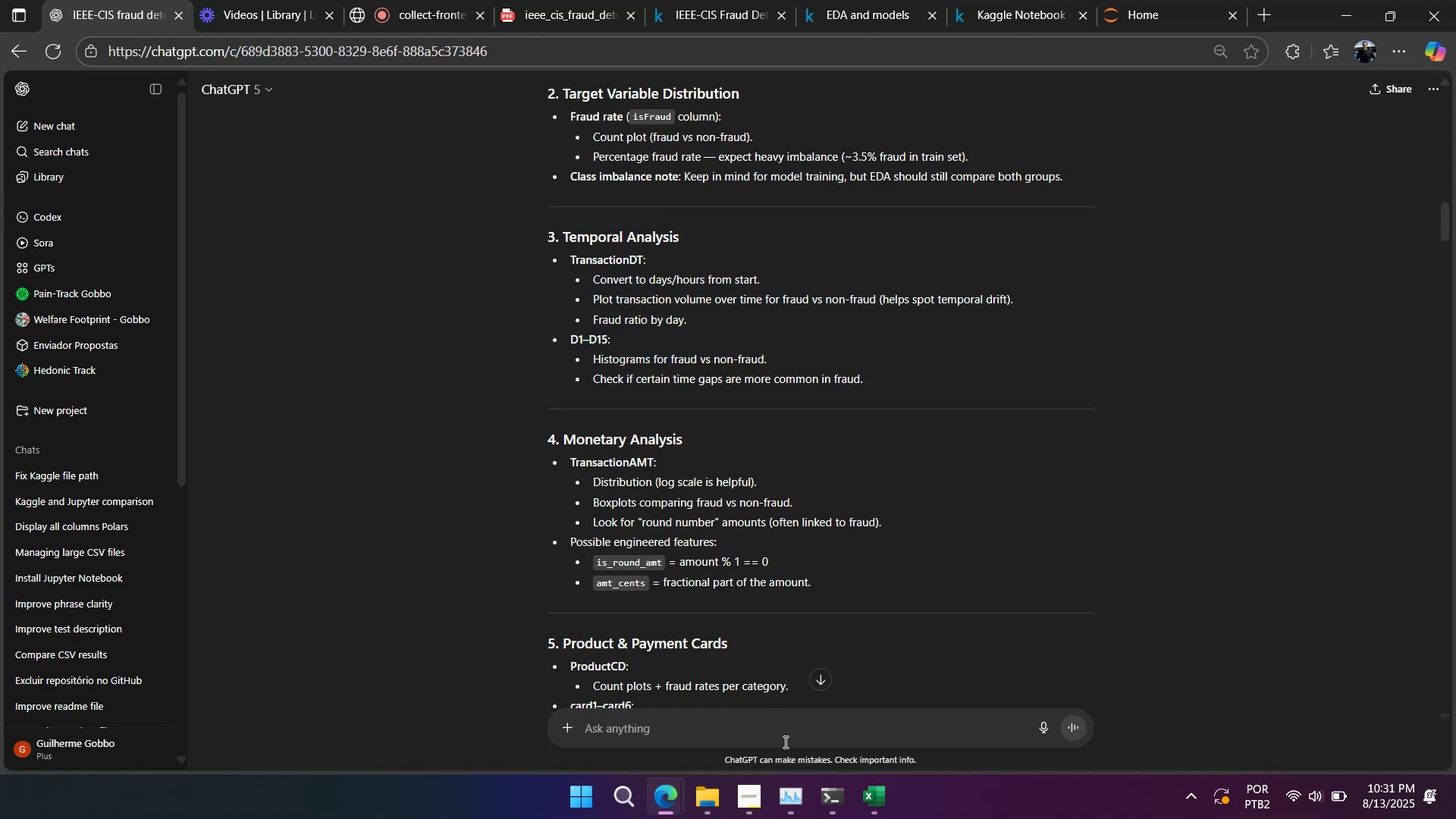 
double_click([784, 740])
 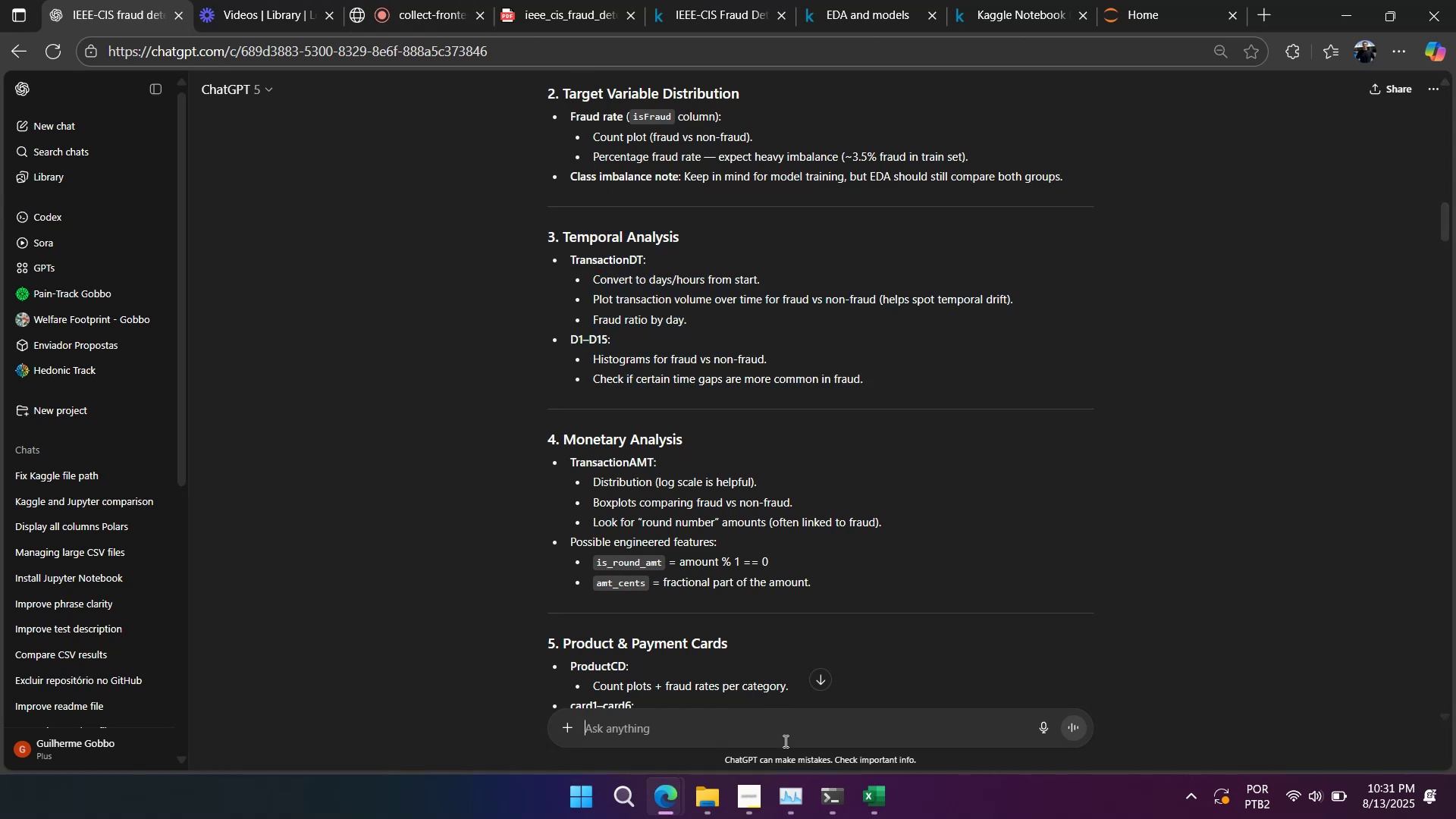 
type(now I want to do this )
 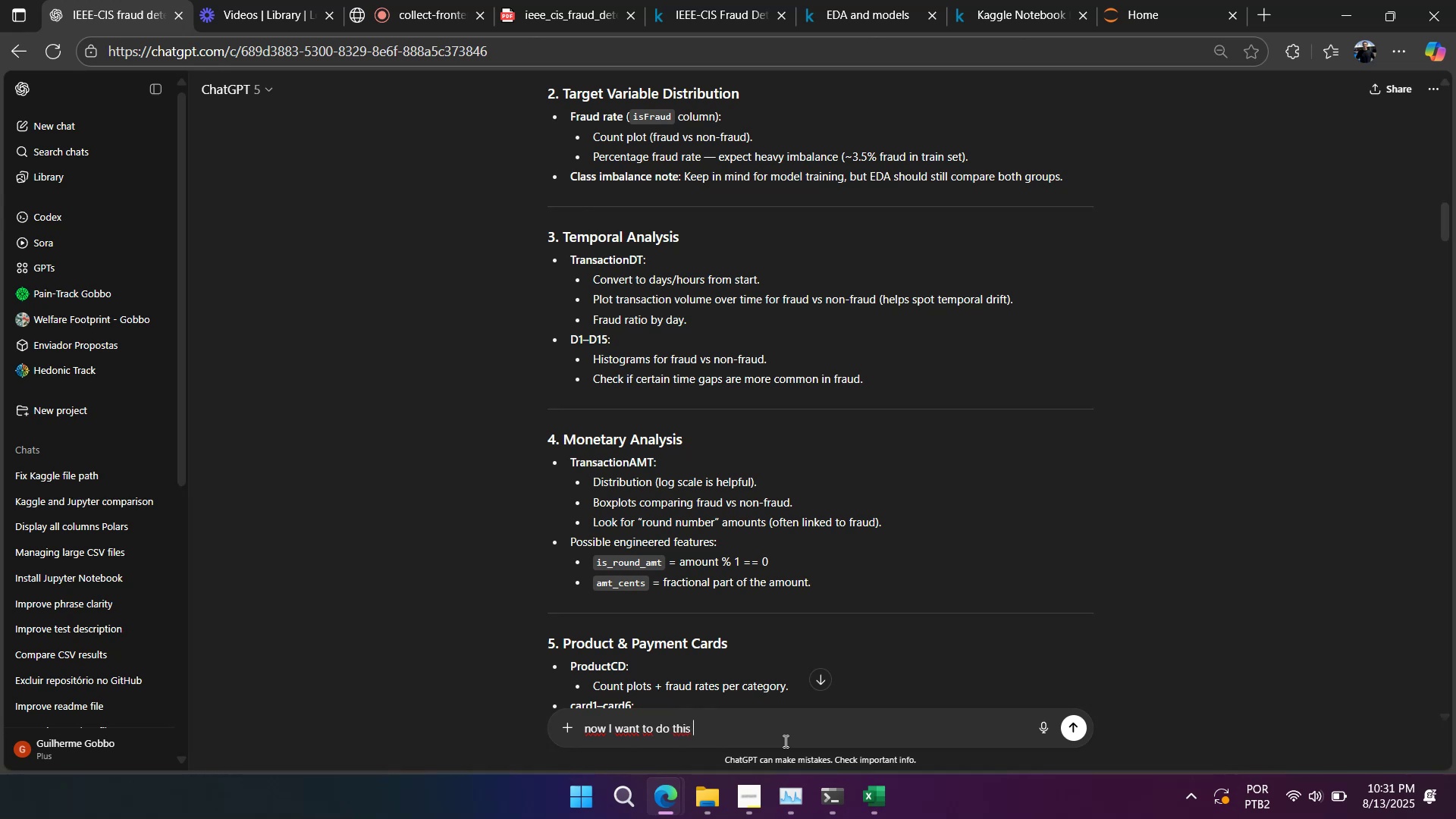 
key(Control+V)
 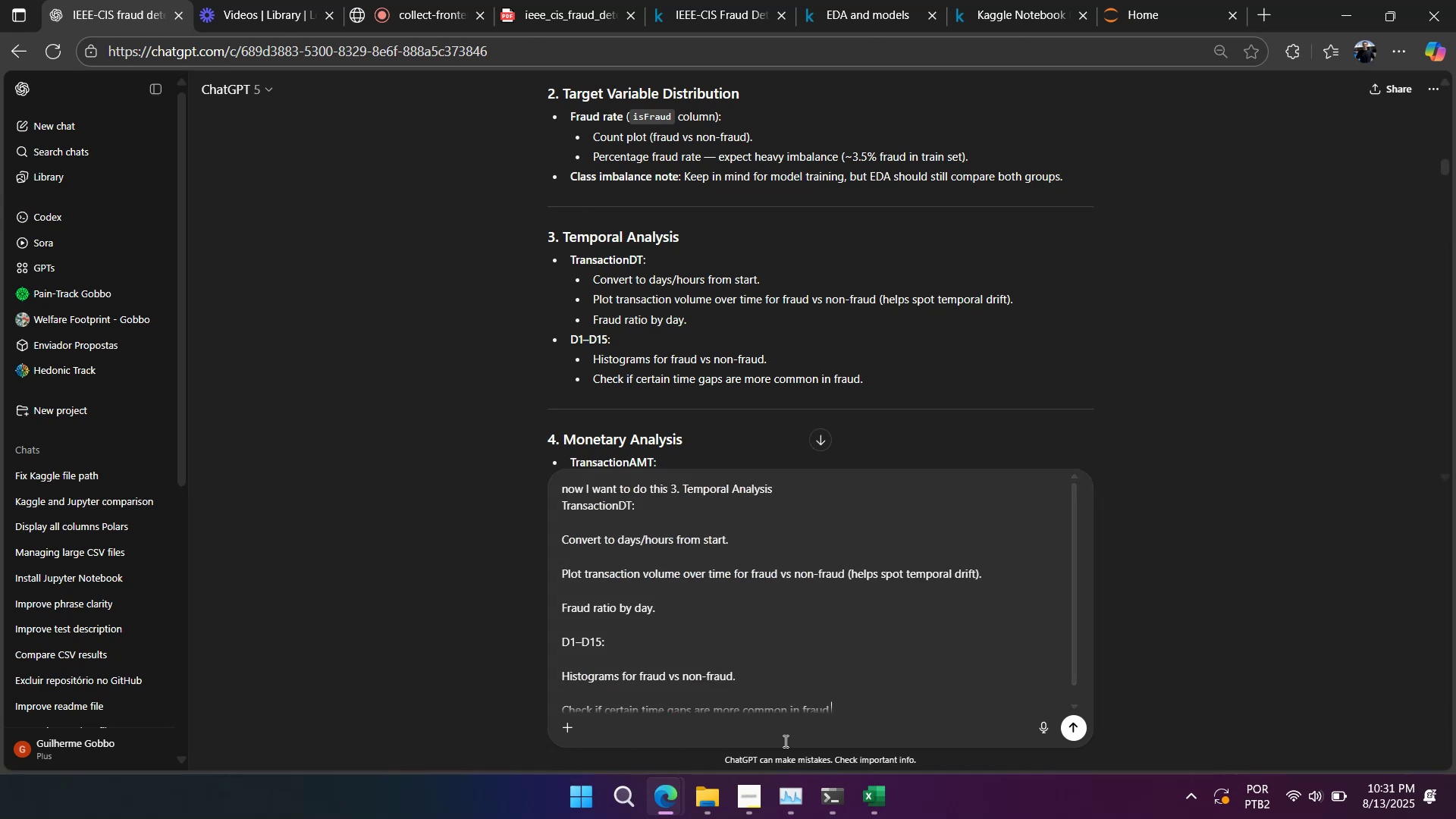 
hold_key(key=ControlLeft, duration=1.26)
 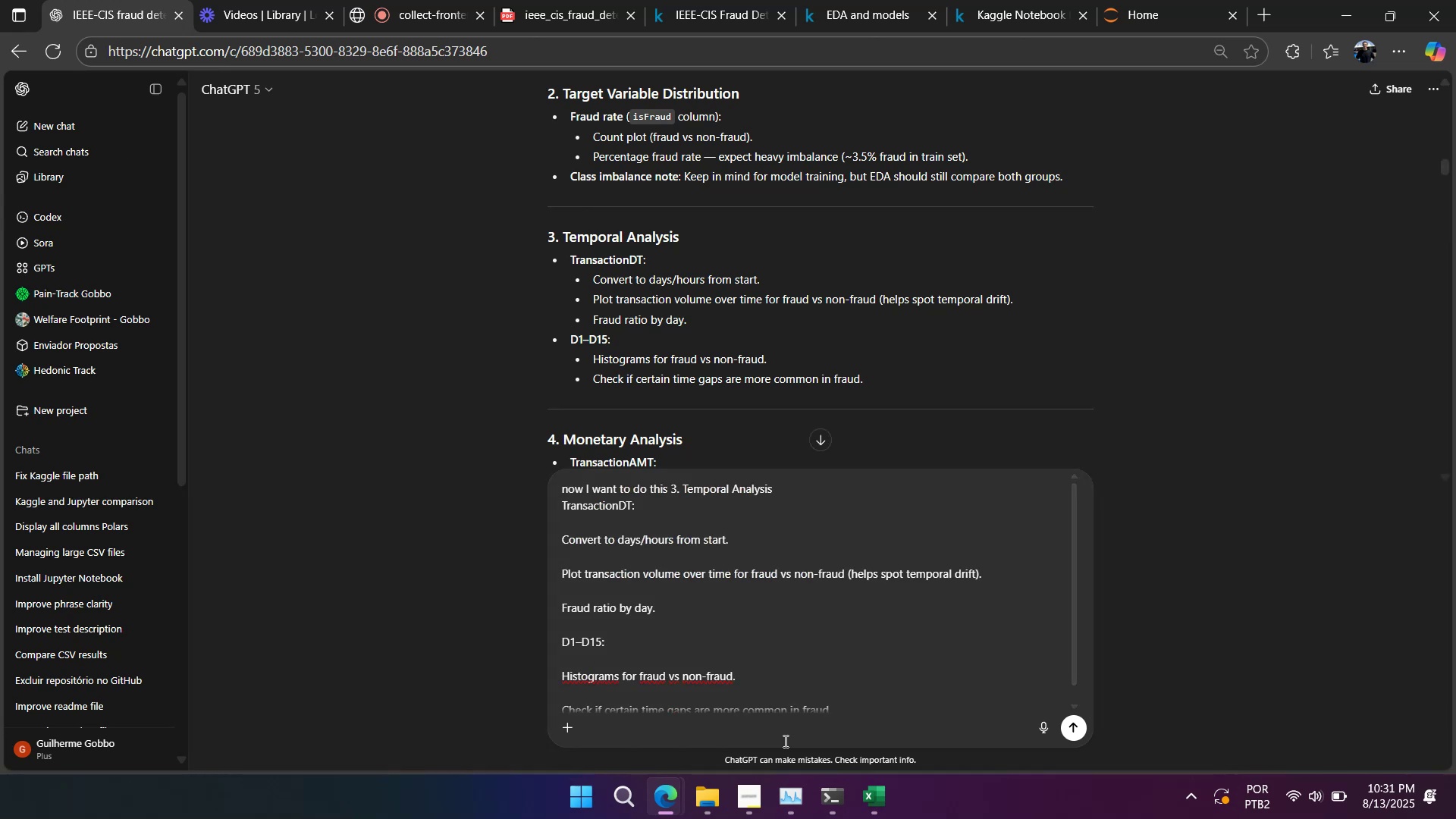 
hold_key(key=ControlLeft, duration=0.88)
 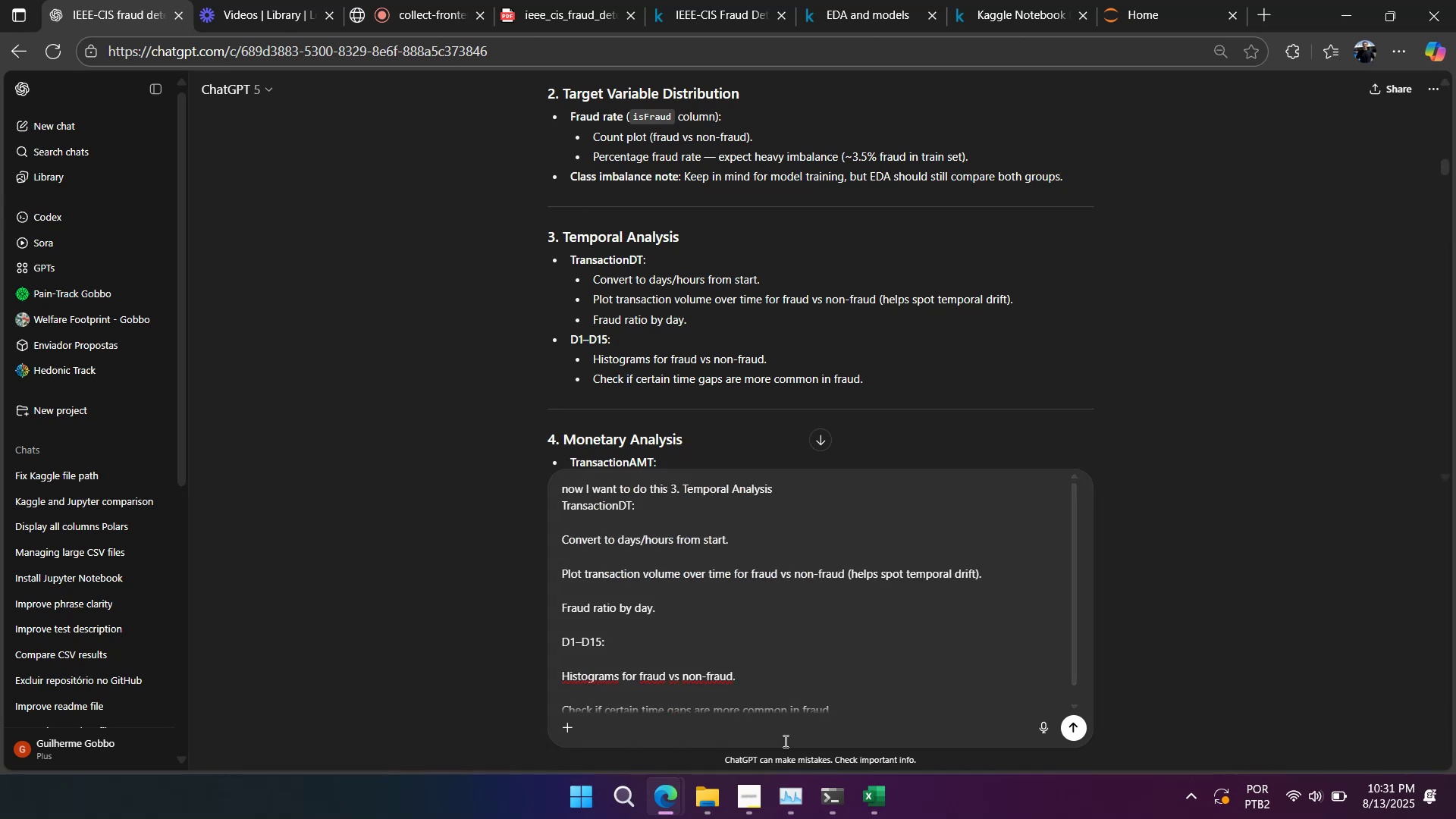 
key(Control+A)
 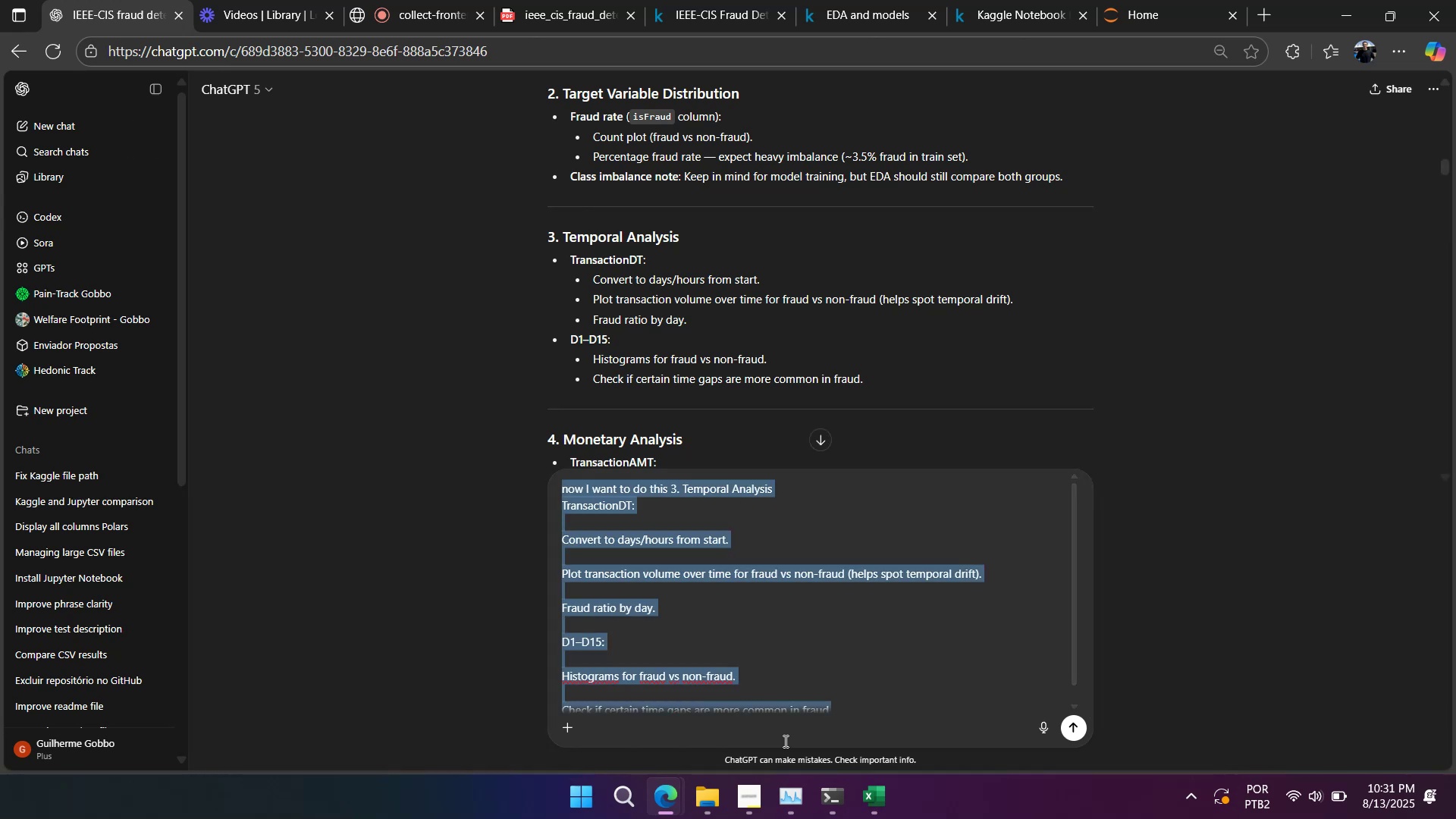 
key(Enter)
 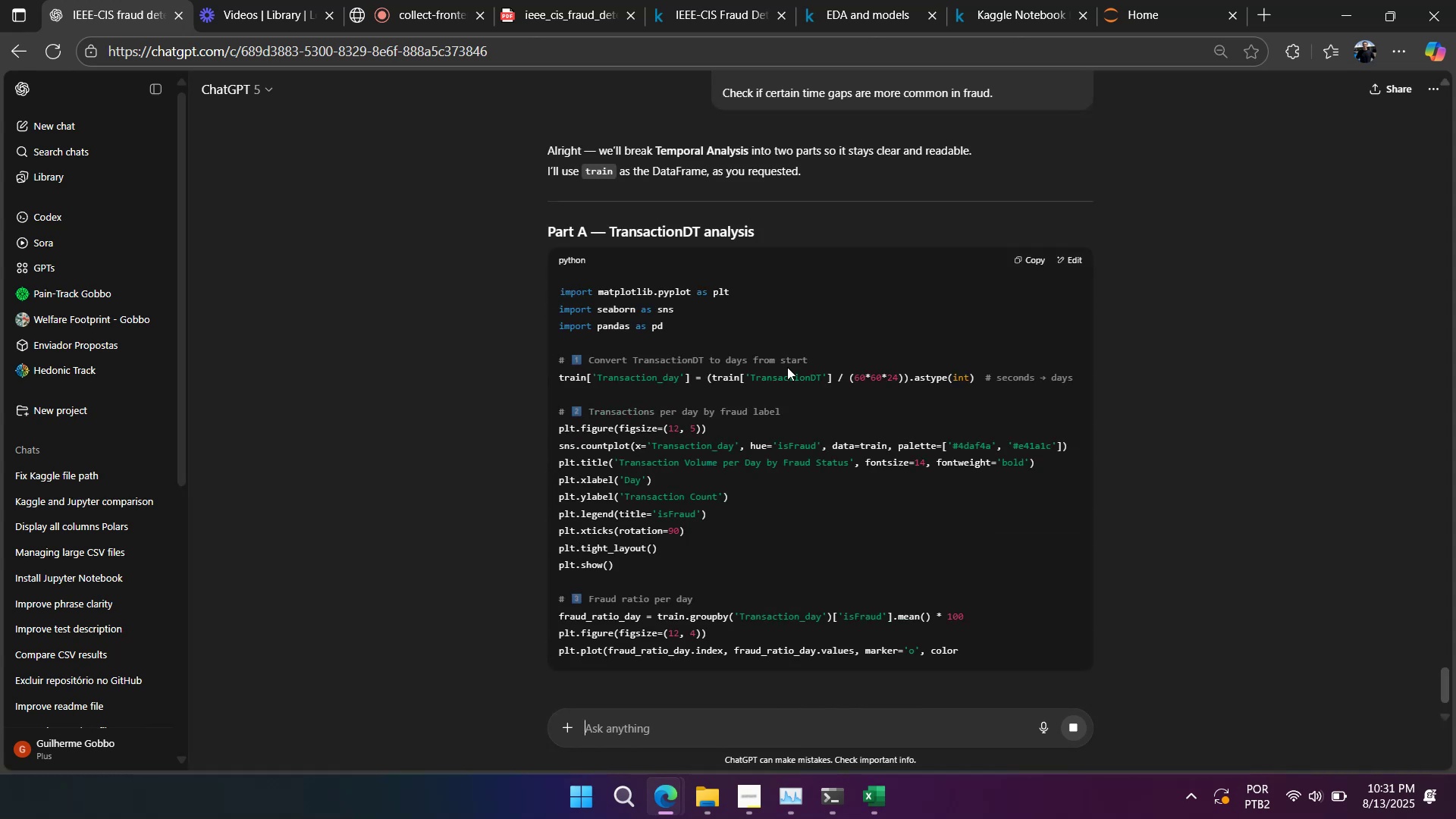 
wait(6.77)
 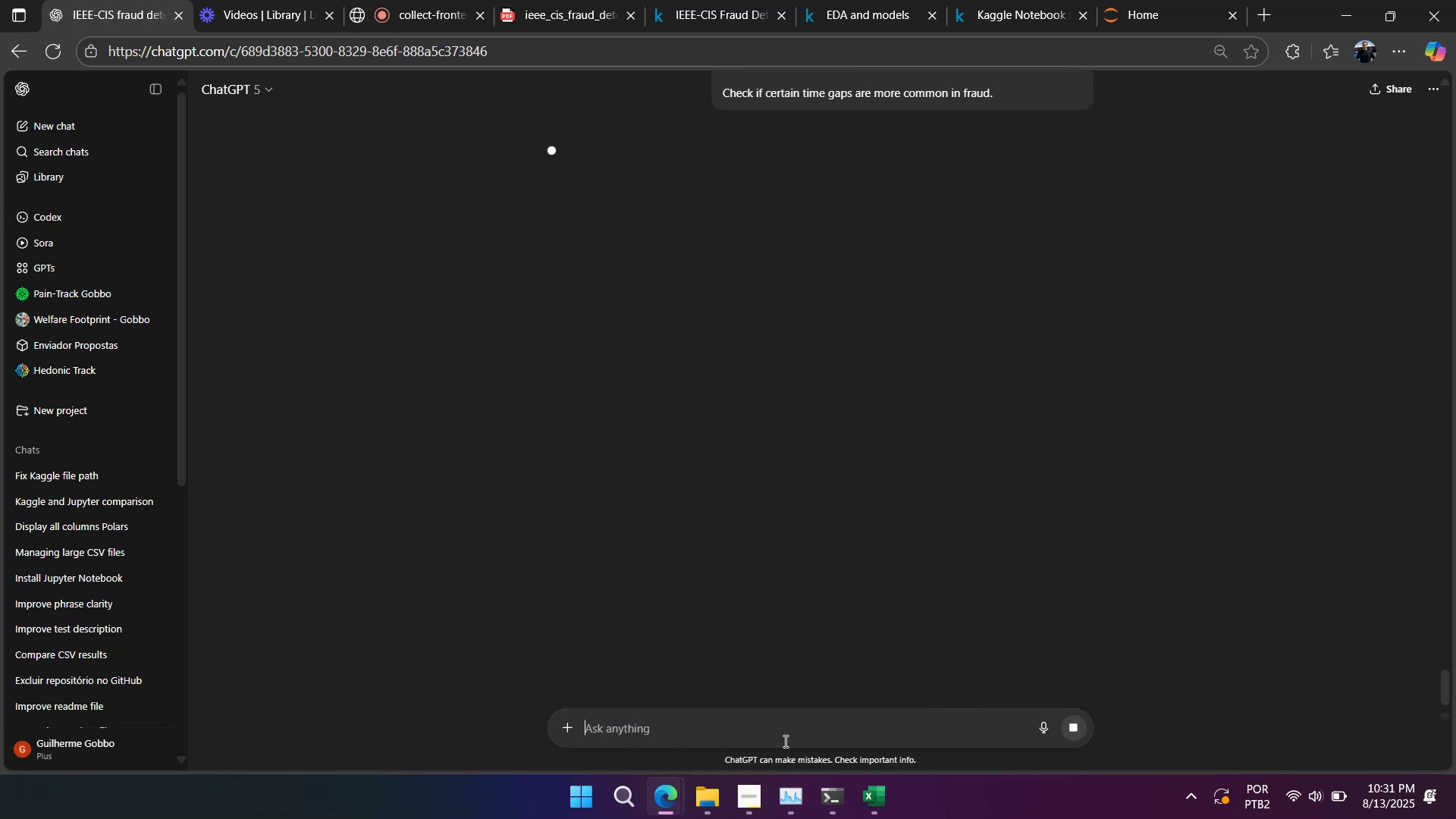 
left_click_drag(start_coordinate=[551, 362], to_coordinate=[653, 388])
 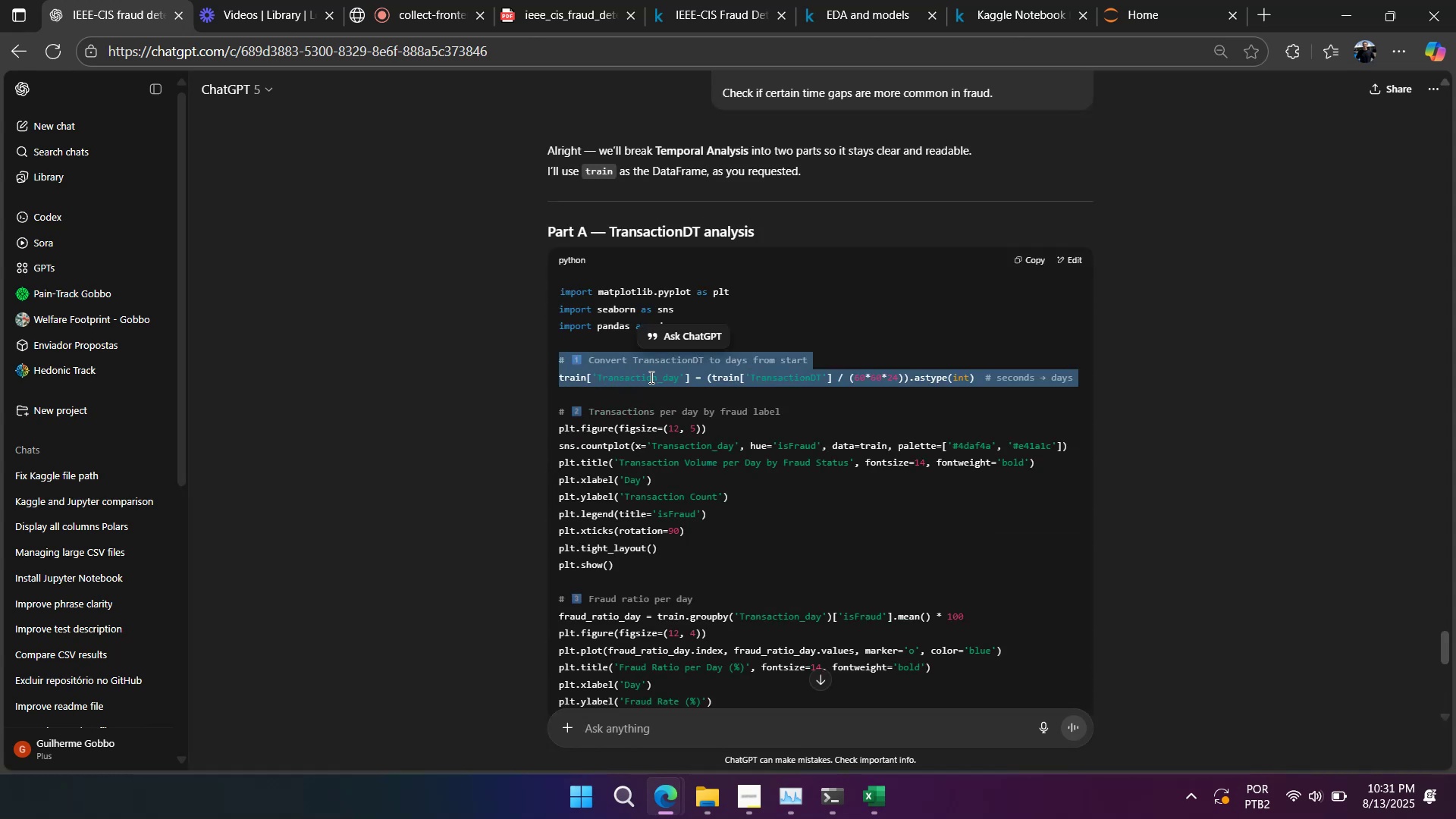 
double_click([650, 377])
 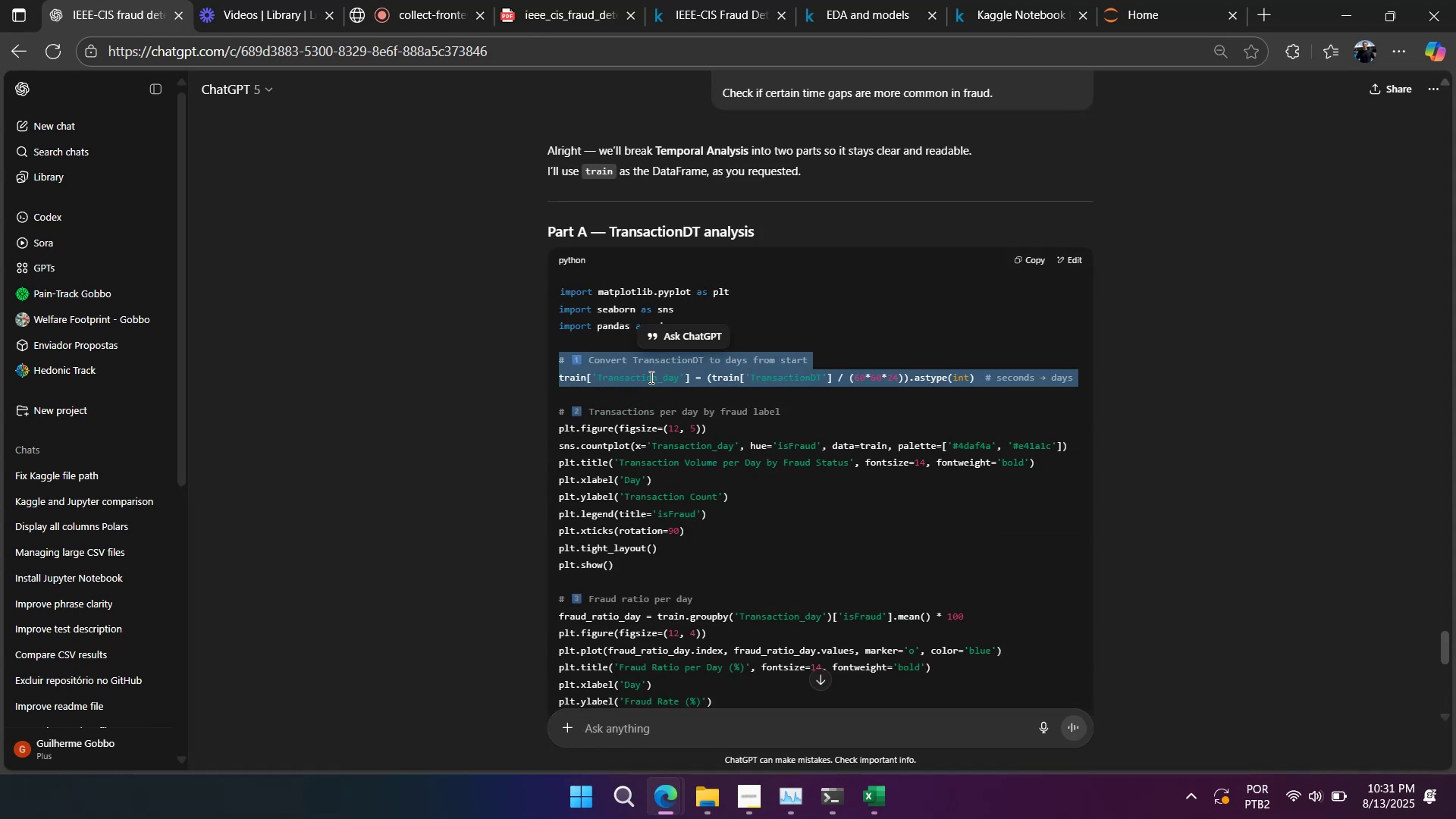 
triple_click([650, 377])
 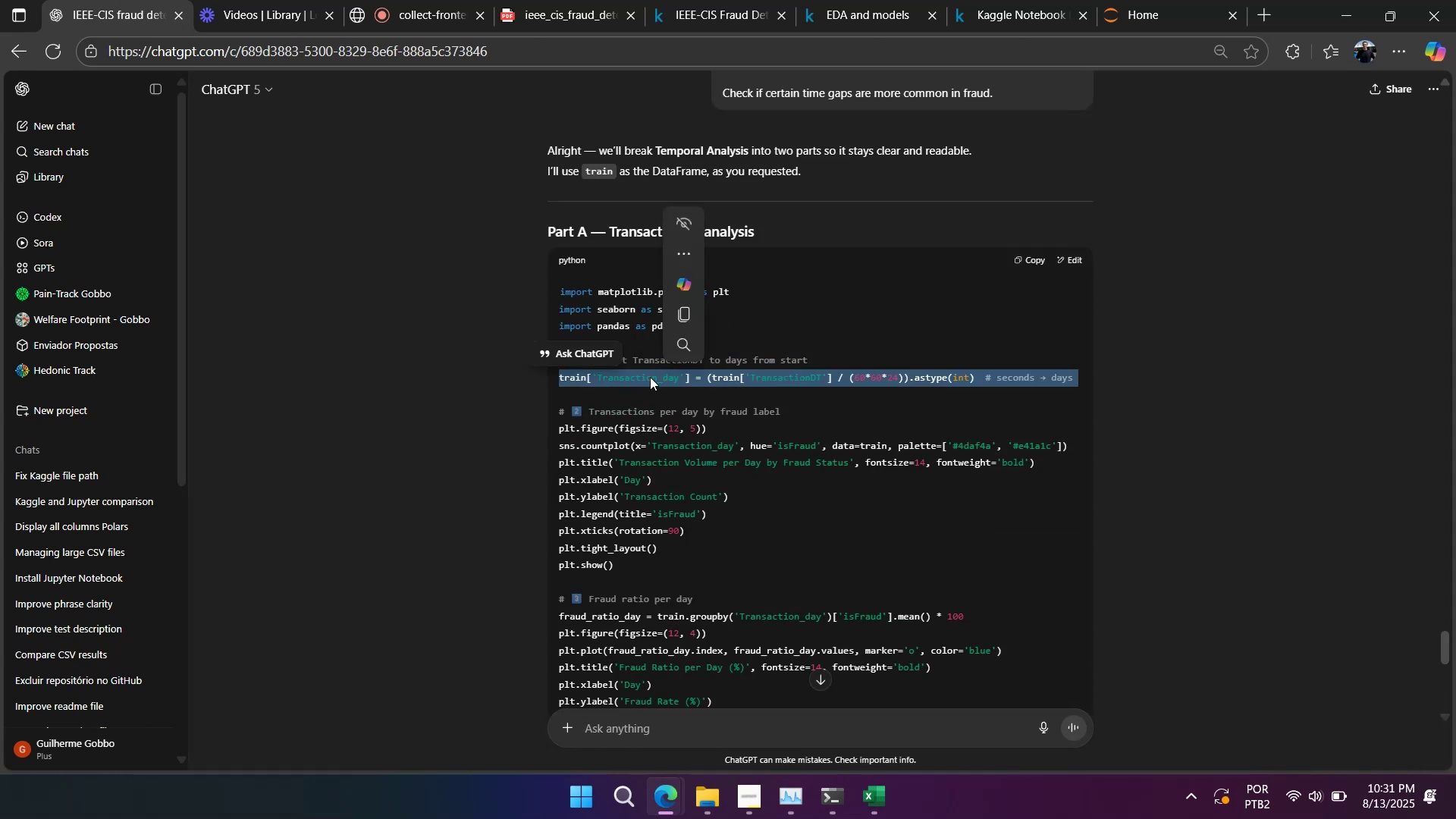 
key(Control+C)
 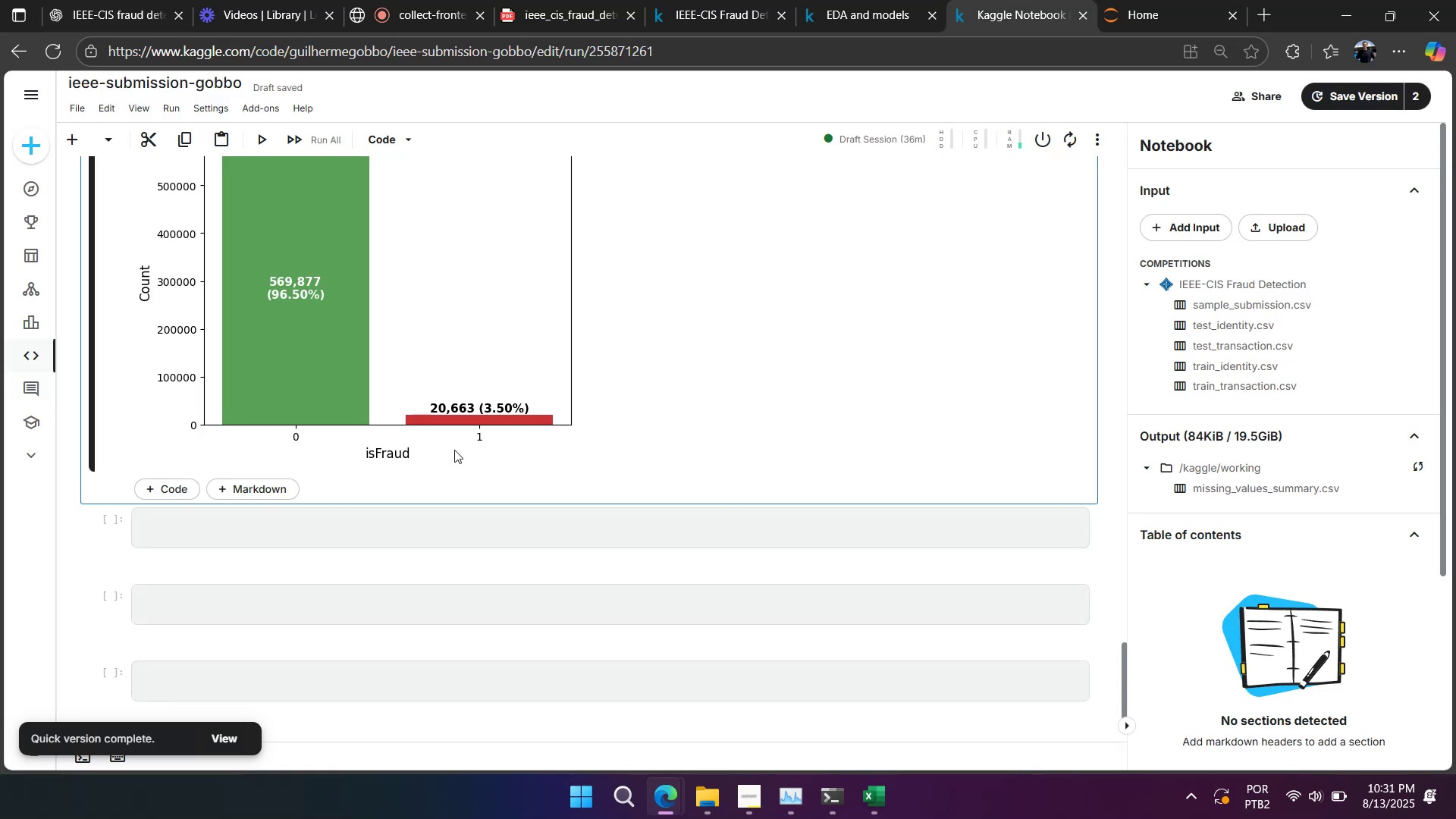 
left_click([278, 596])
 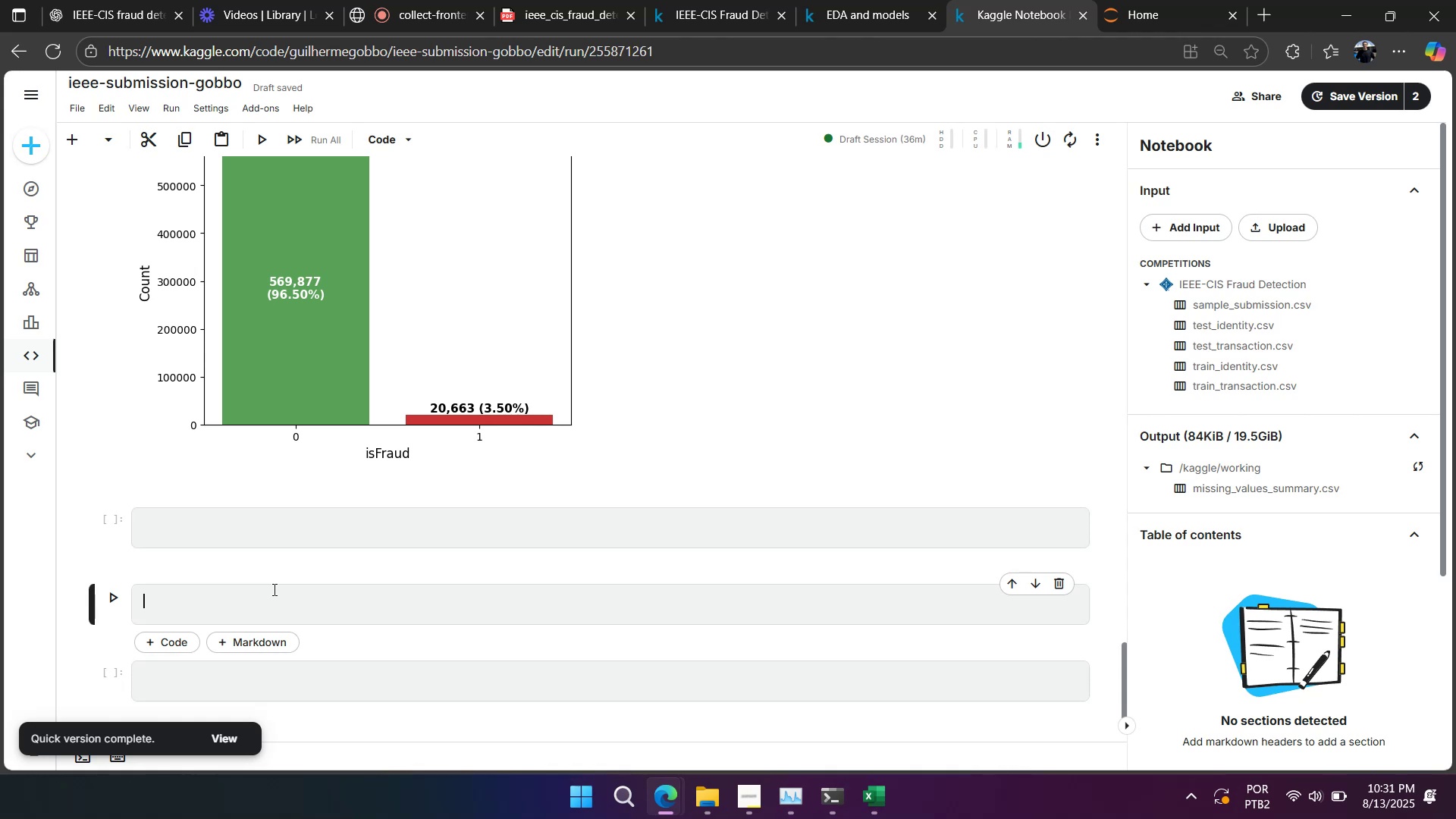 
type(train))
key(Backspace)
type(_copy = train.copy())
 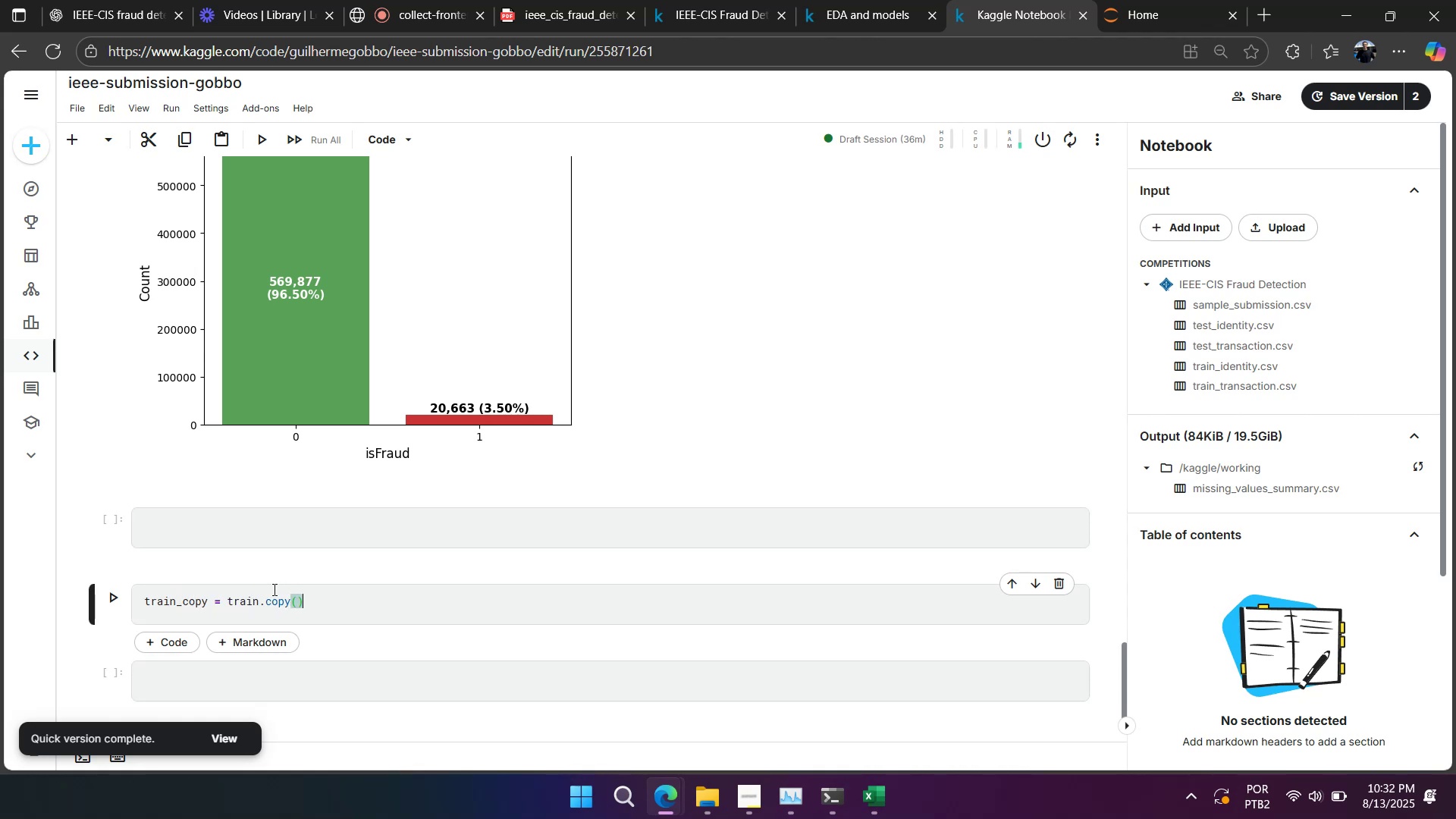 
key(Shift+Enter)
 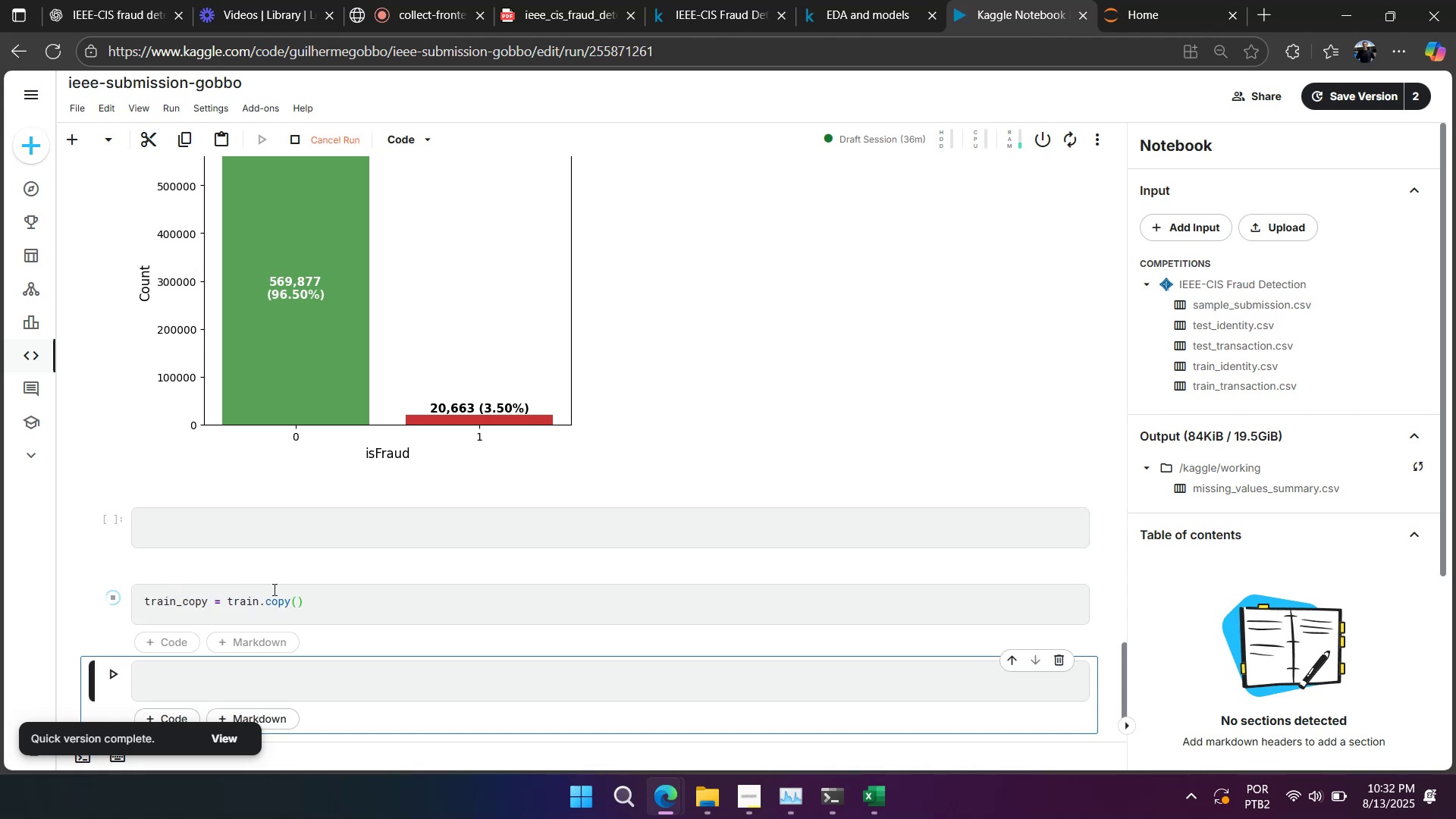 
scroll: coordinate [271, 588], scroll_direction: down, amount: 3.0
 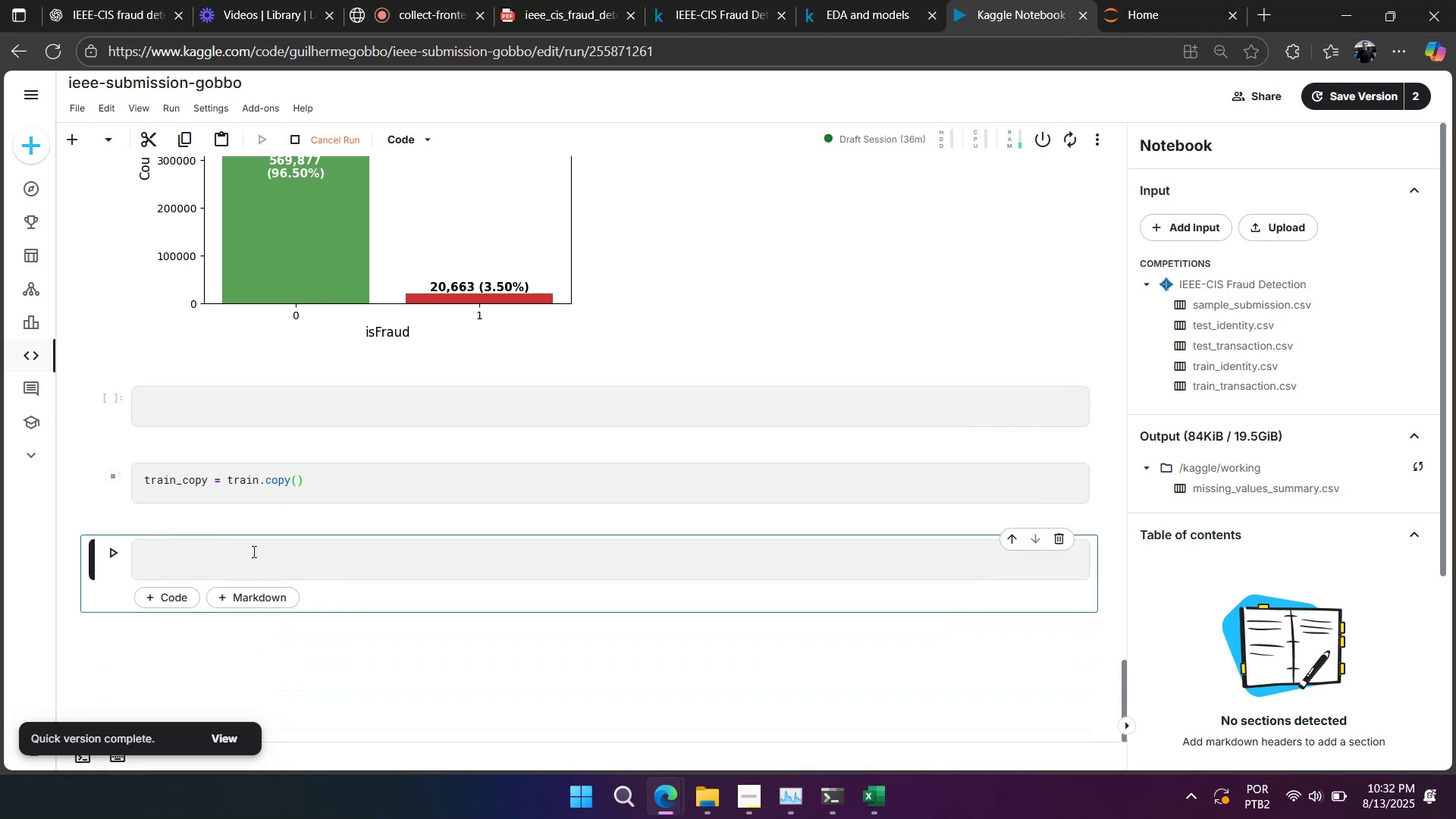 
left_click([239, 573])
 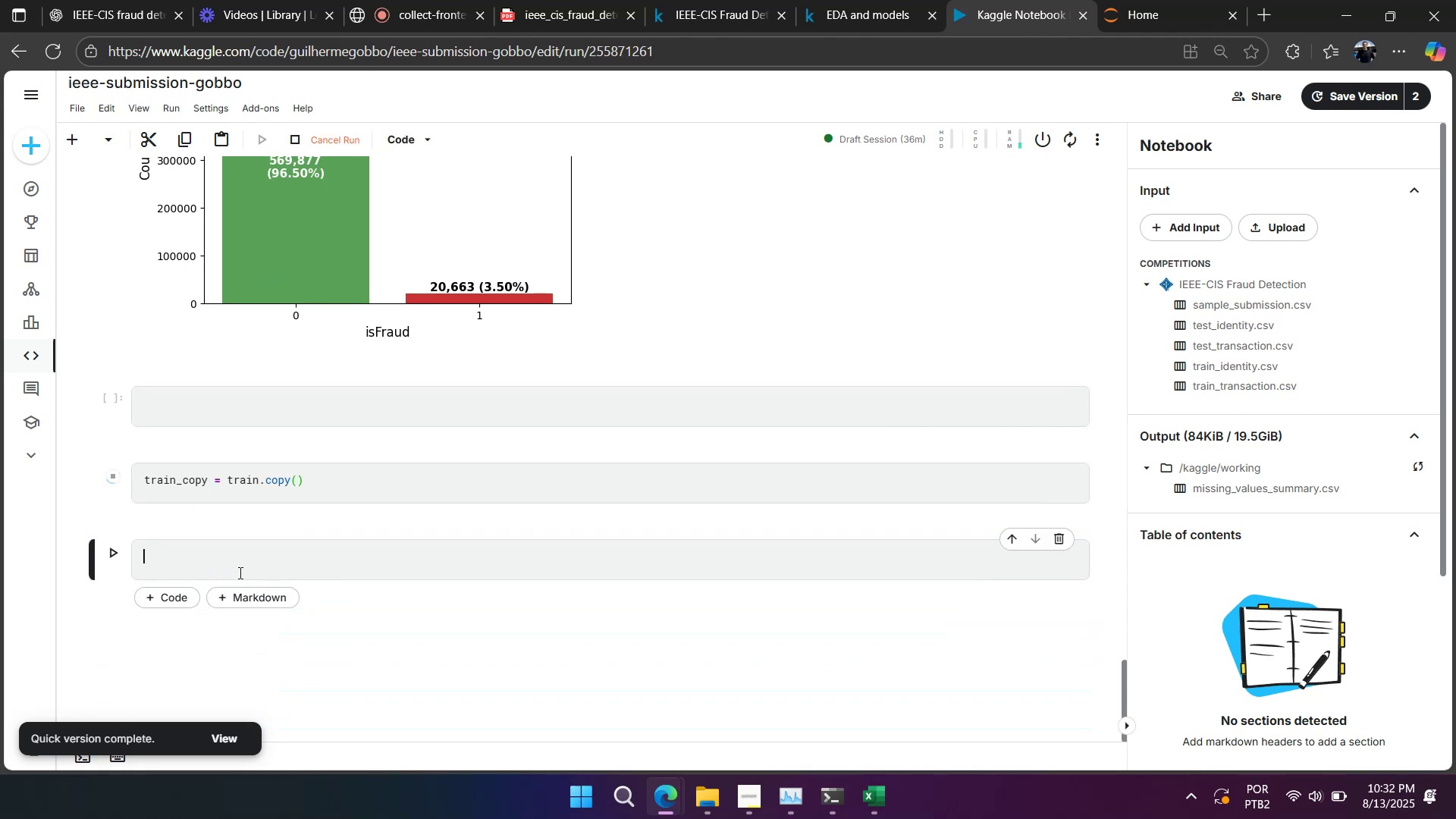 
key(Control+ControlLeft)
 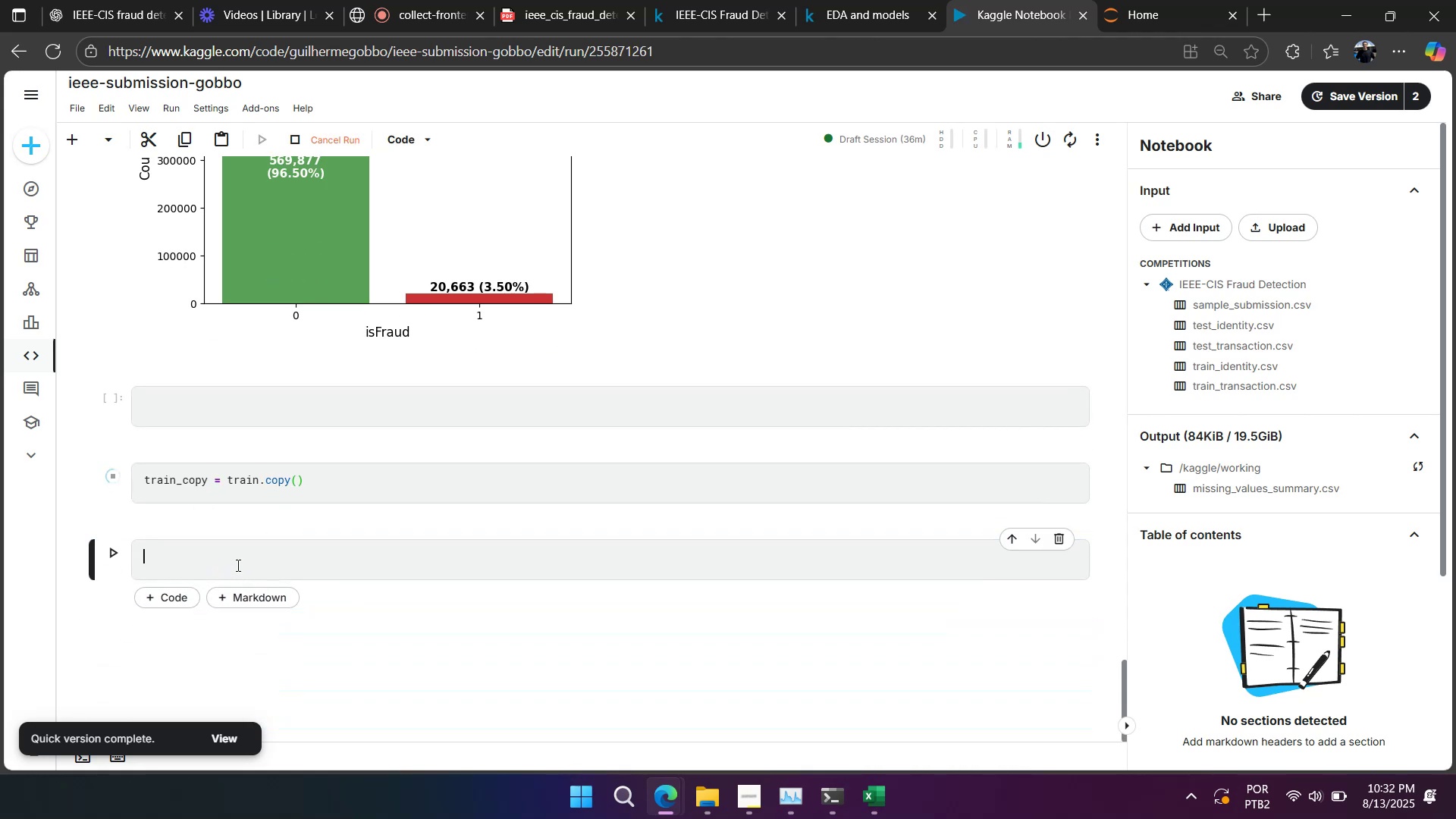 
key(Control+V)
 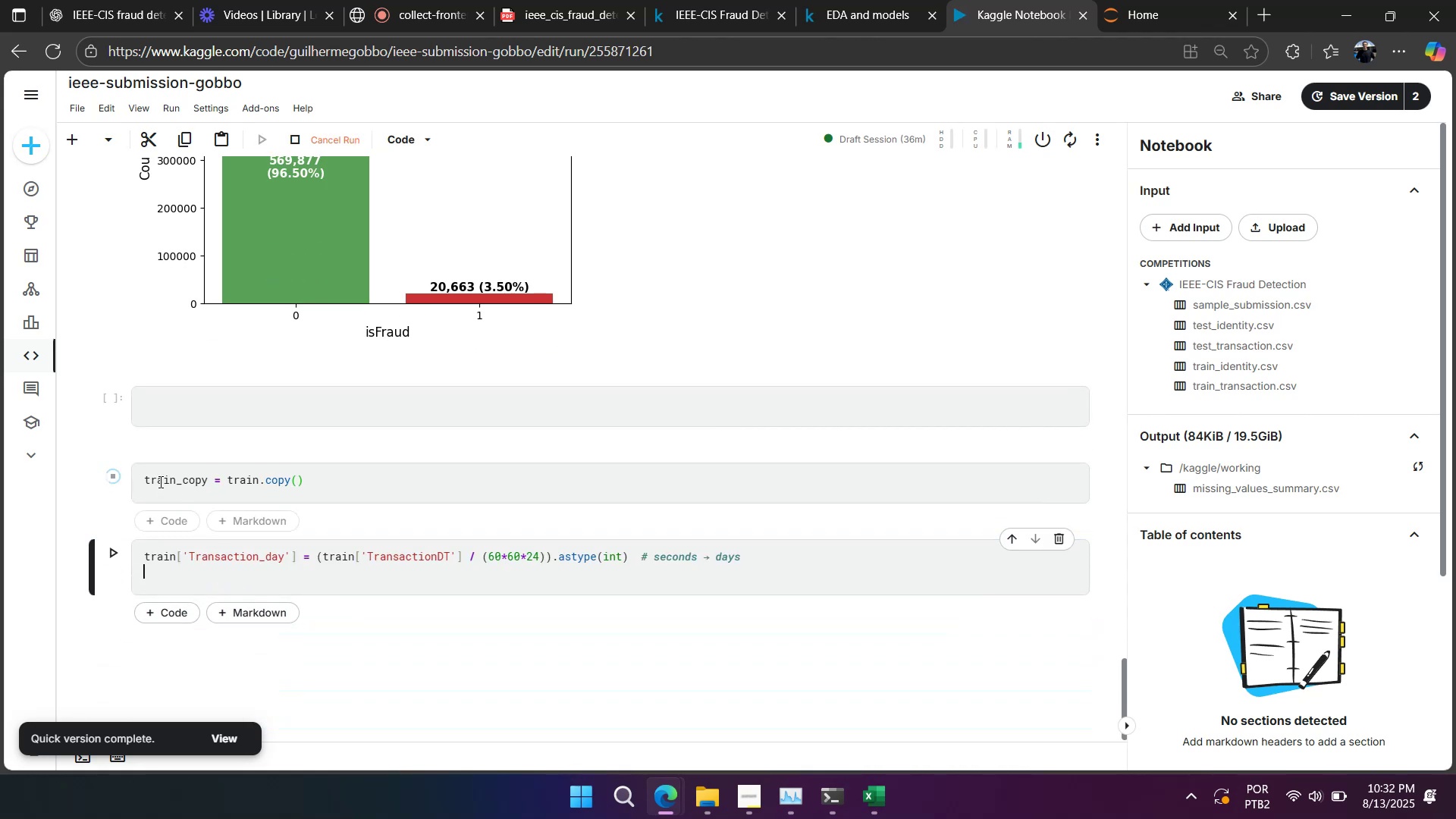 
left_click([159, 480])
 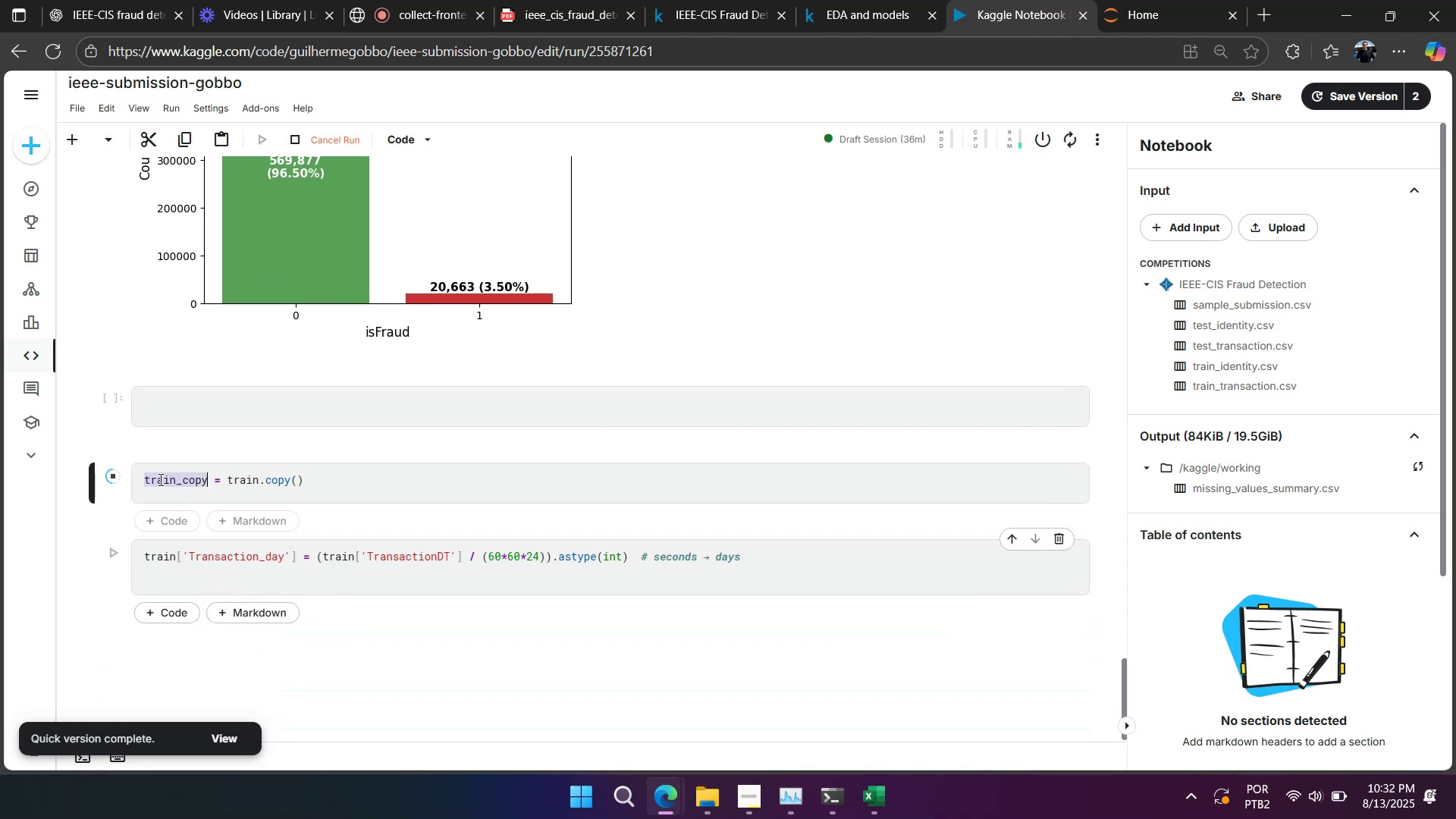 
key(Control+ControlLeft)
 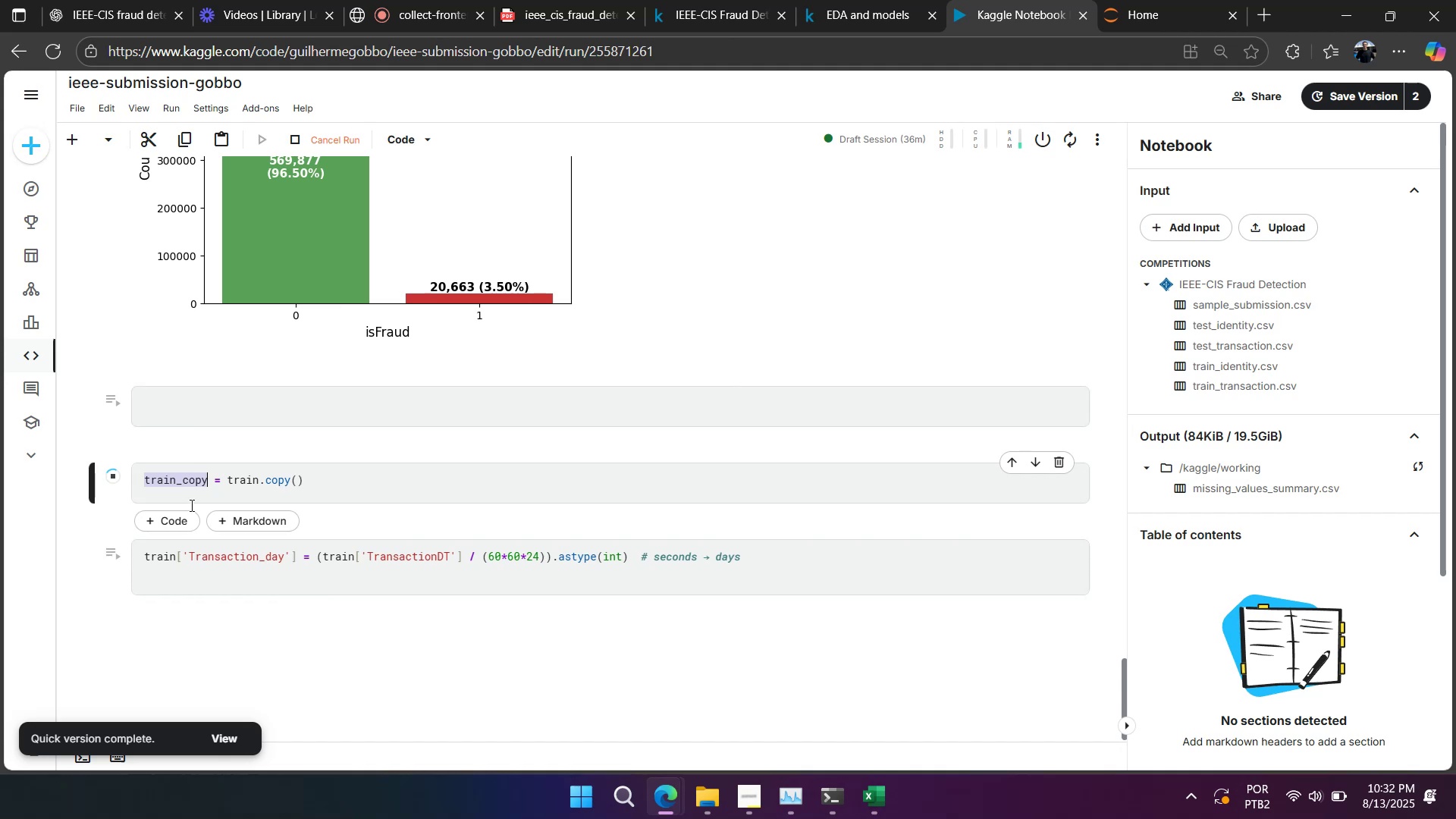 
key(Control+C)
 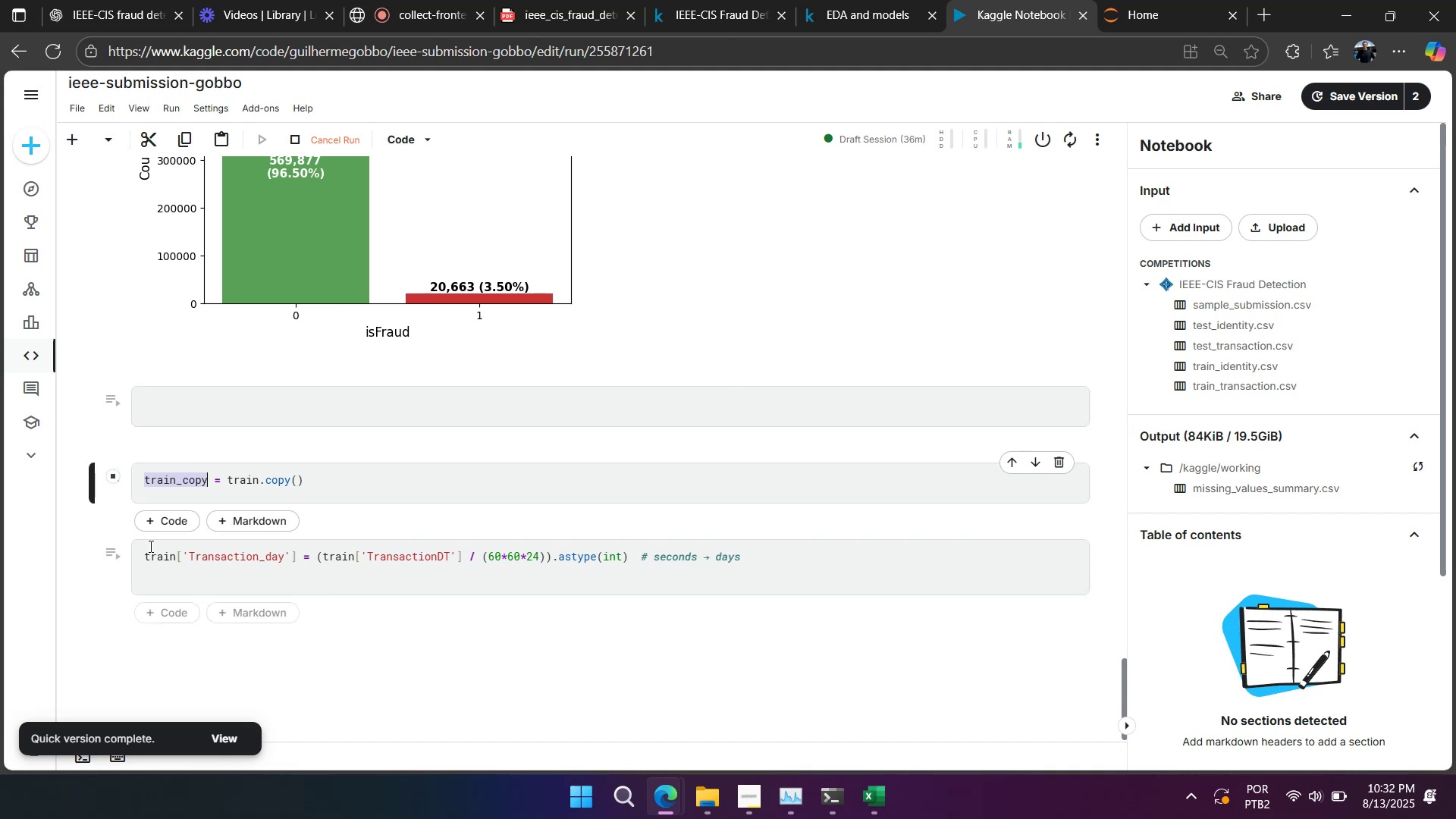 
double_click([149, 546])
 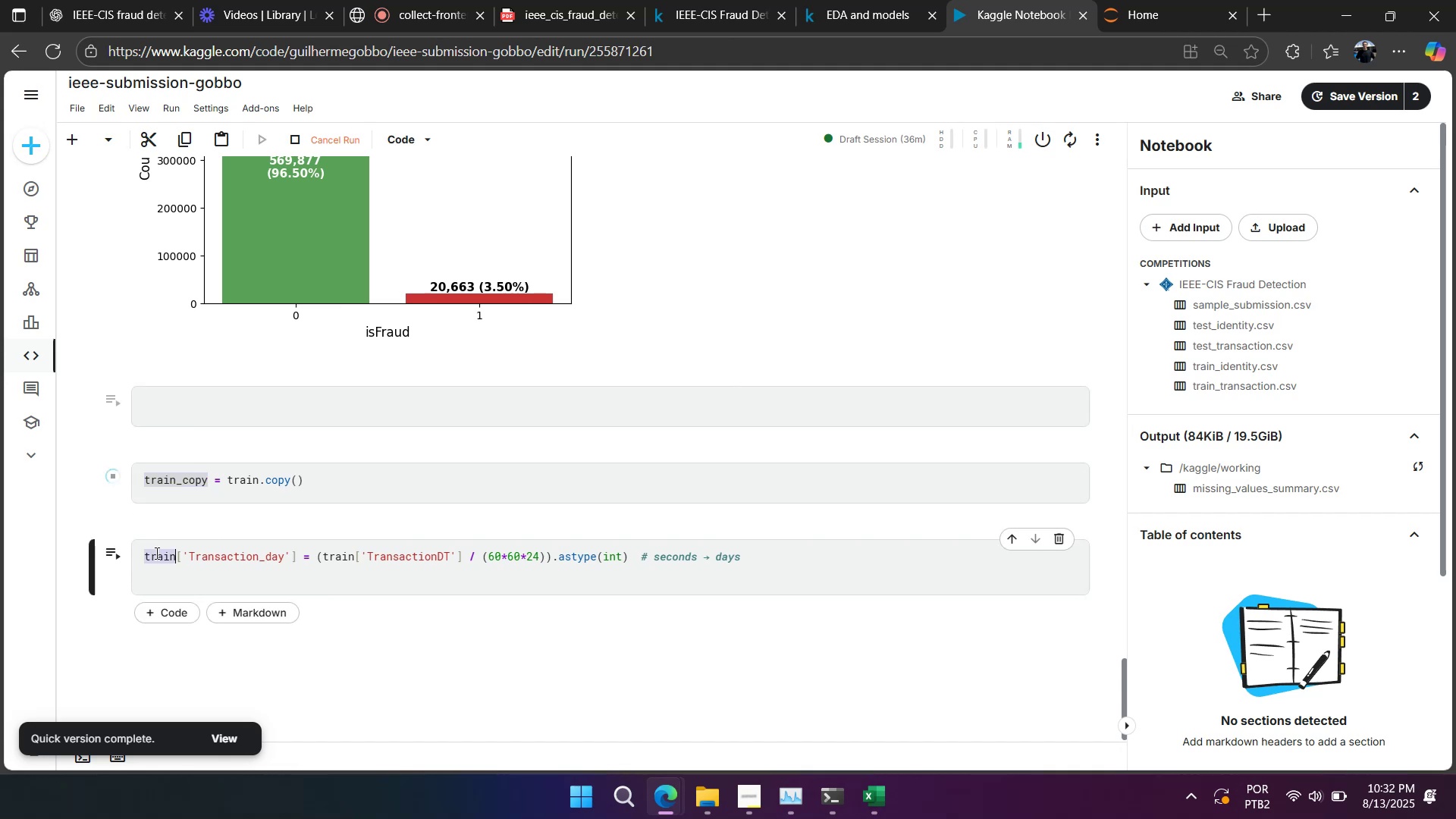 
key(Control+ControlLeft)
 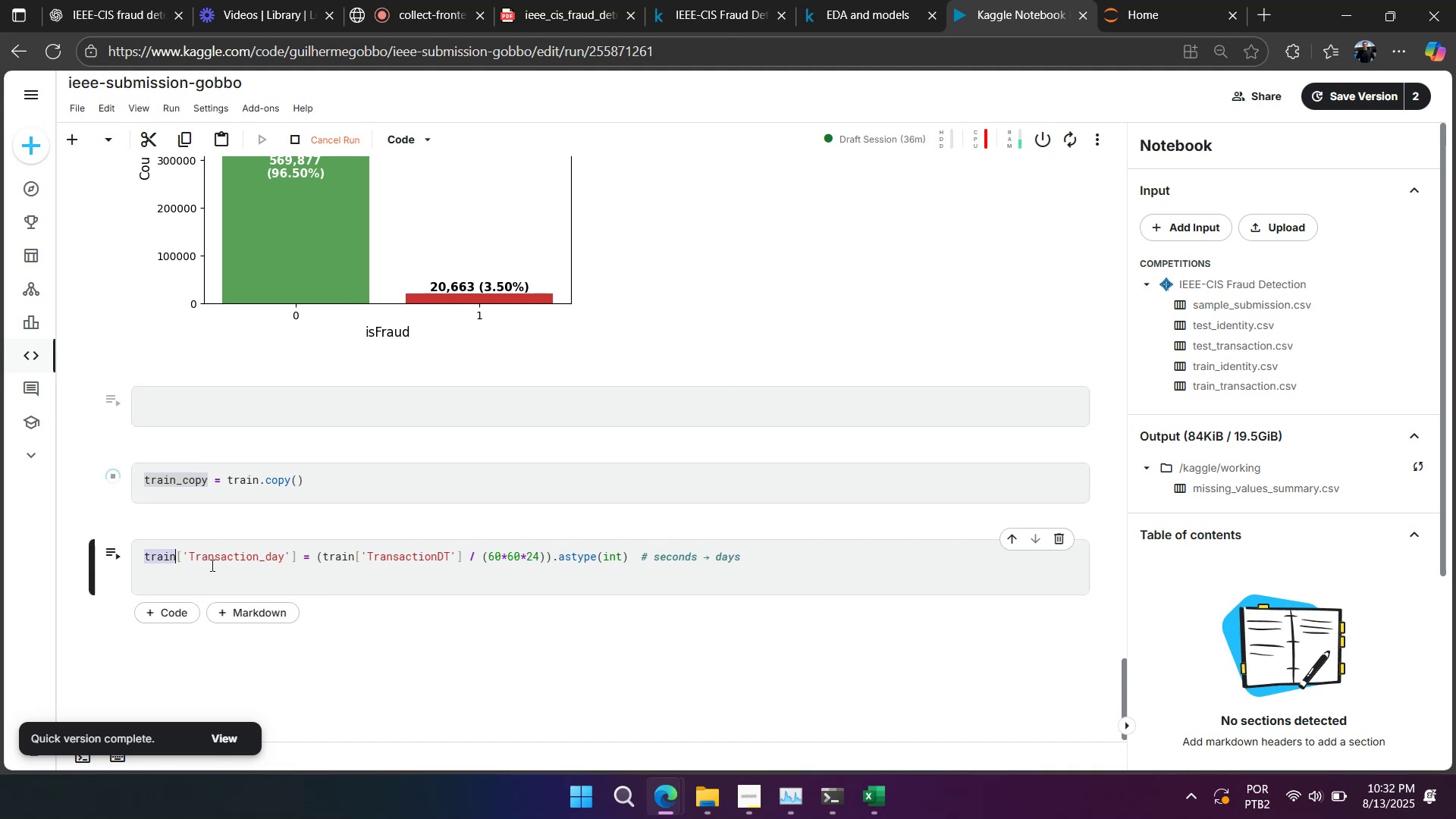 
key(Control+V)
 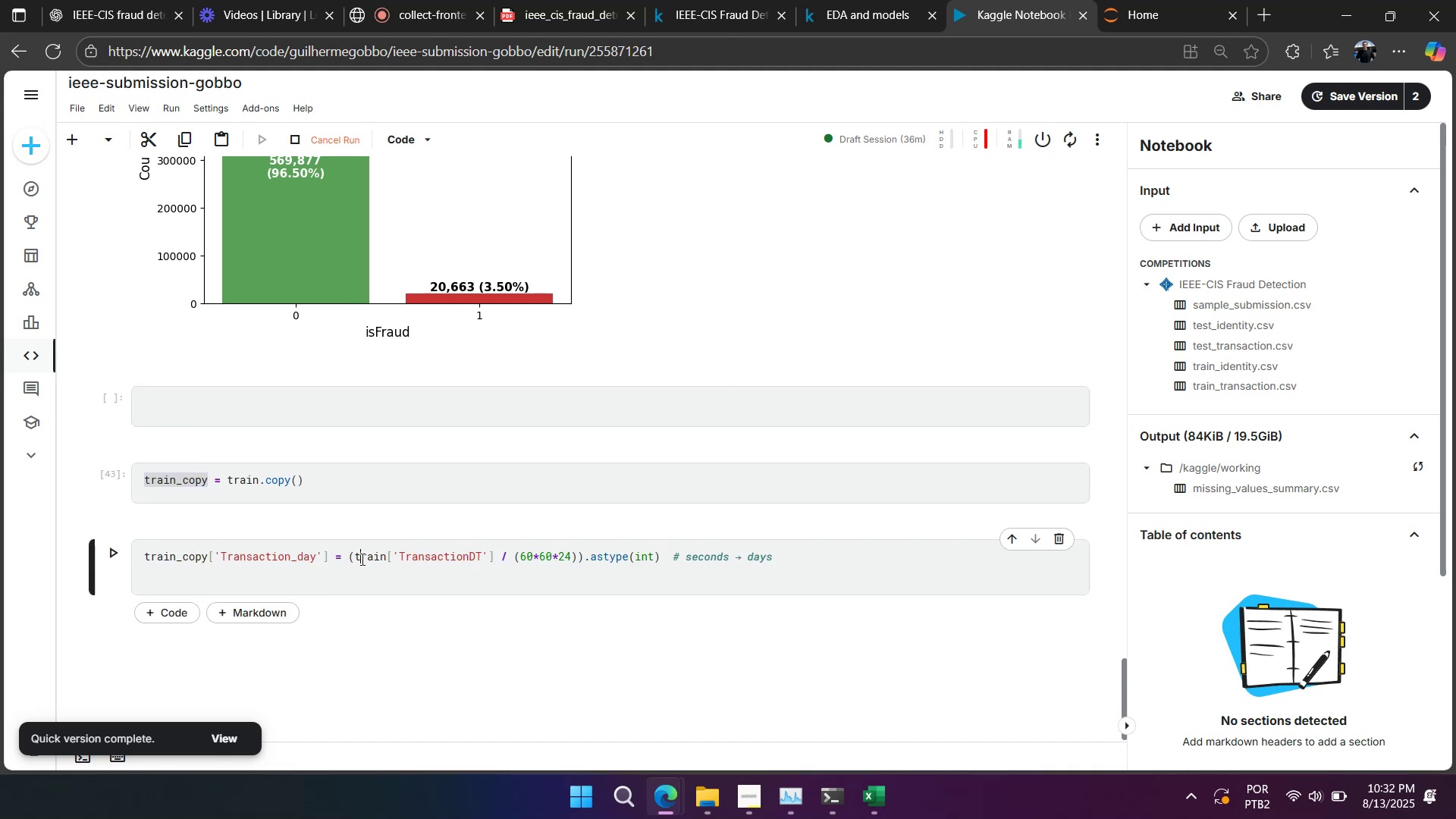 
double_click([361, 559])
 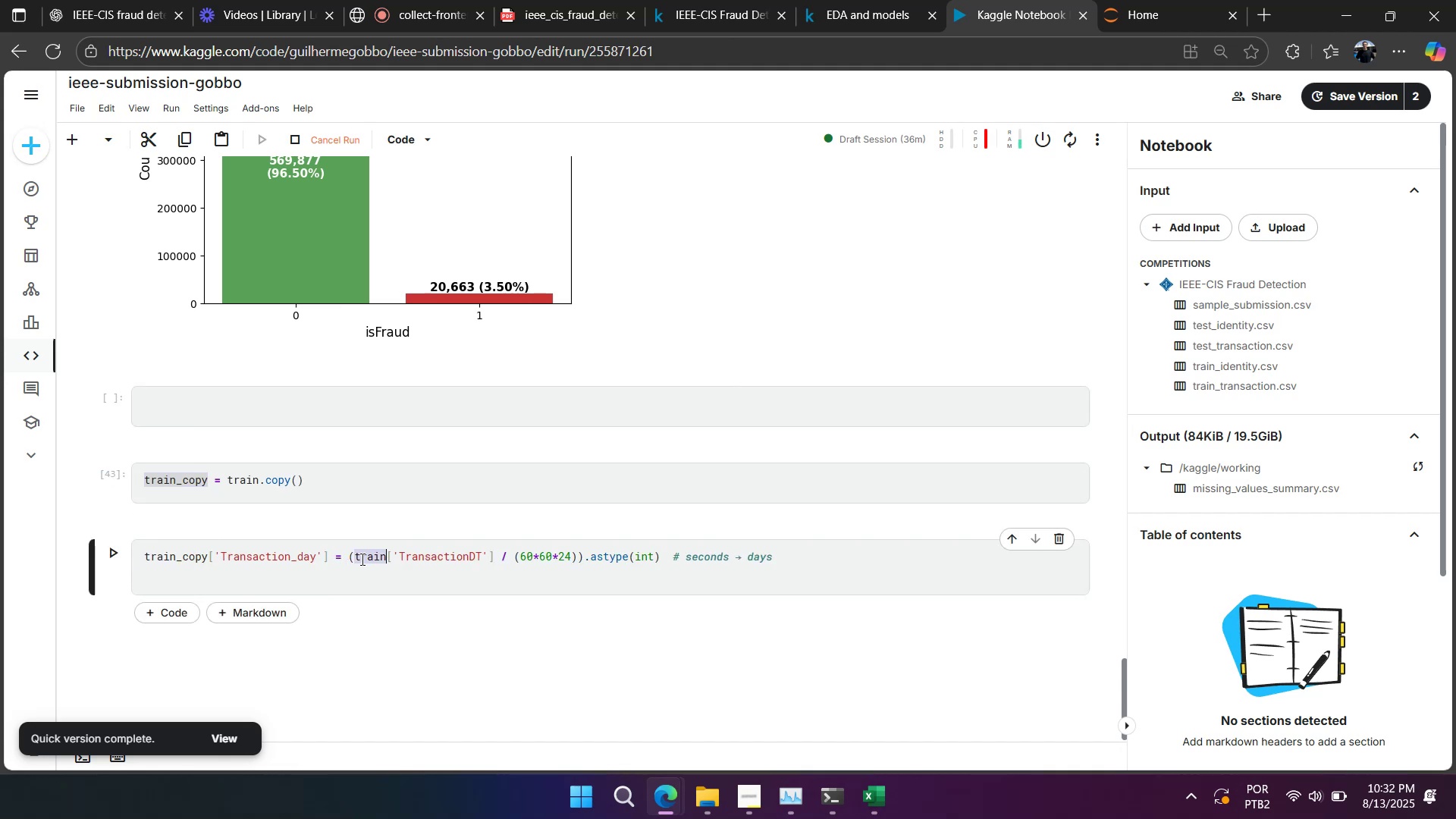 
key(Control+V)
 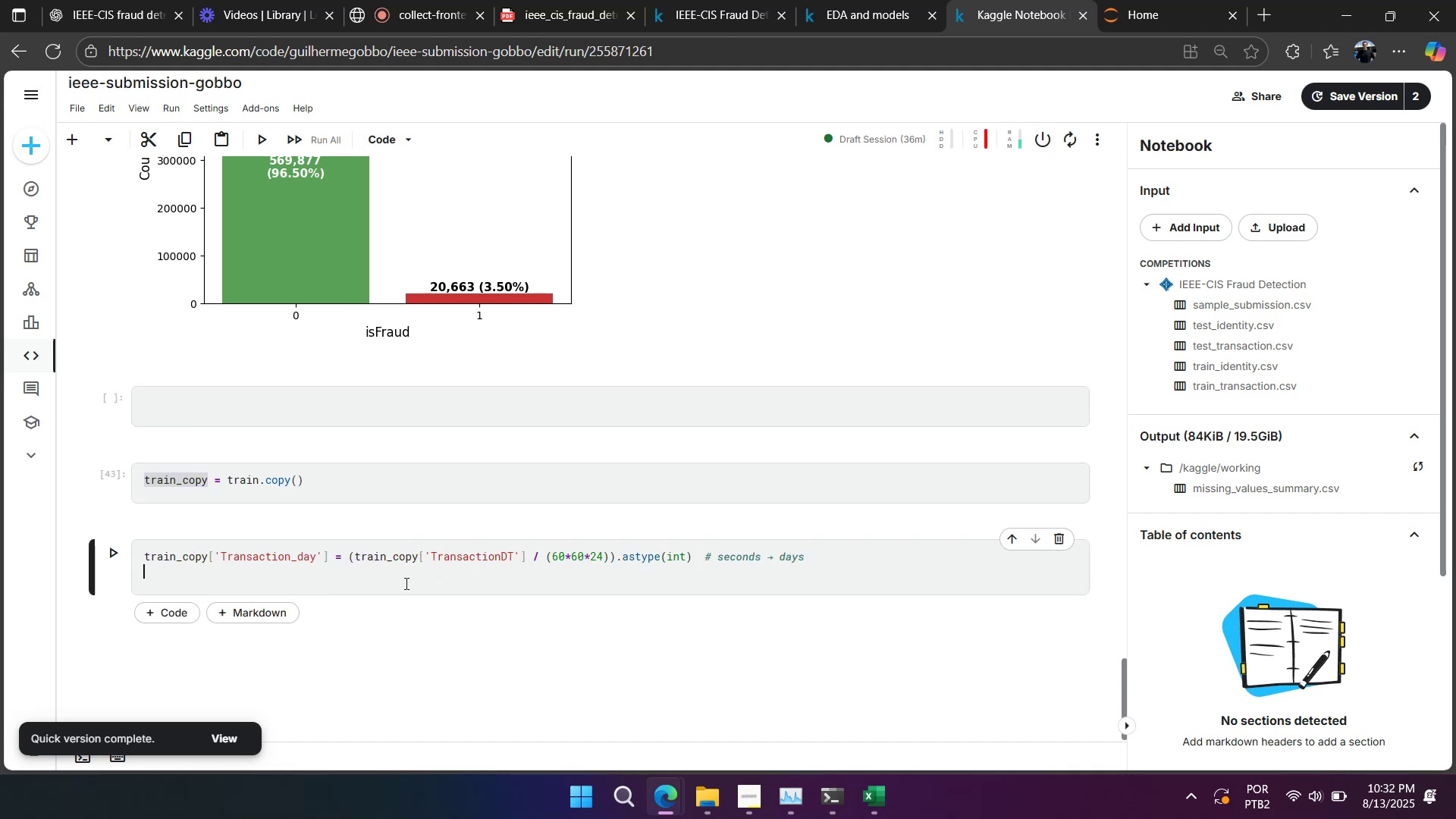 
key(Shift+Enter)
 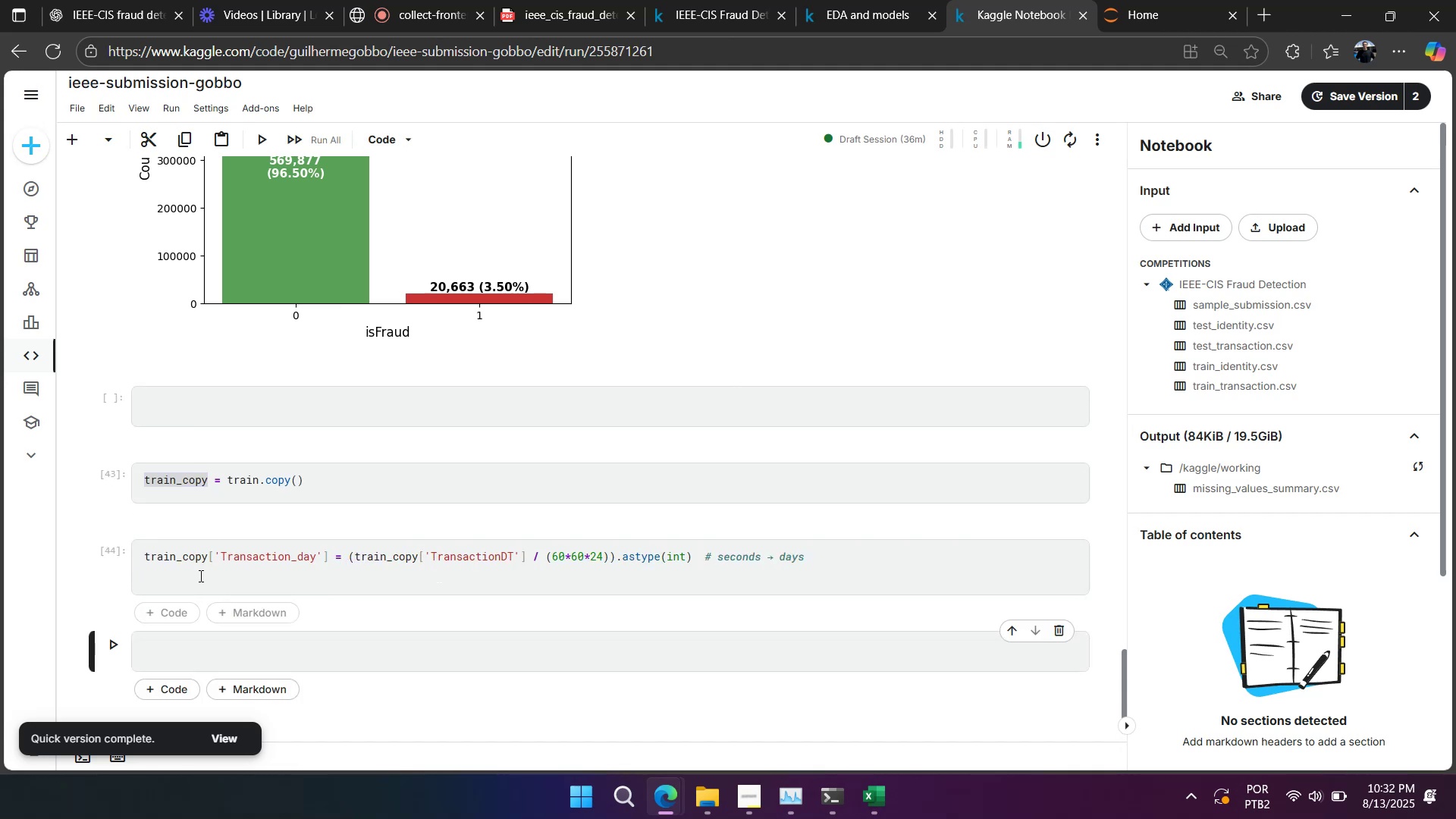 
left_click([165, 557])
 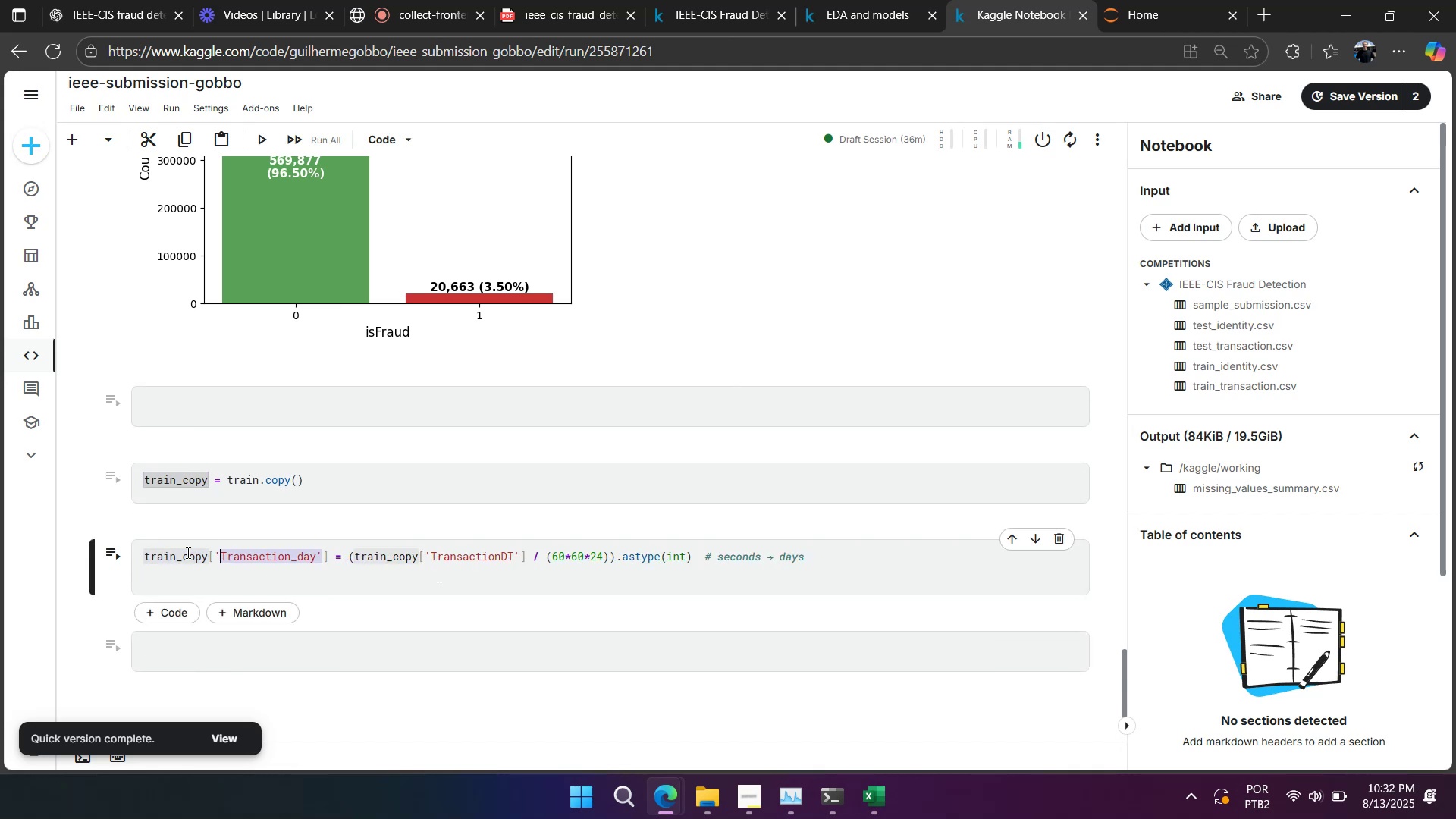 
key(Control+ControlLeft)
 